 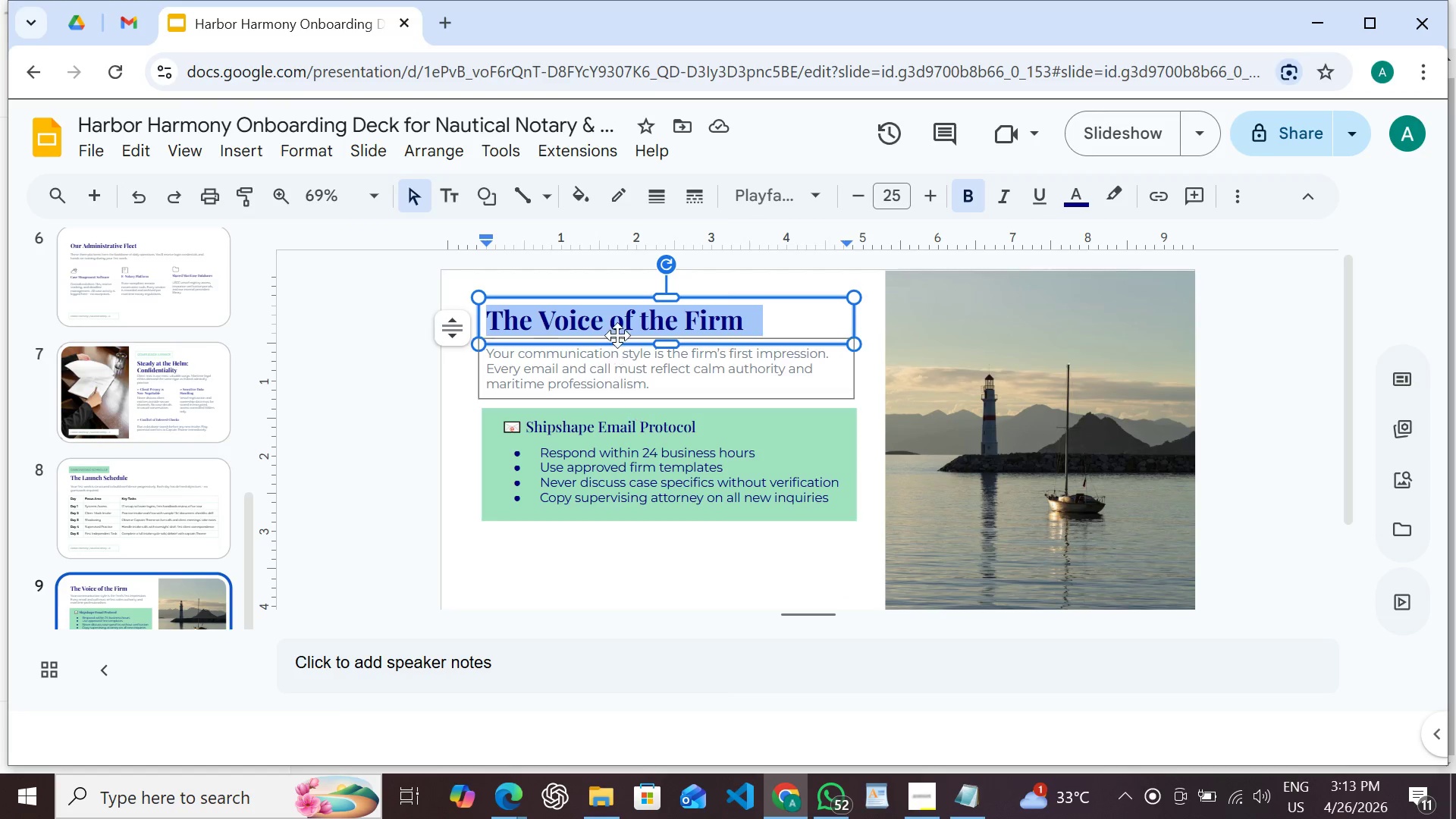 
type(Welcome Aboarf)
 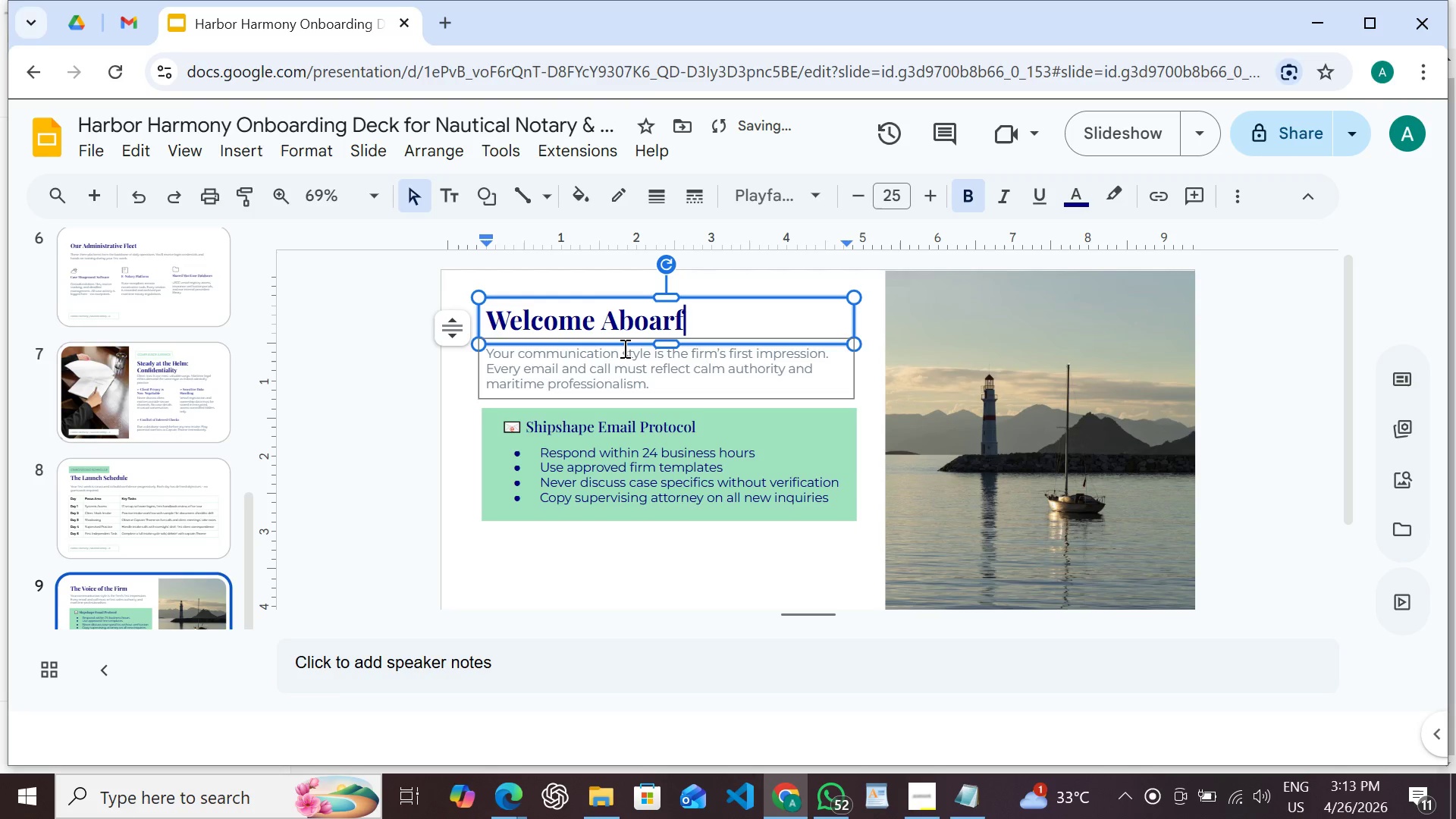 
key(Backspace)
 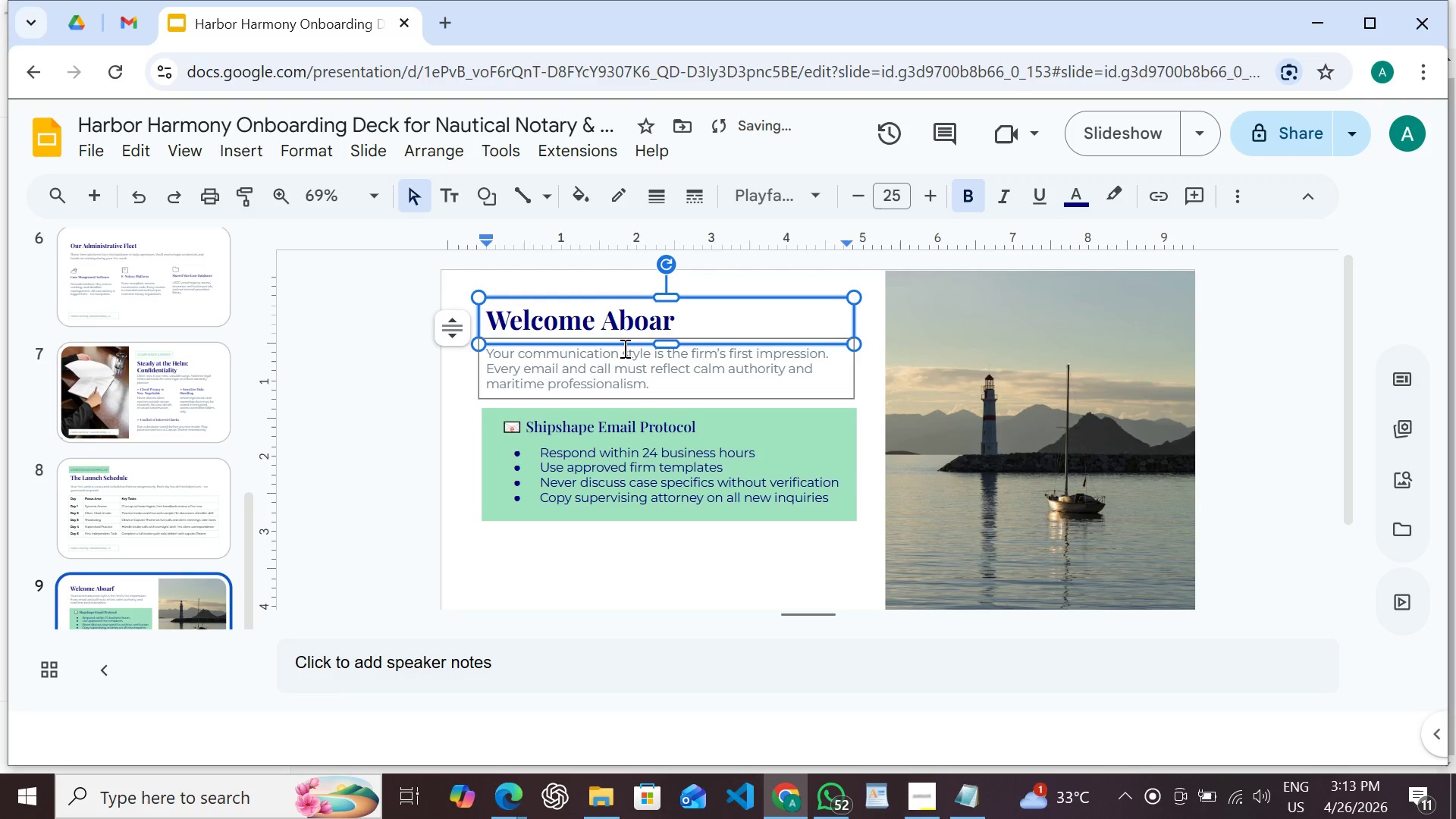 
key(D)
 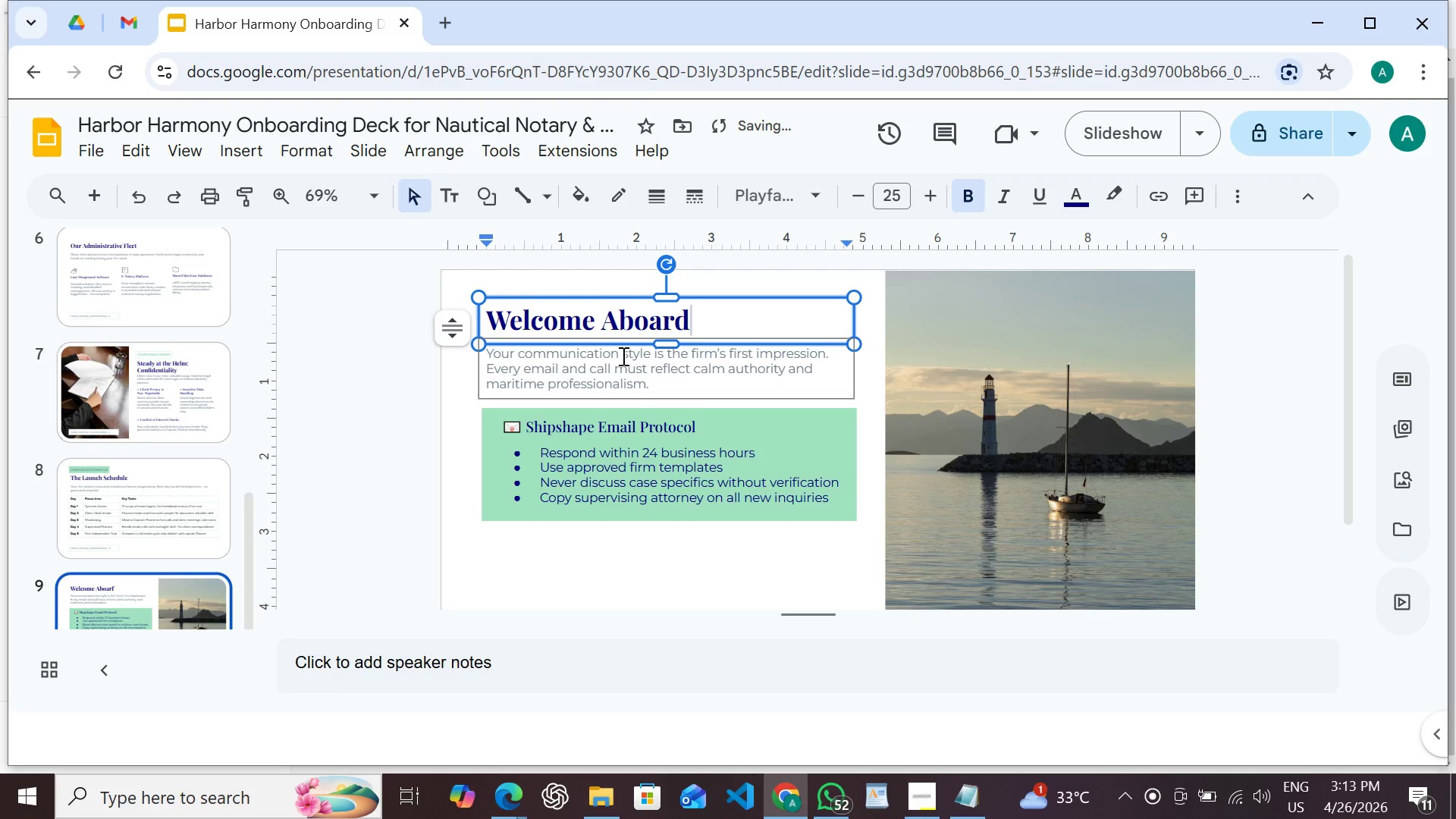 
double_click([622, 356])
 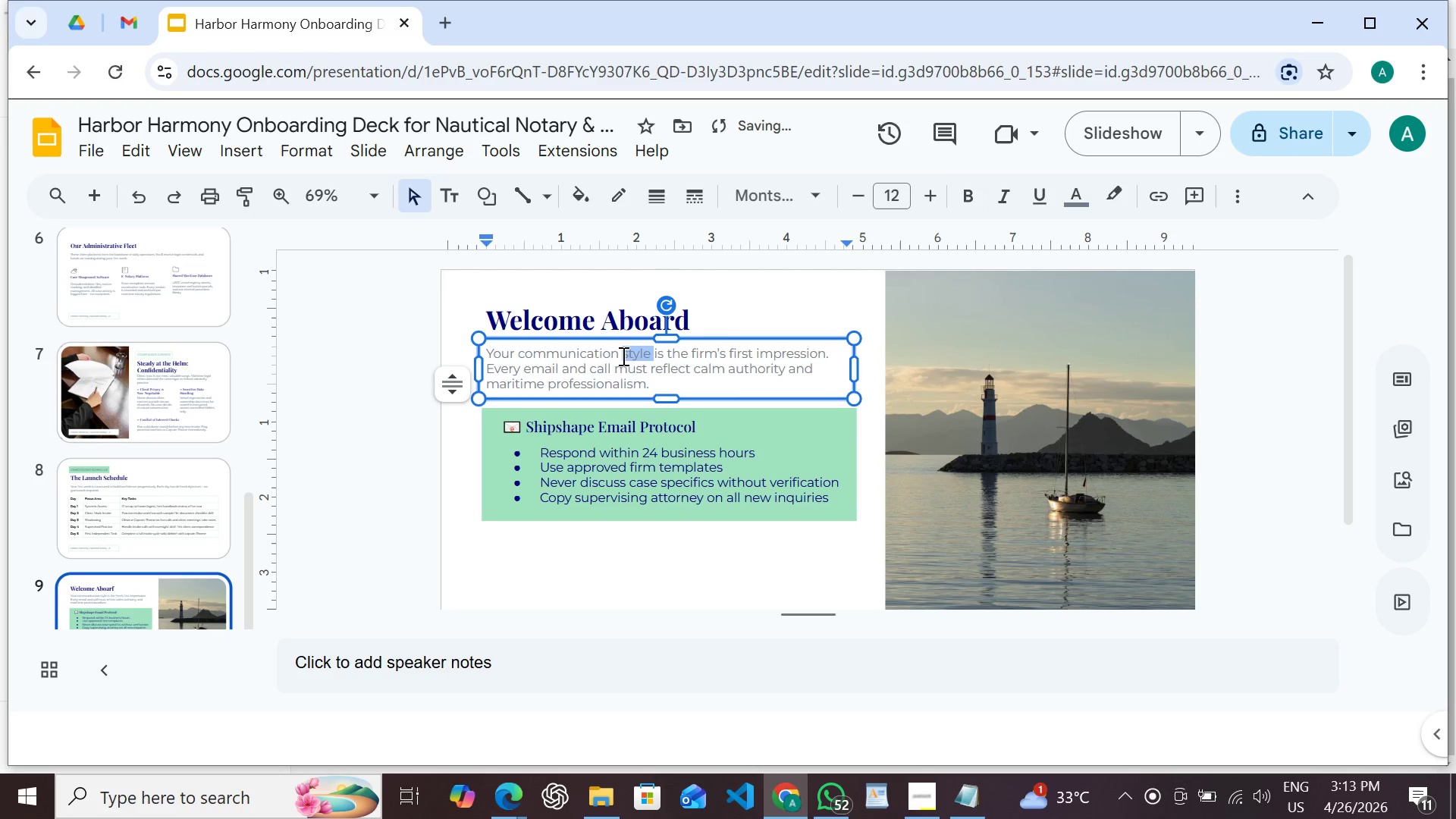 
triple_click([622, 356])
 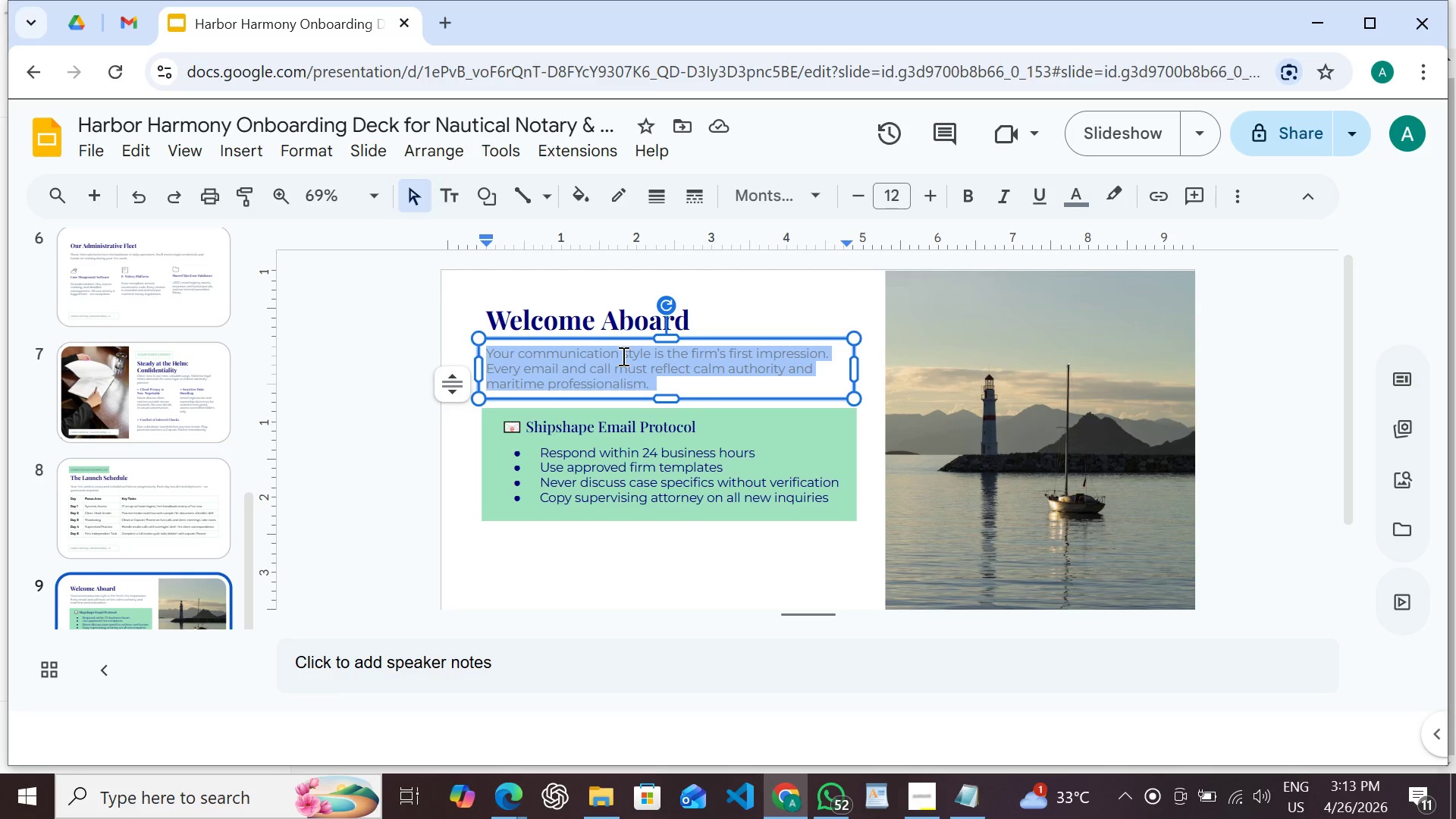 
wait(7.17)
 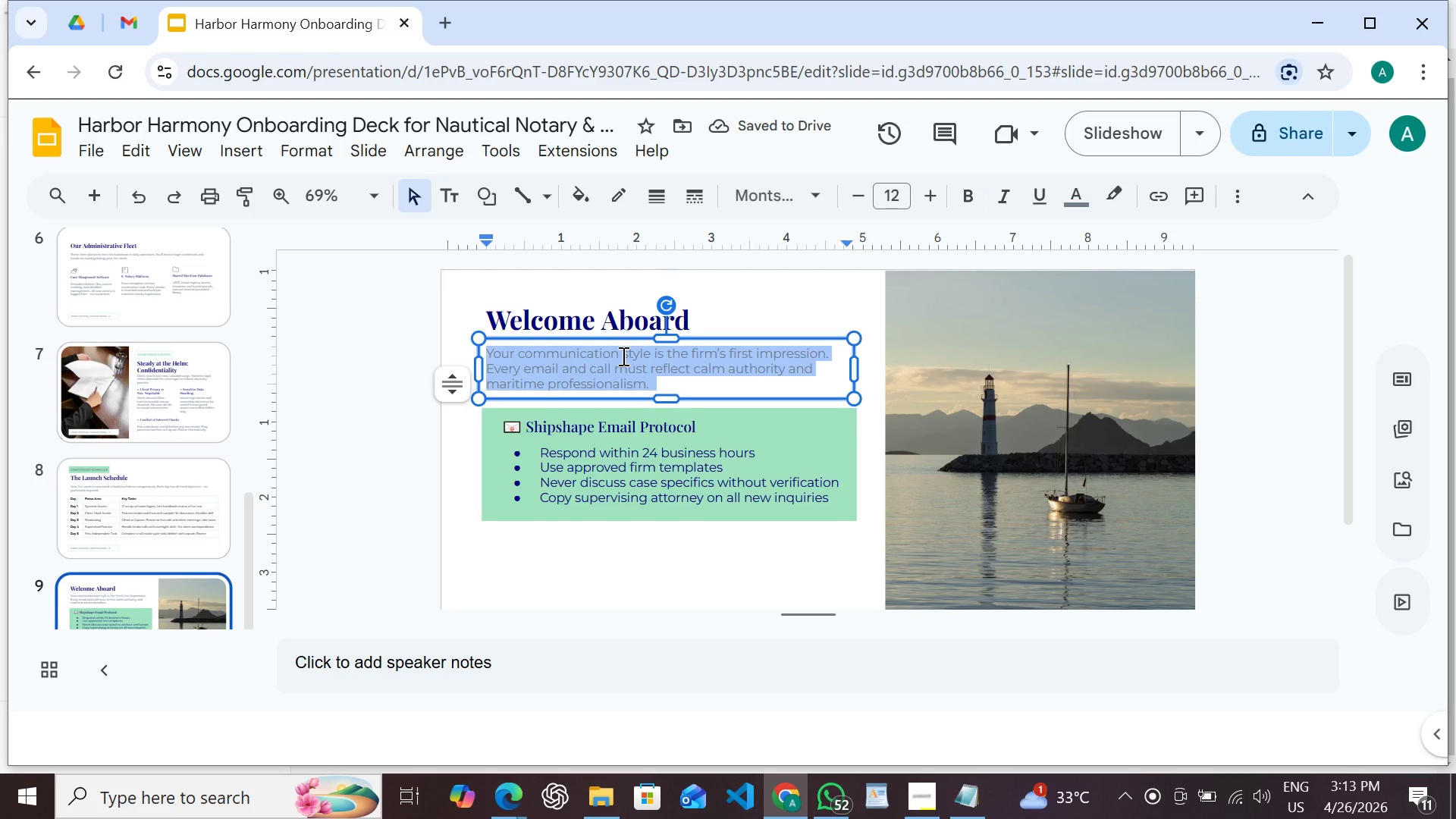 
type(You're now part of a prs)
key(Backspace)
type(actci)
key(Backspace)
key(Backspace)
type(ice that takes maritime law seriously -- and takes care ofb )
key(Backspace)
type(its people. Here's where to find what you need:)
 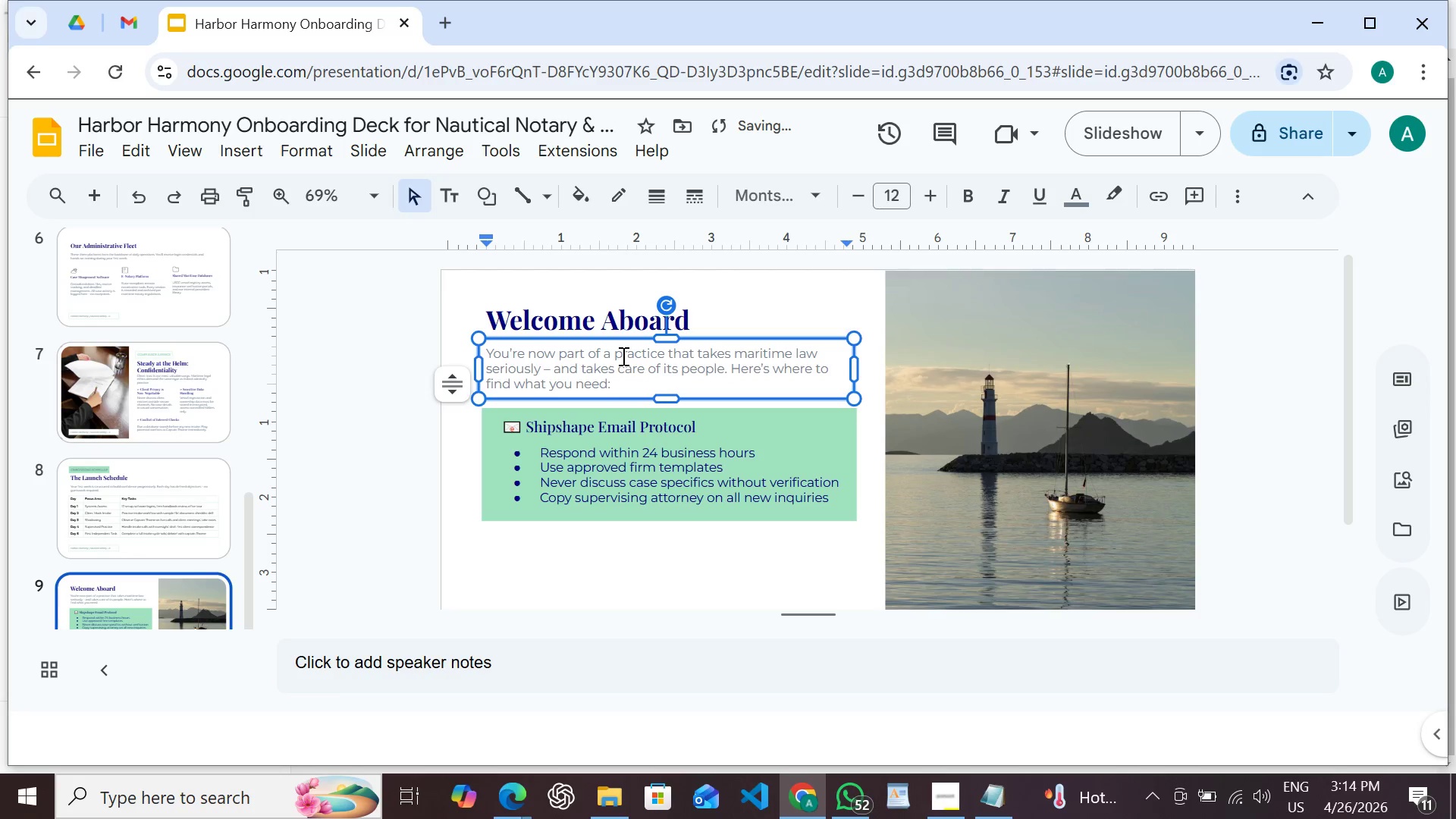 
wait(5.89)
 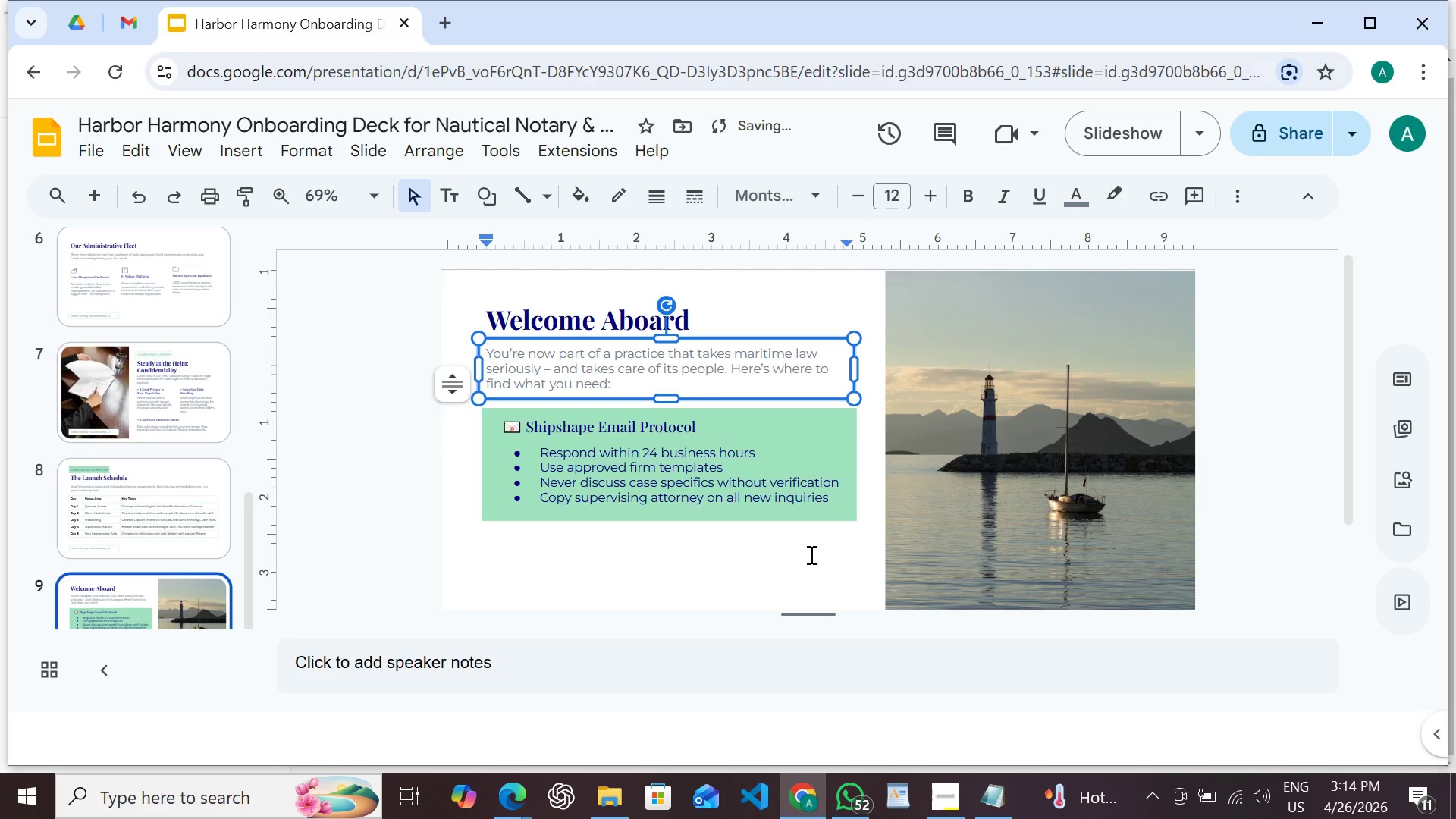 
left_click([492, 436])
 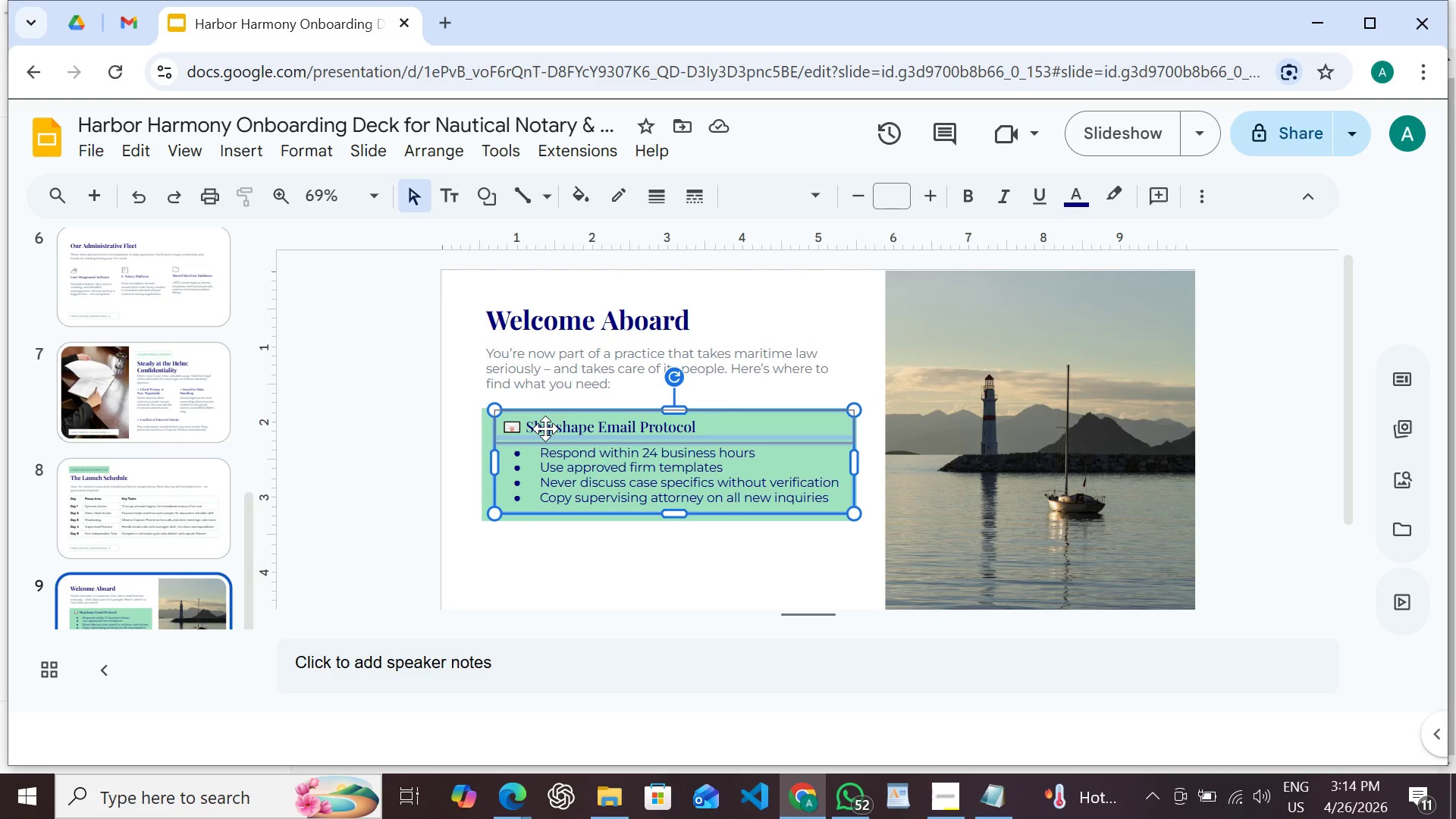 
key(Shift+ArrowLeft)
 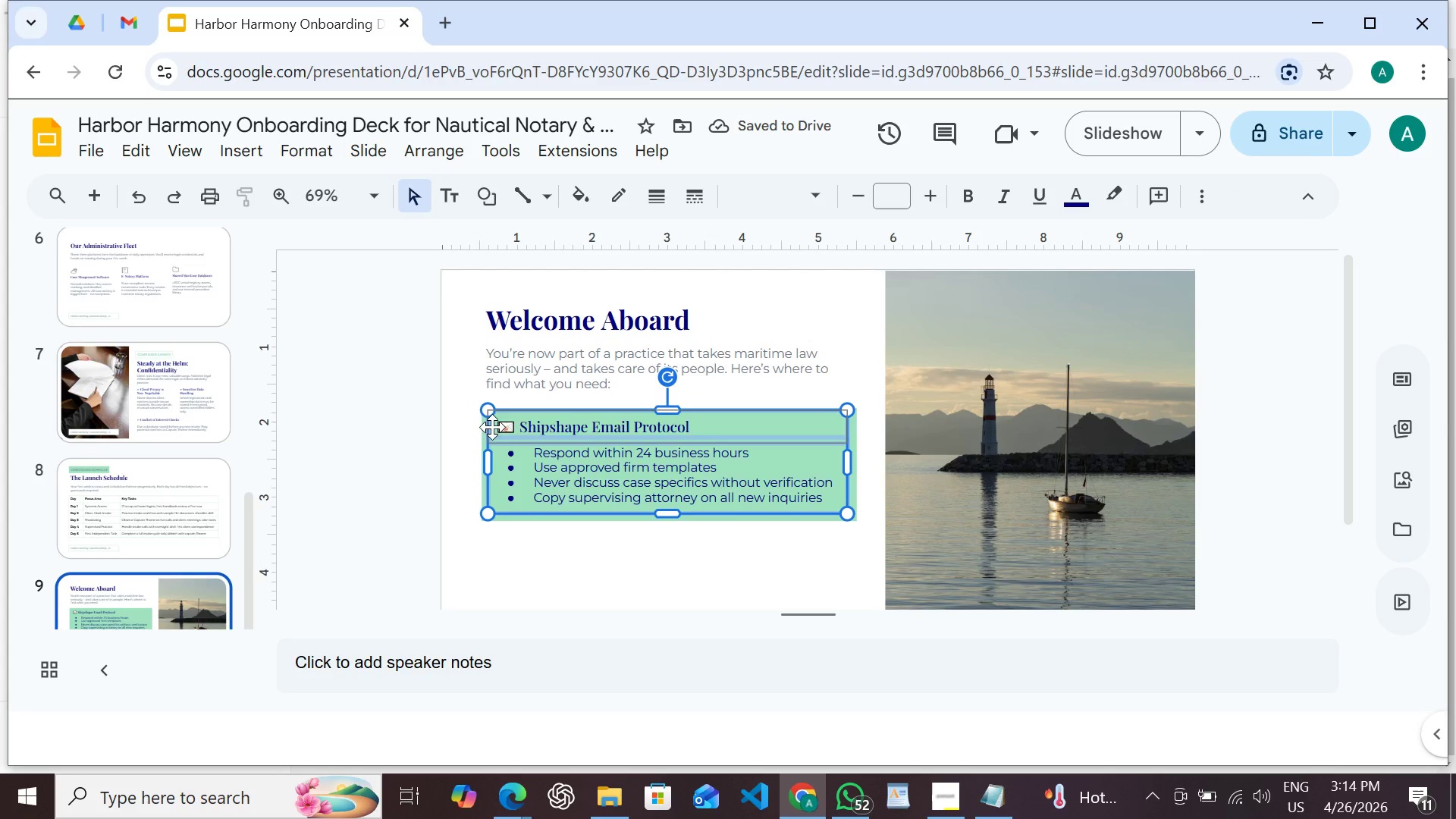 
left_click([516, 429])
 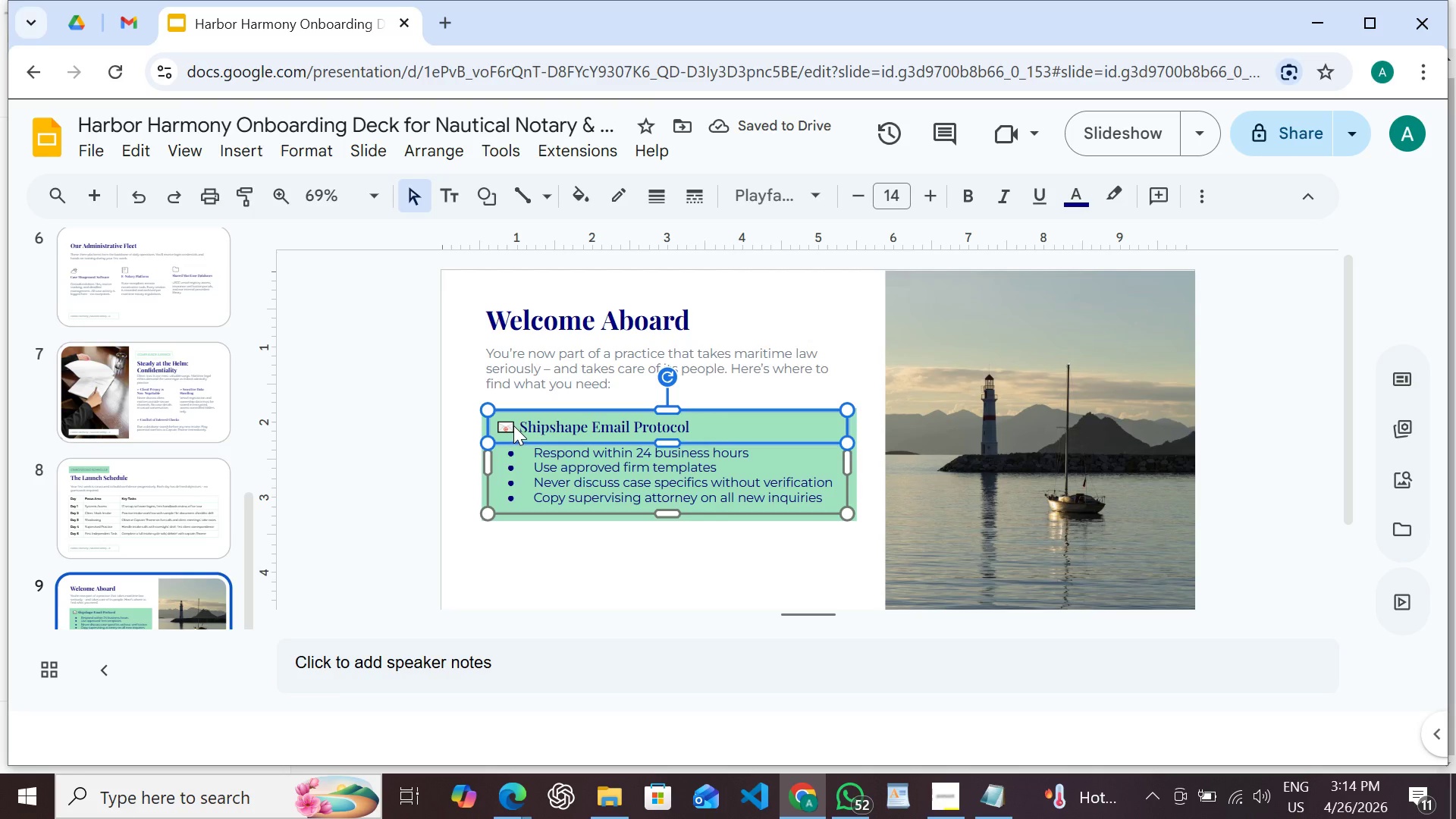 
left_click([513, 425])
 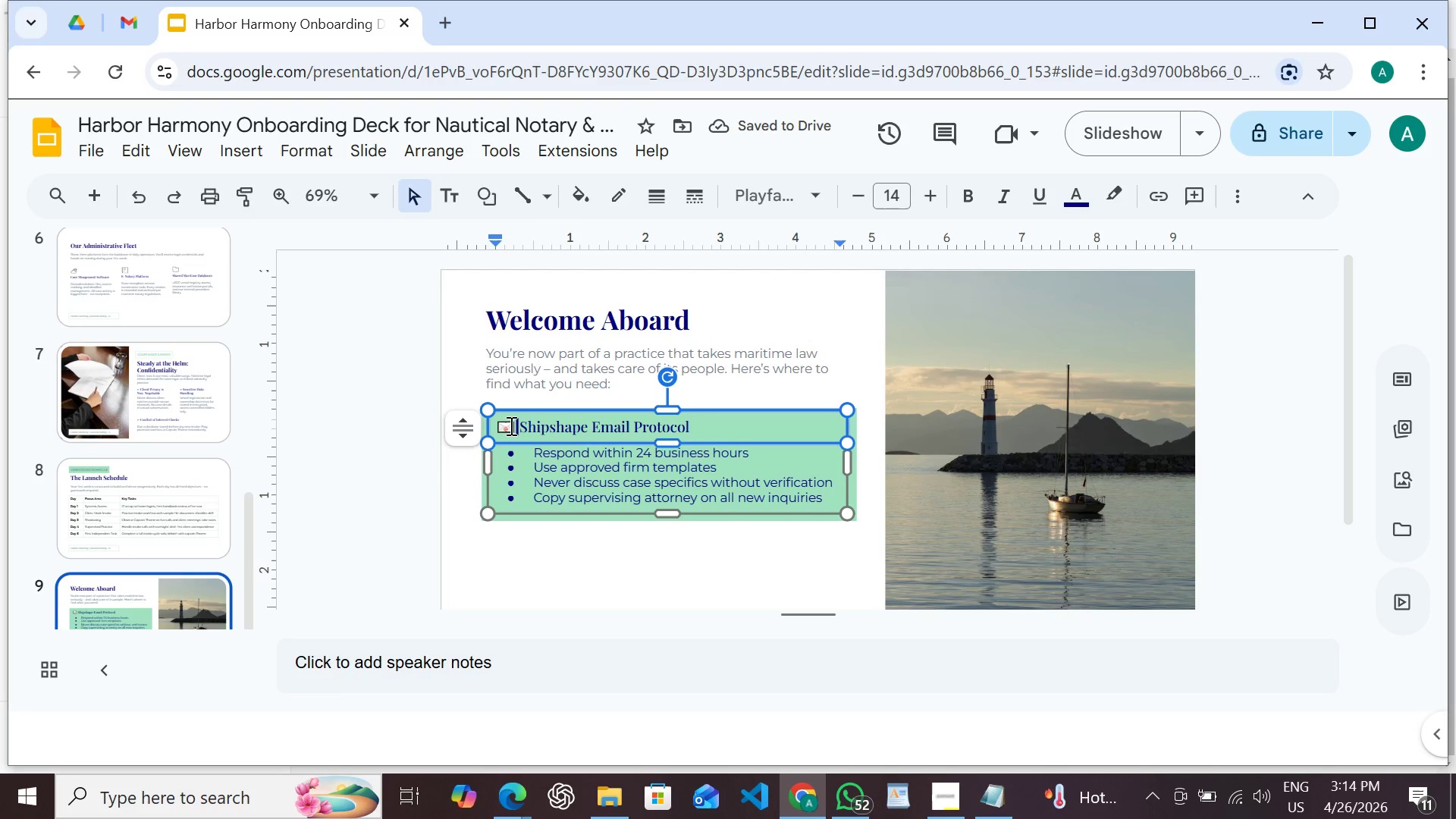 
double_click([510, 425])
 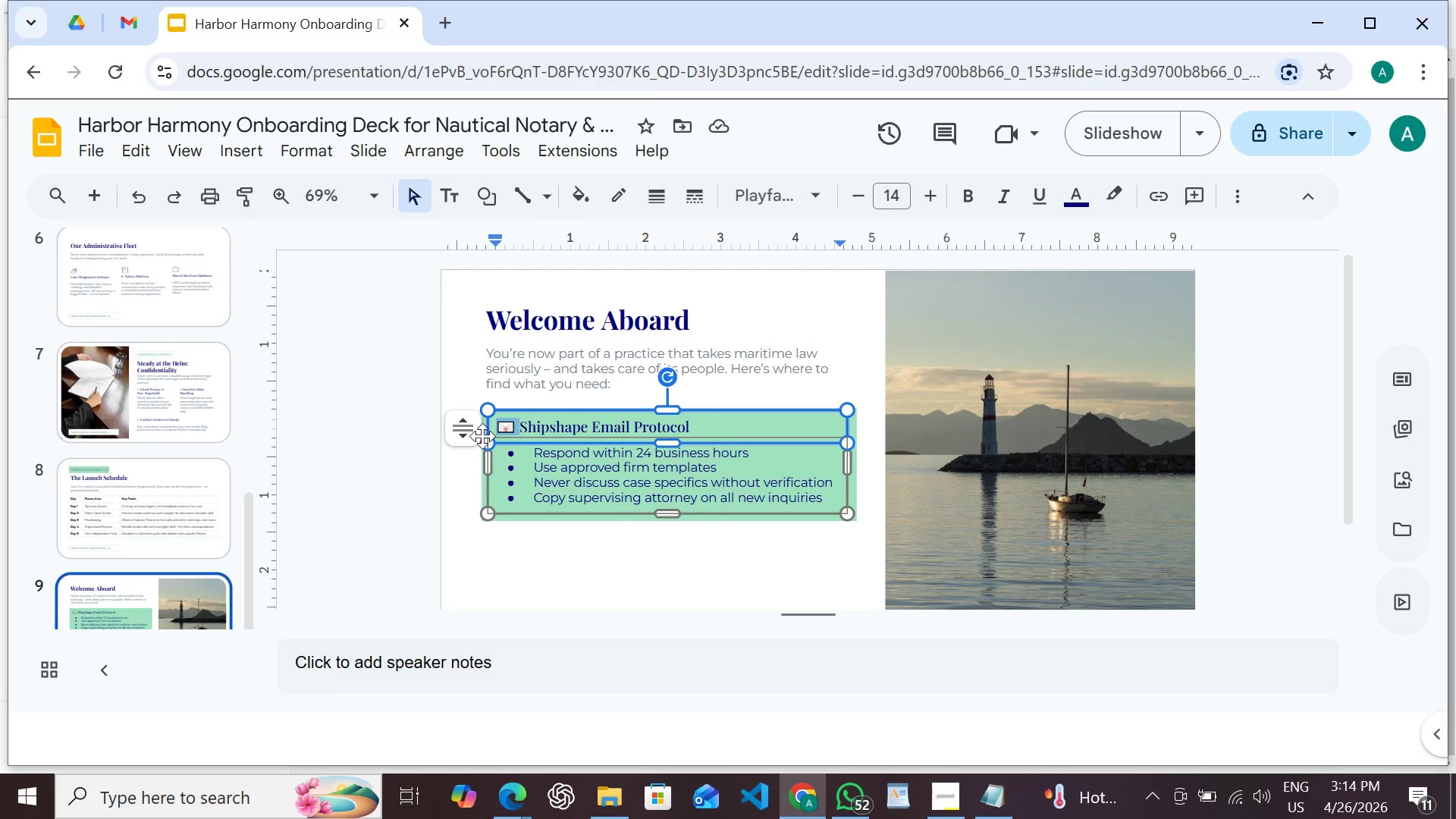 
key(Meta+MetaLeft)
 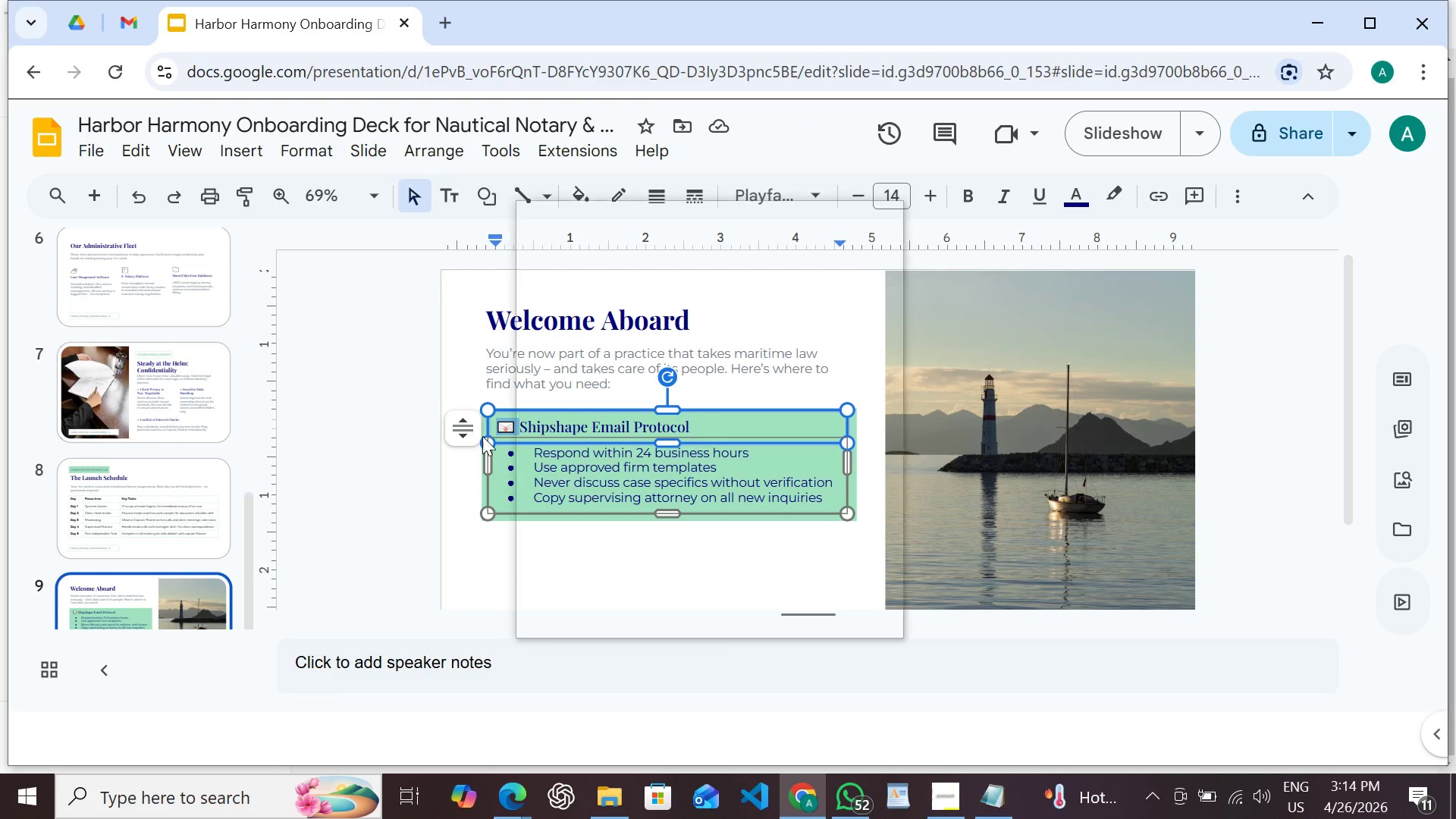 
key(Meta+Period)
 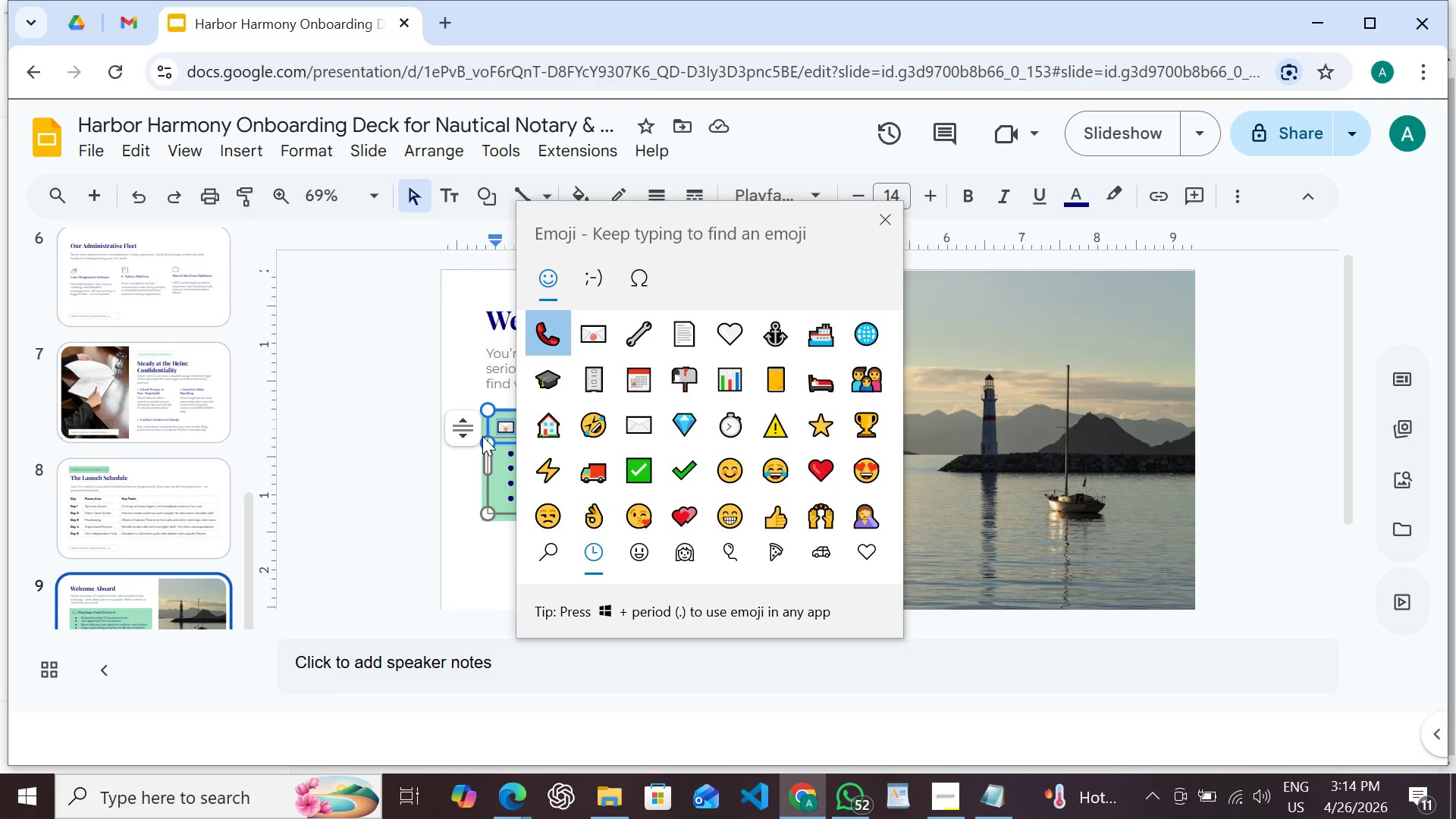 
type(fol)
 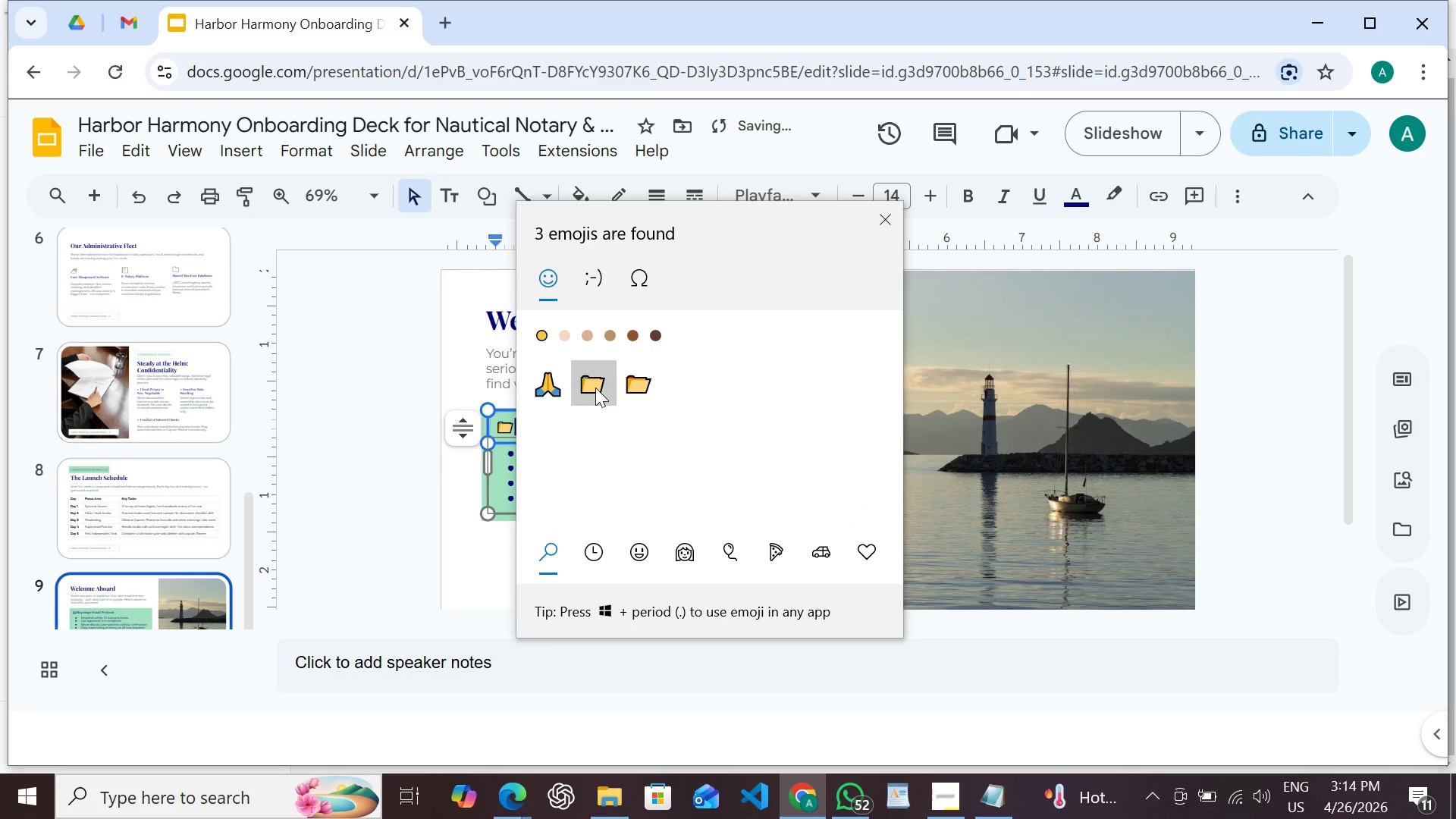 
left_click([887, 225])
 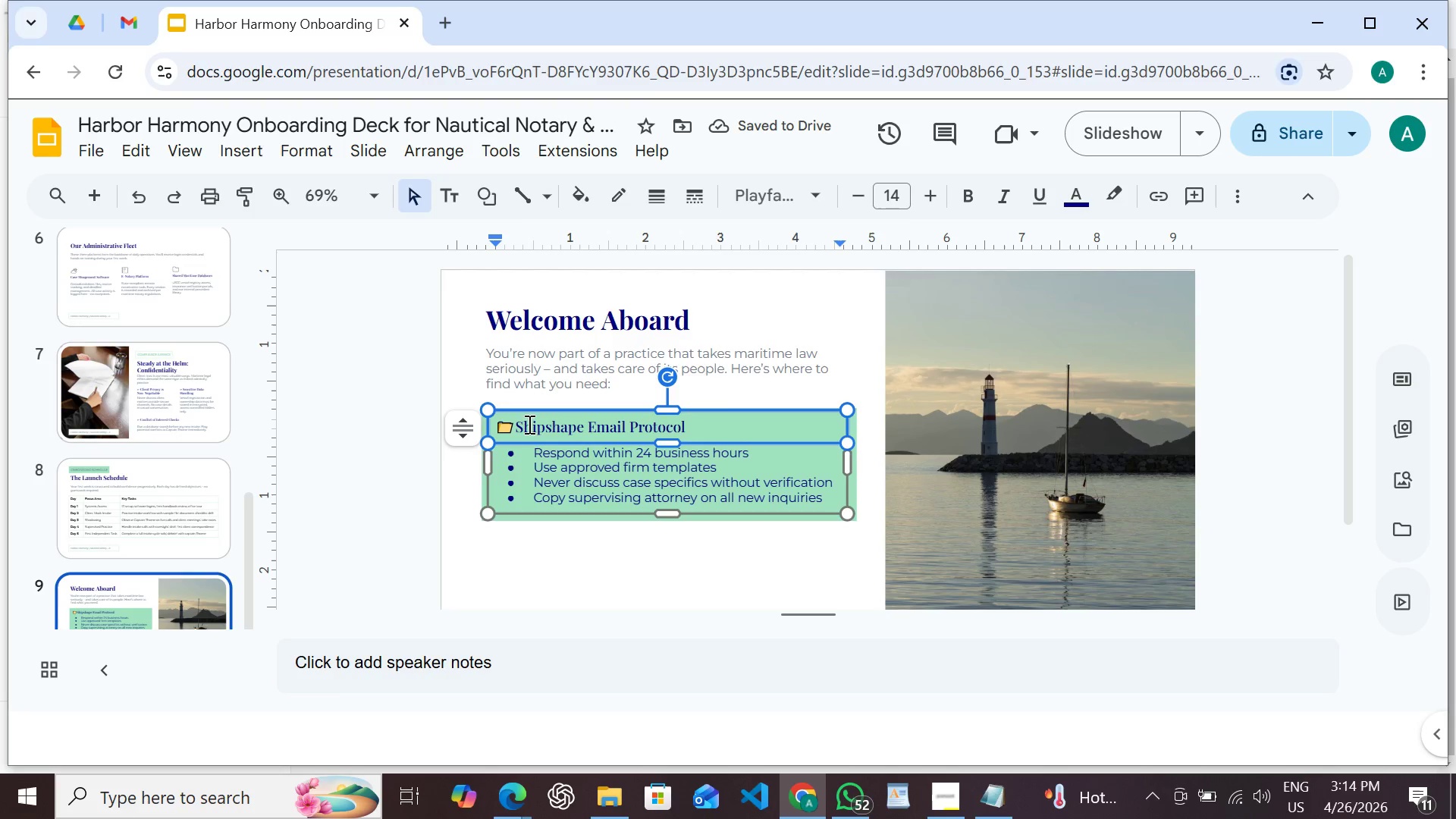 
left_click_drag(start_coordinate=[518, 423], to_coordinate=[535, 422])
 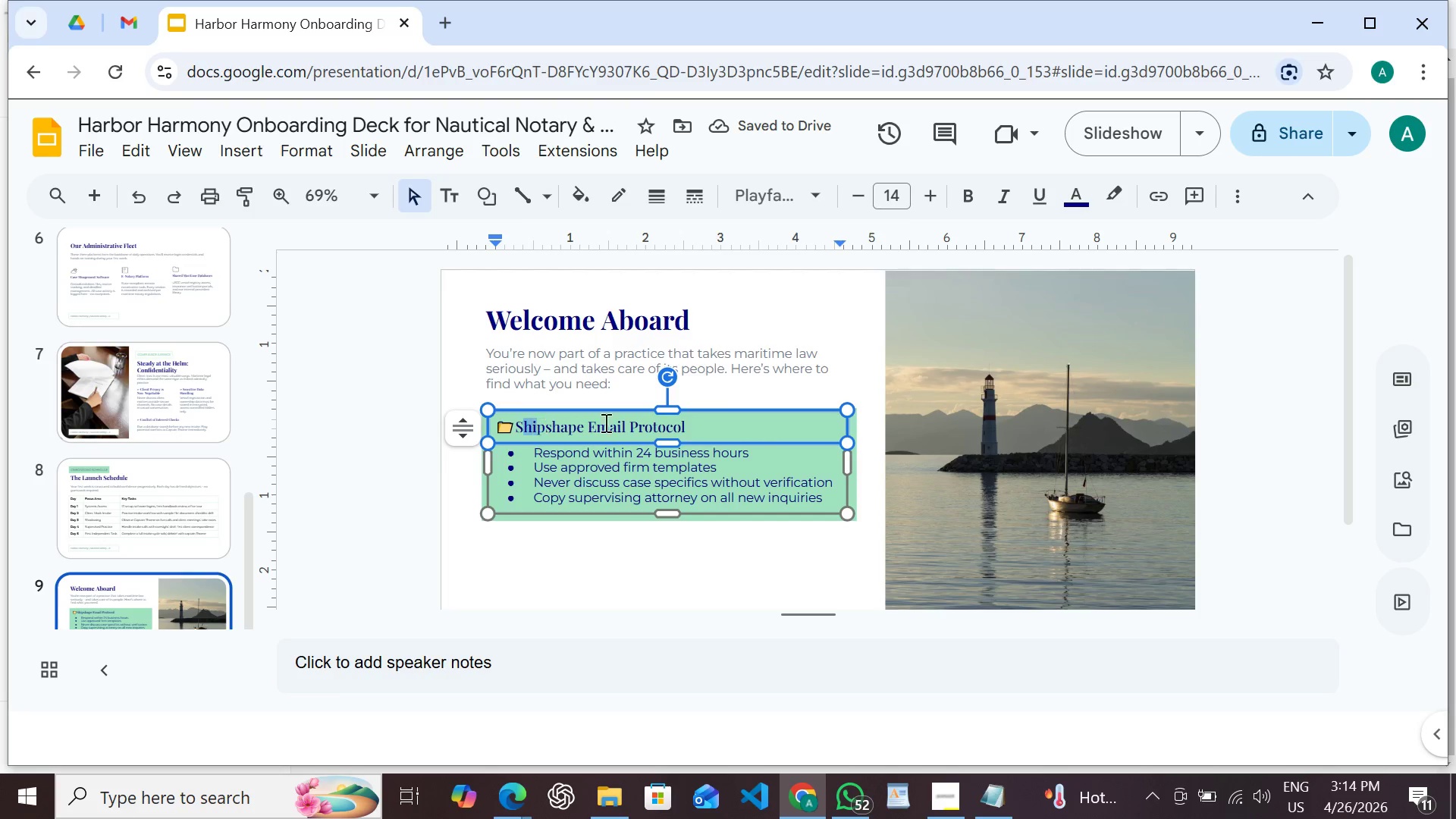 
left_click_drag(start_coordinate=[604, 422], to_coordinate=[767, 433])
 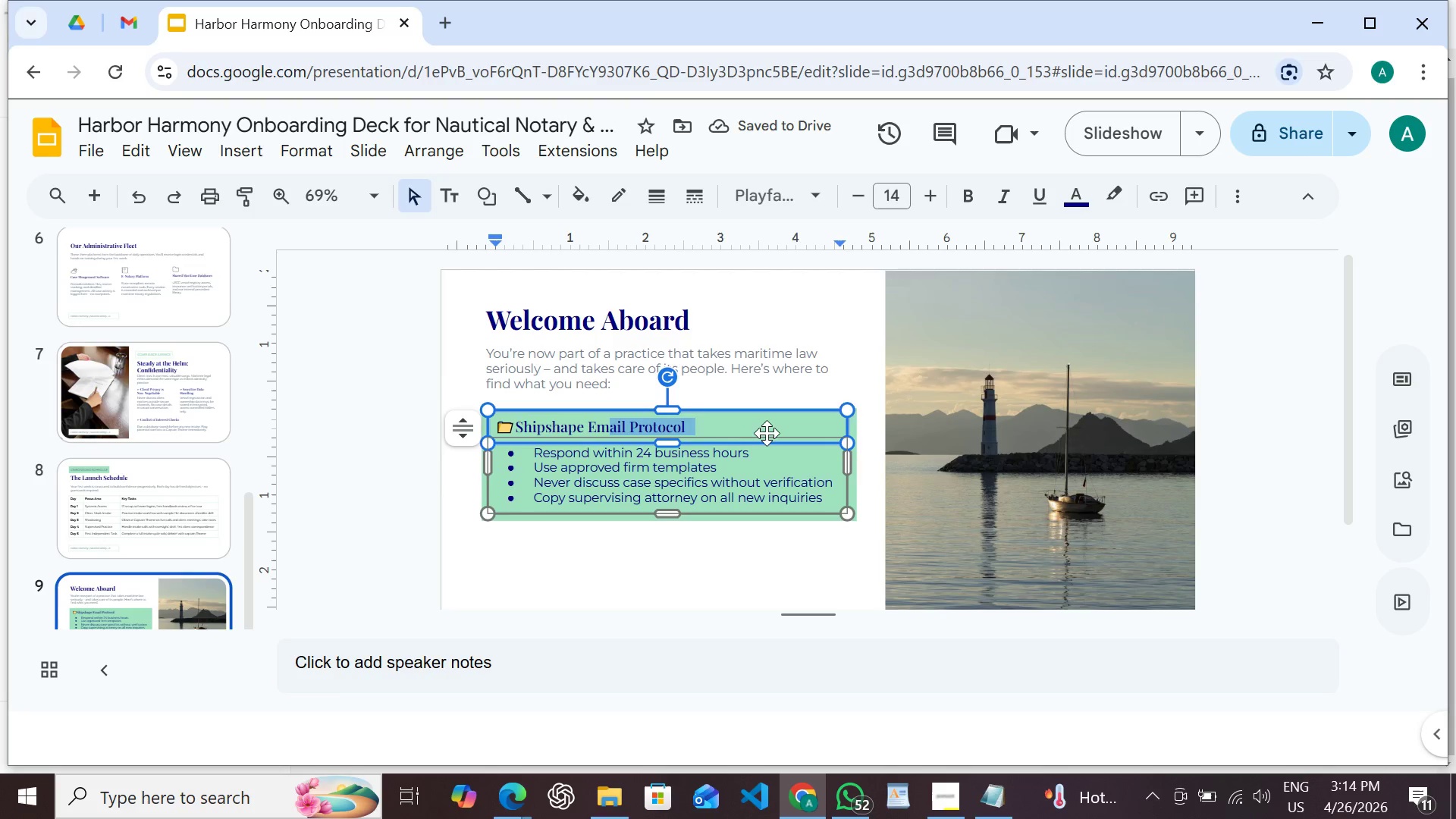 
triple_click([767, 433])
 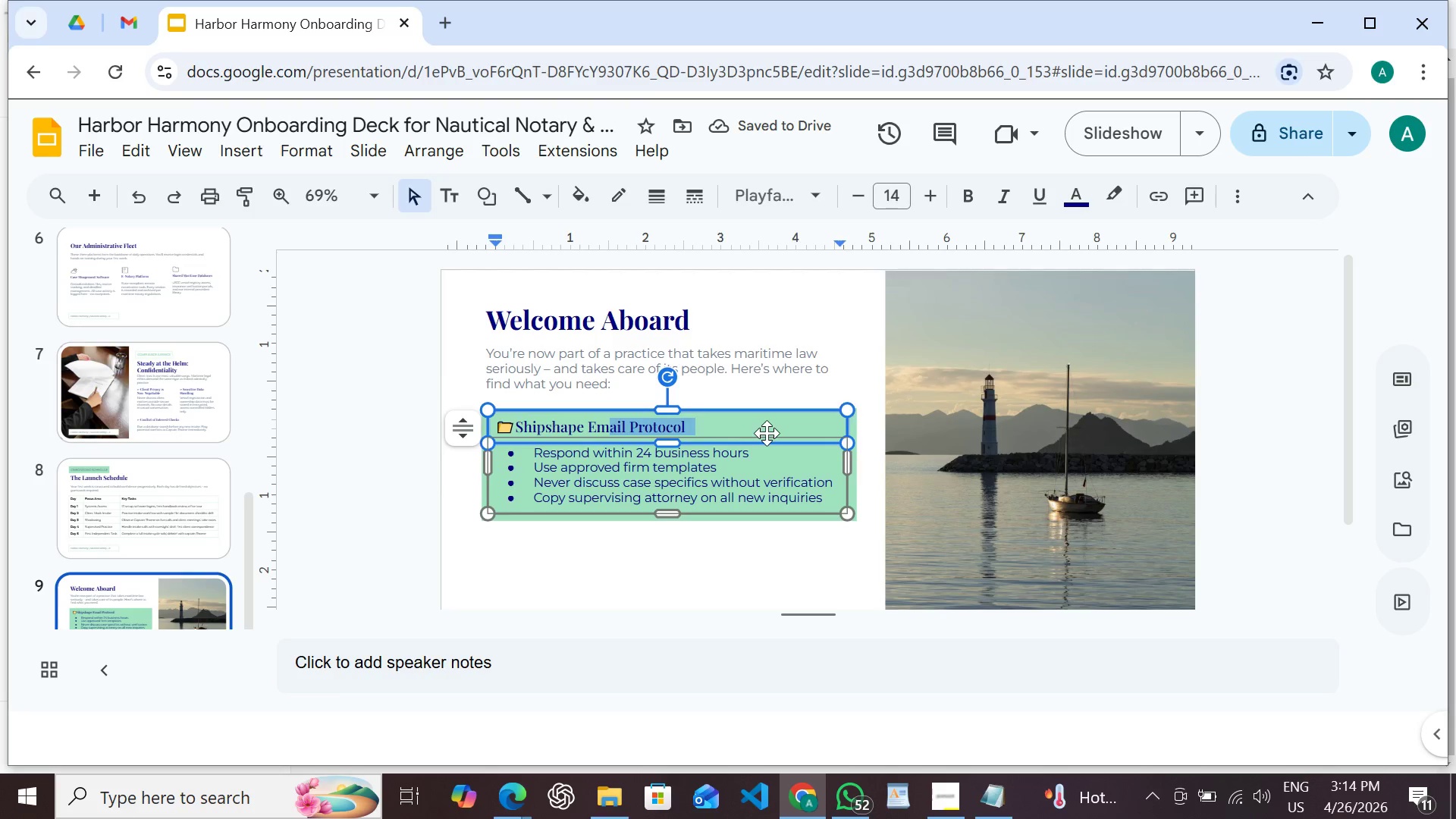 
triple_click([767, 433])
 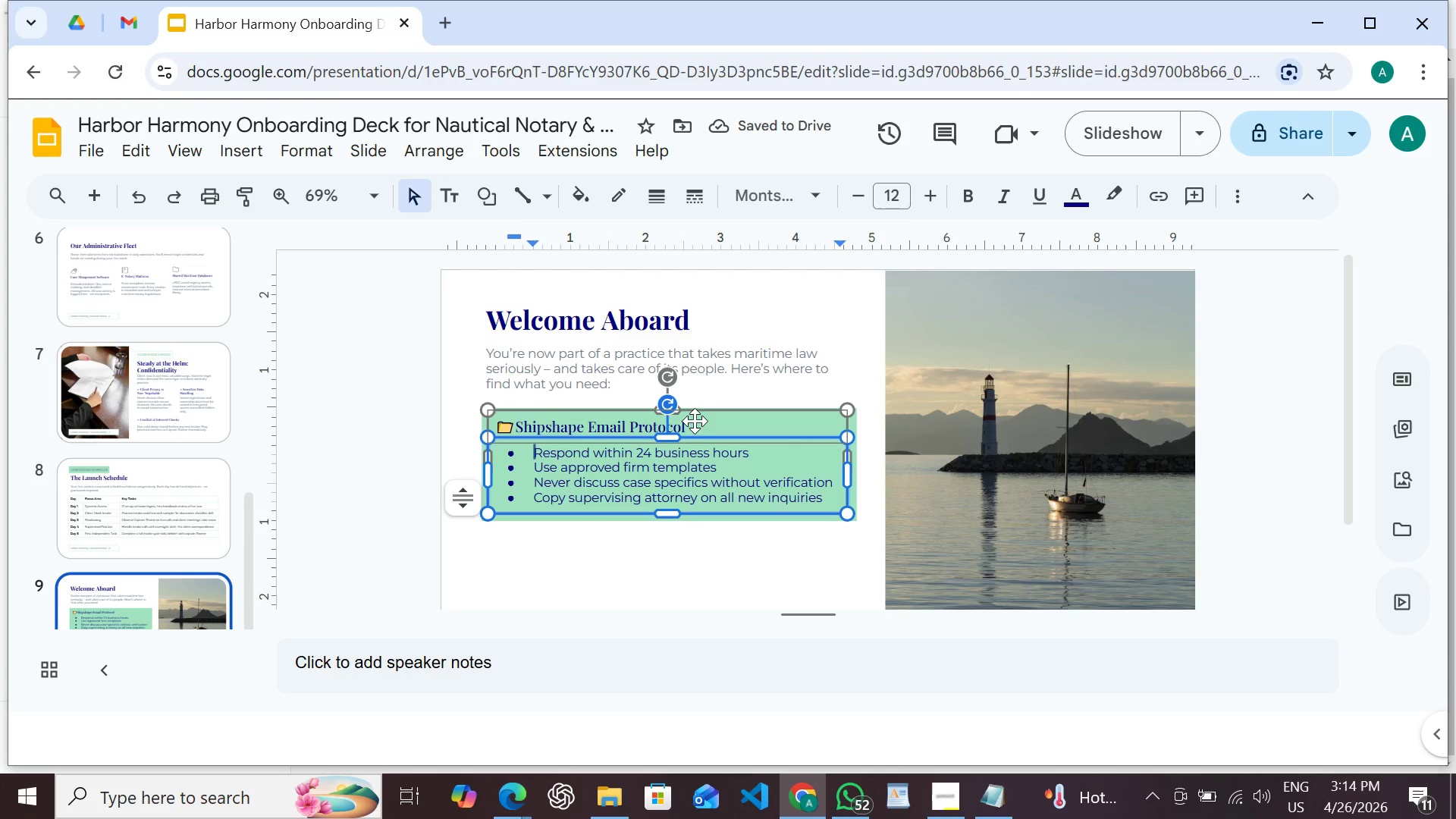 
left_click([700, 422])
 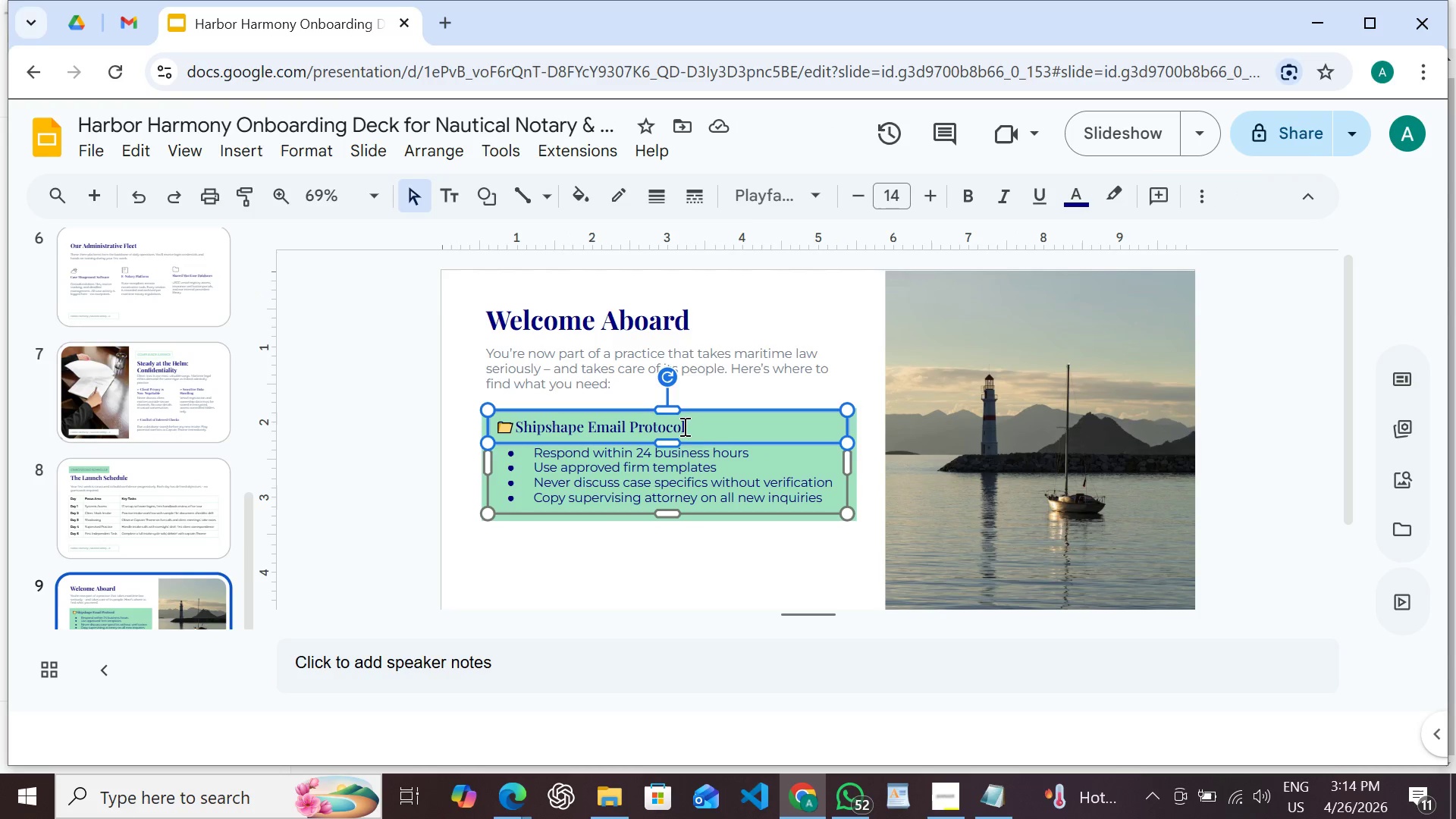 
left_click_drag(start_coordinate=[682, 426], to_coordinate=[611, 428])
 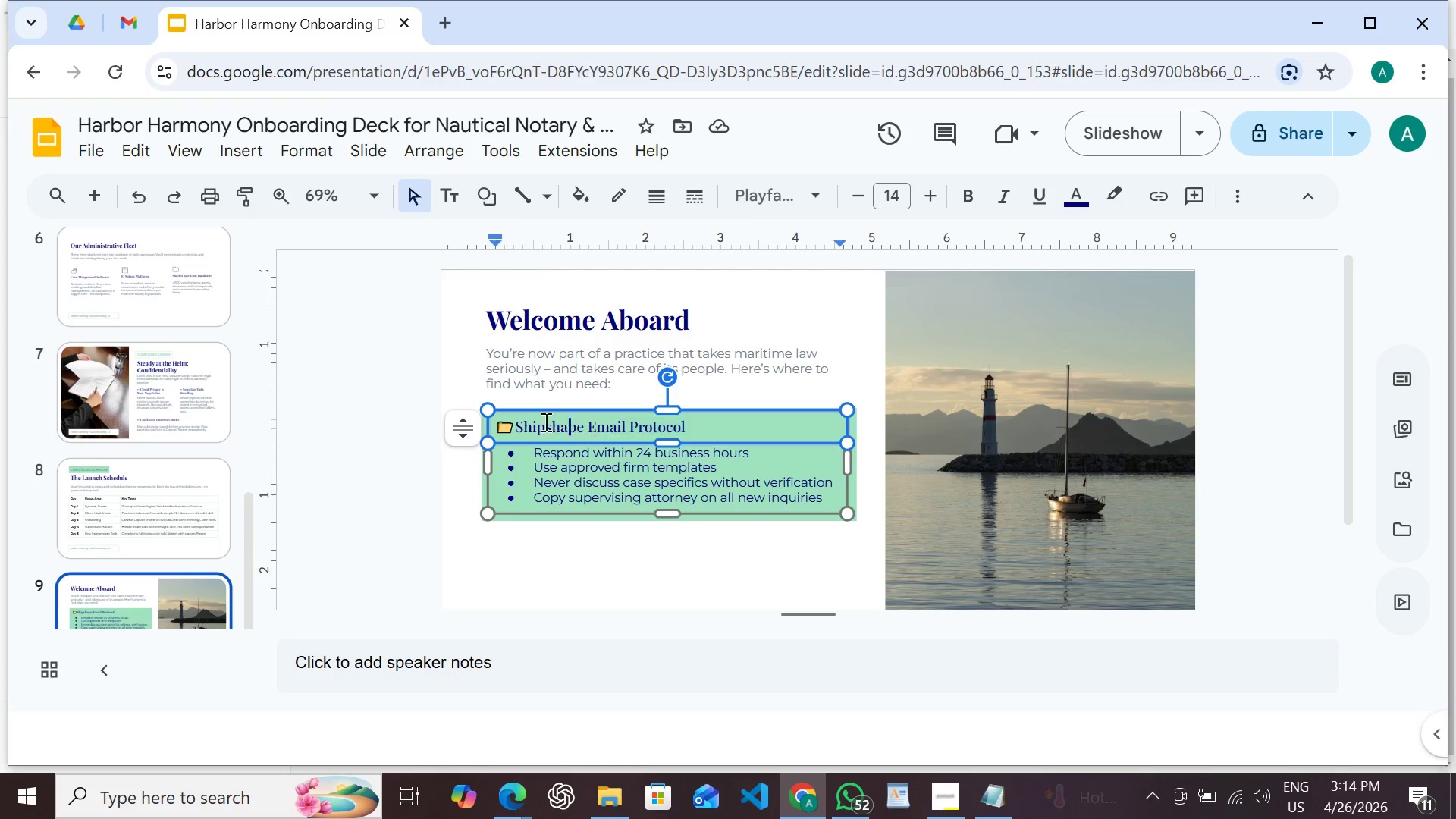 
left_click_drag(start_coordinate=[570, 424], to_coordinate=[526, 422])
 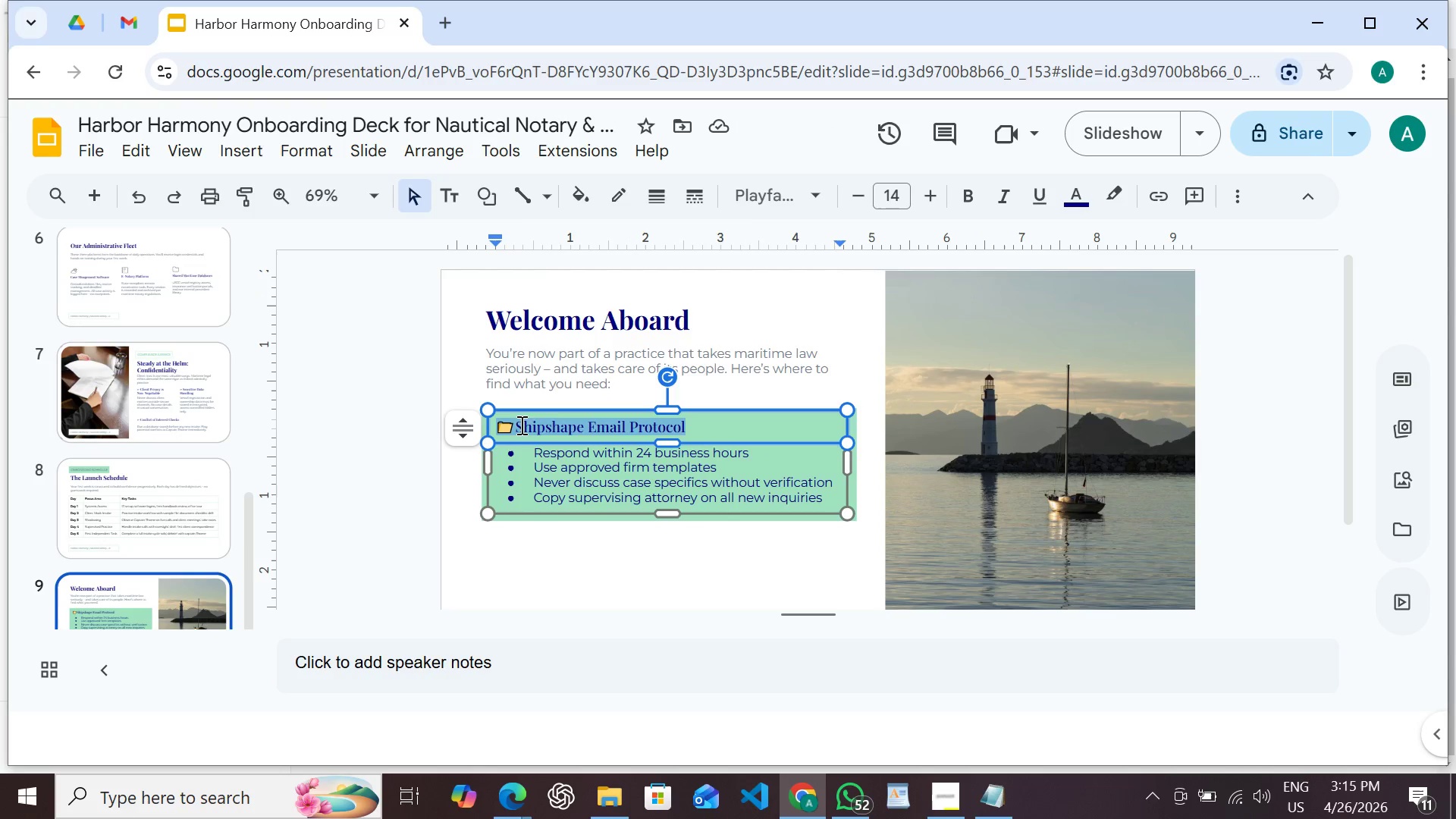 
left_click([526, 422])
 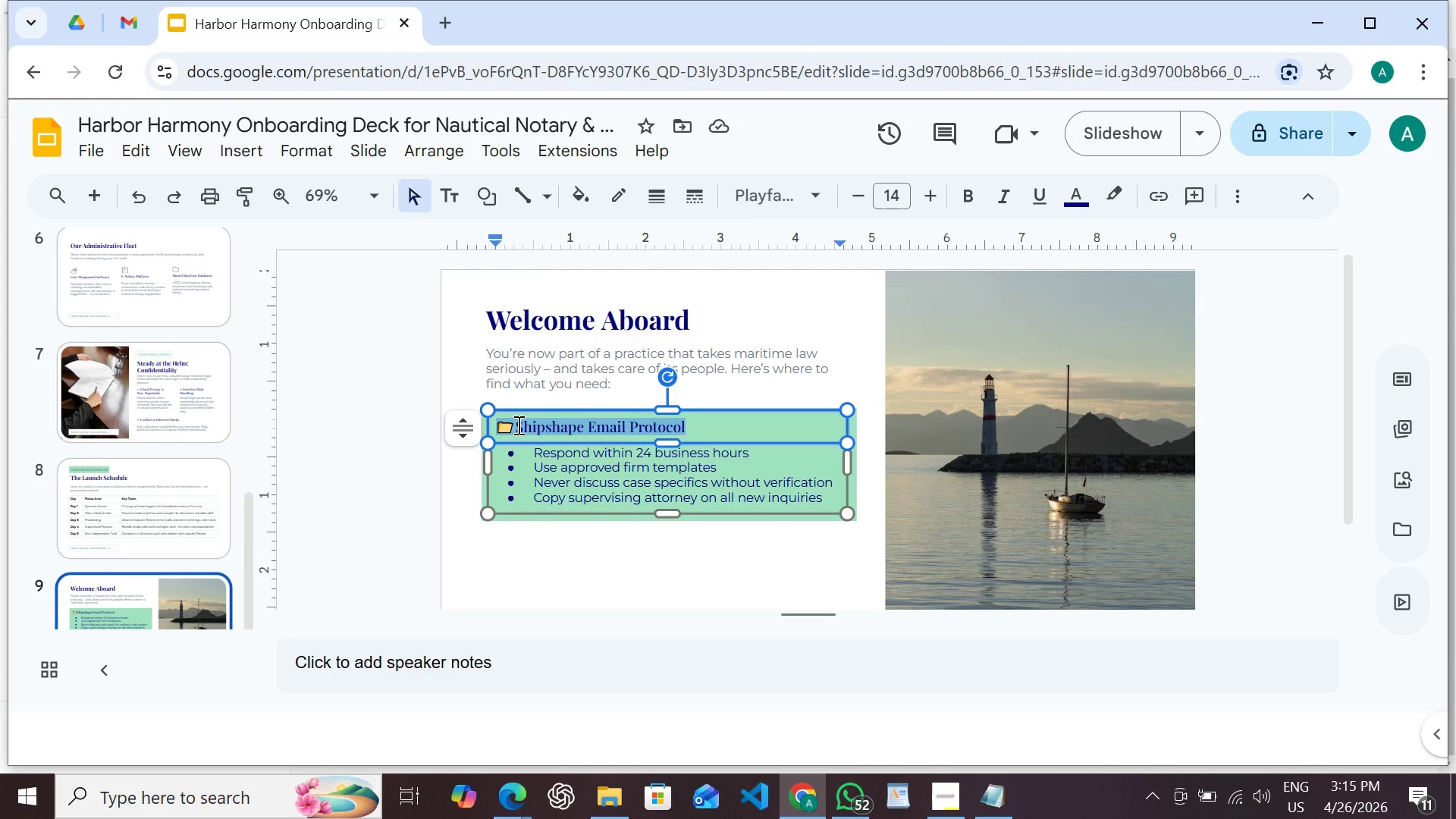 
left_click([517, 425])
 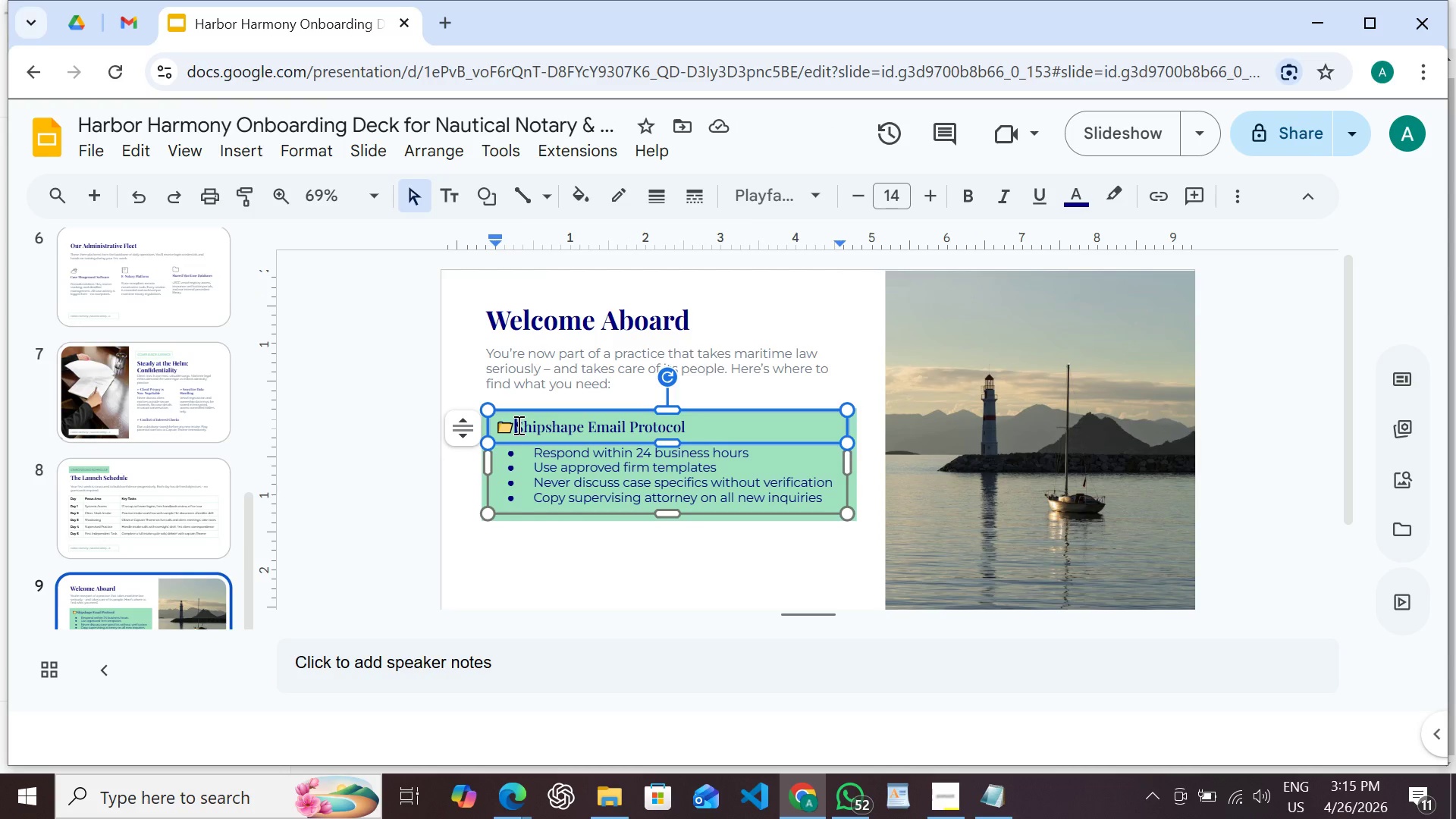 
left_click_drag(start_coordinate=[517, 425], to_coordinate=[685, 427])
 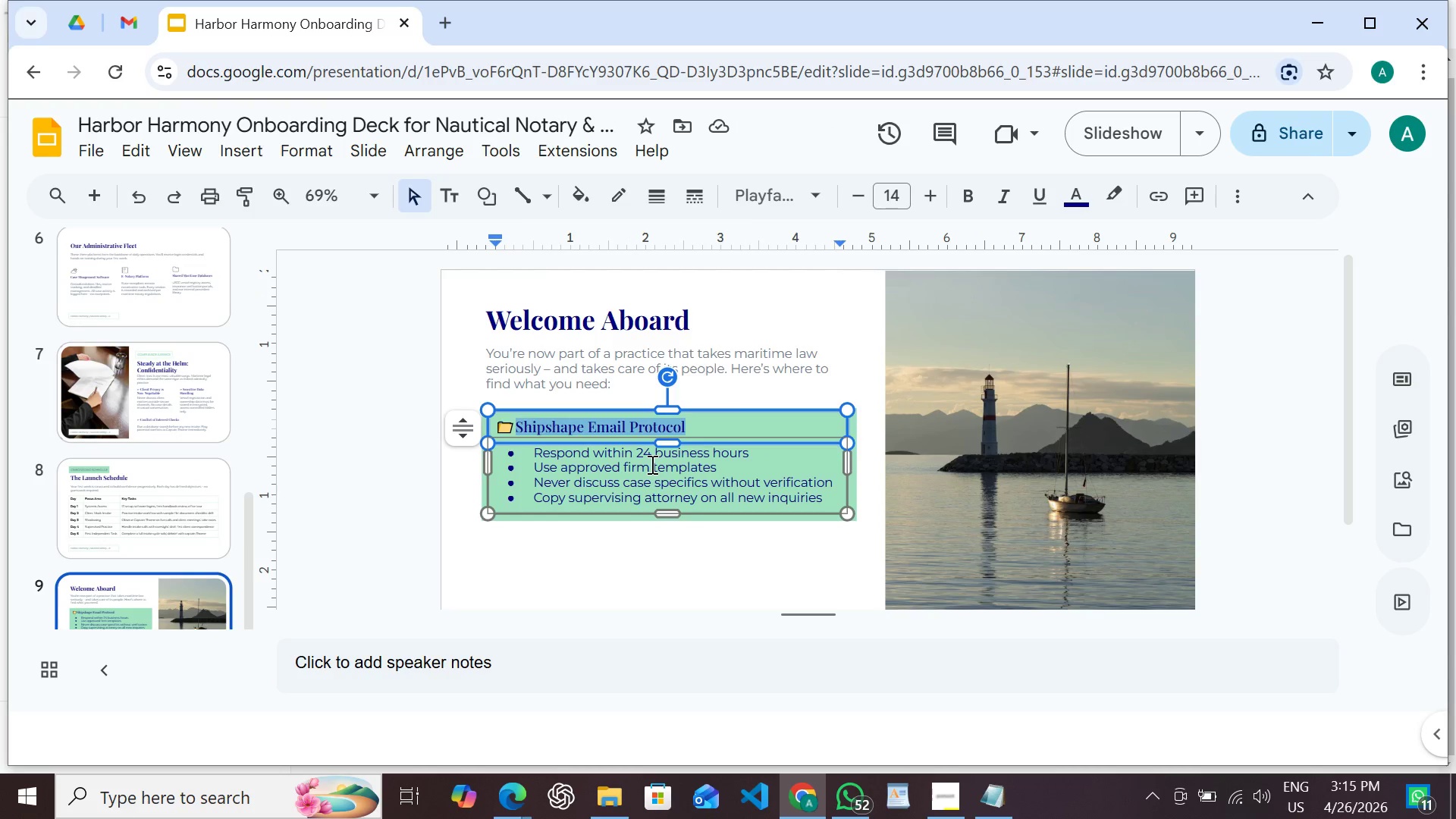 
type(Internal Drive)
 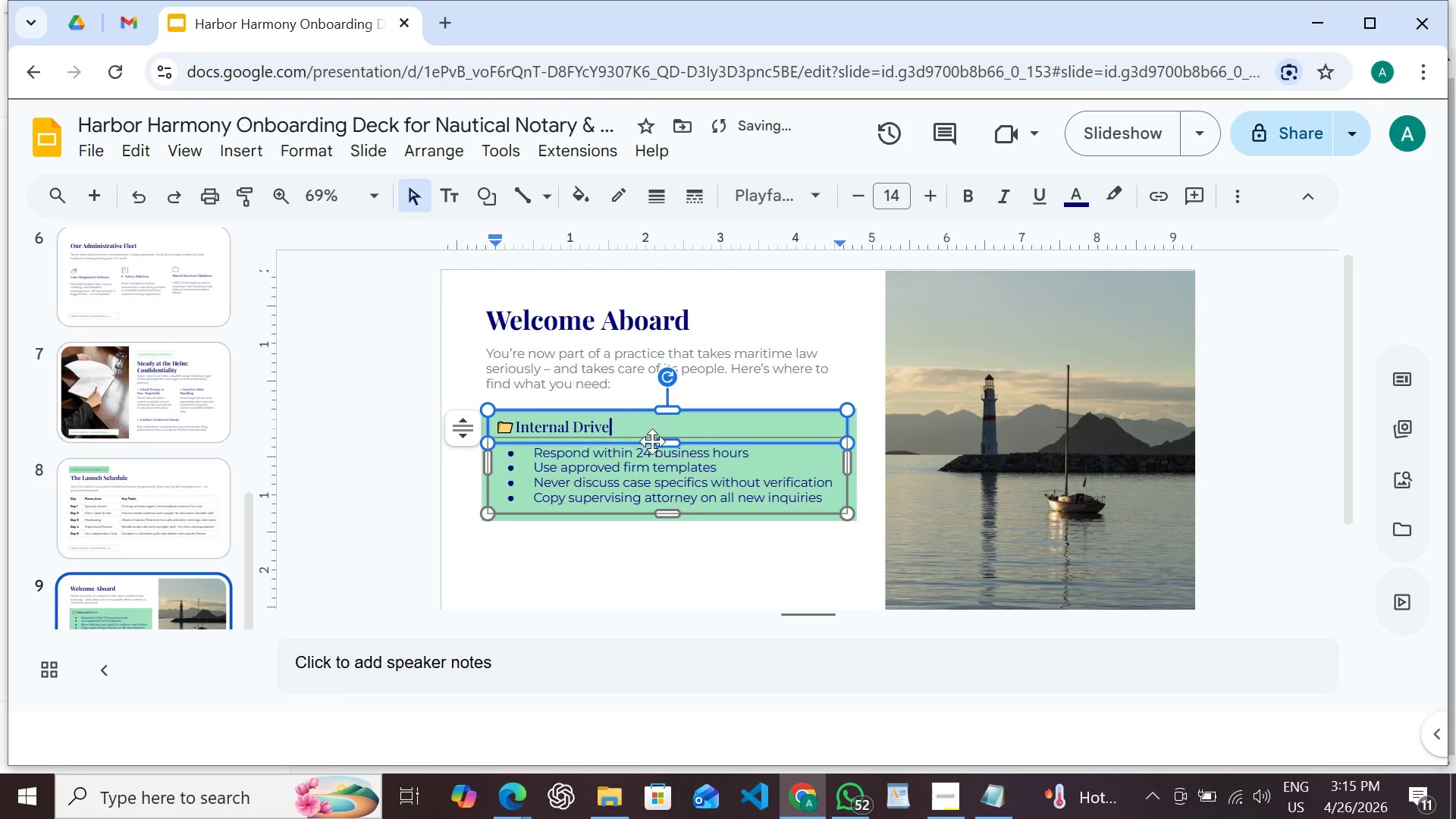 
double_click([643, 464])
 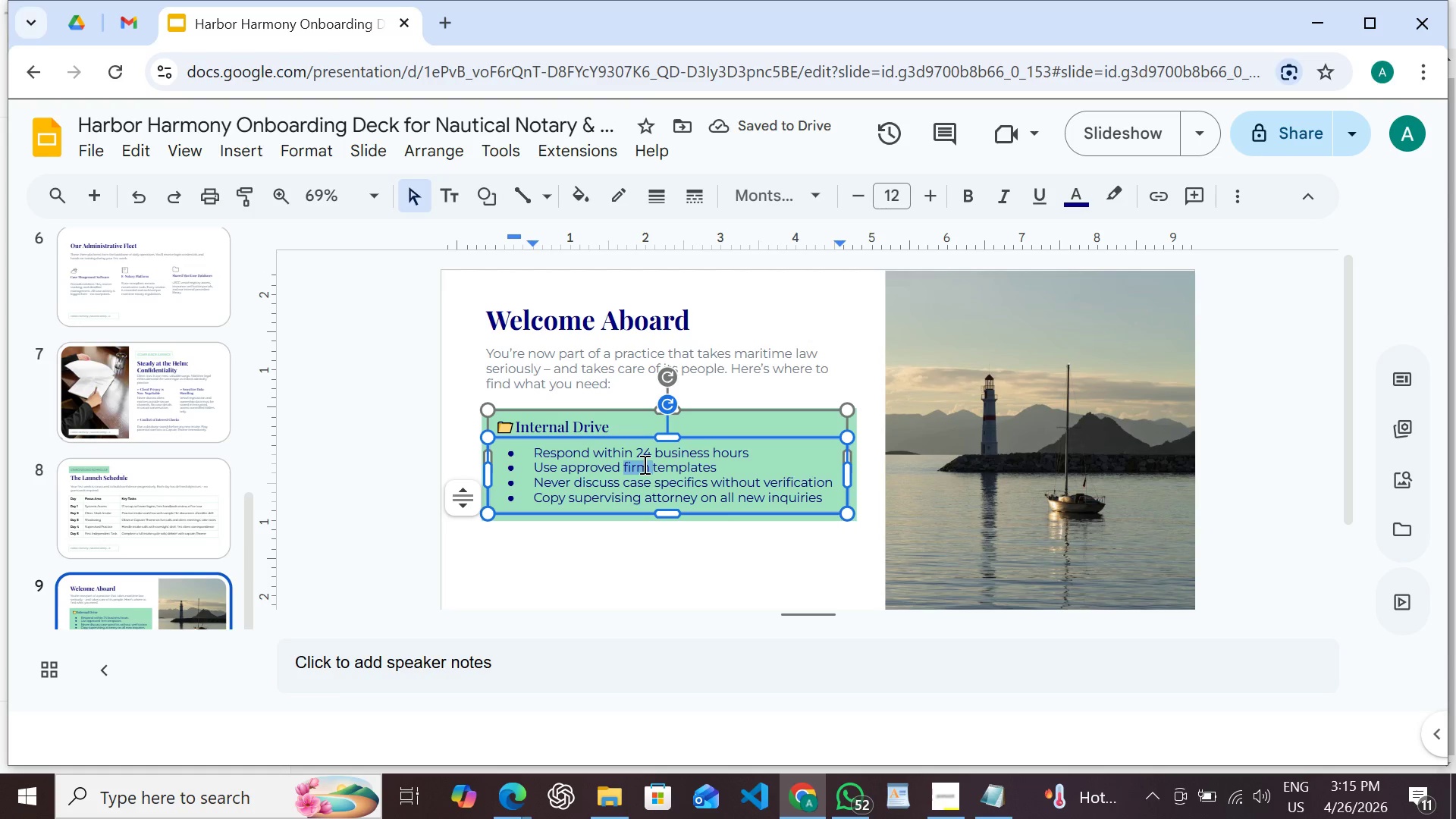 
triple_click([643, 464])
 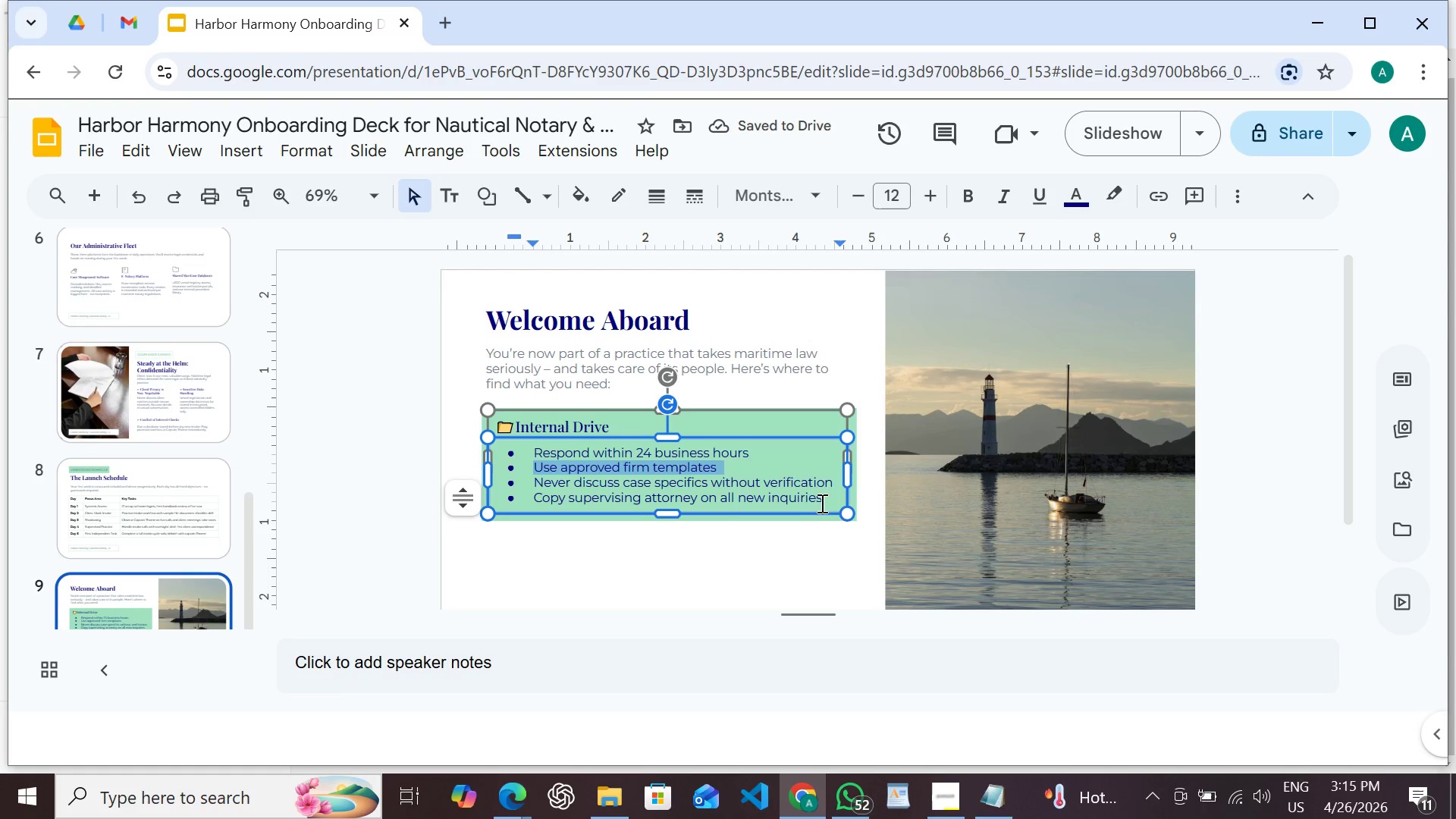 
left_click([834, 504])
 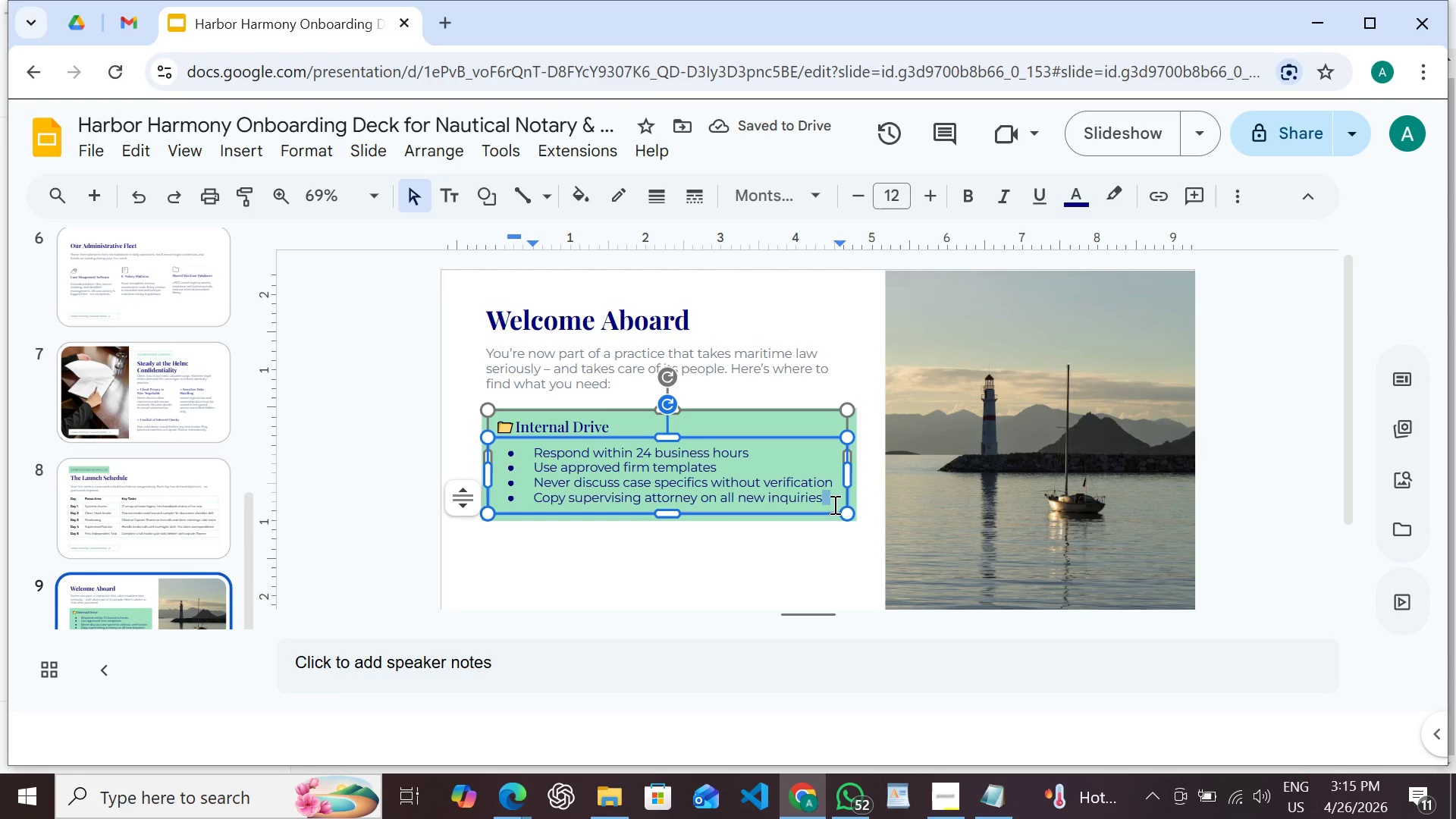 
left_click_drag(start_coordinate=[833, 504], to_coordinate=[519, 436])
 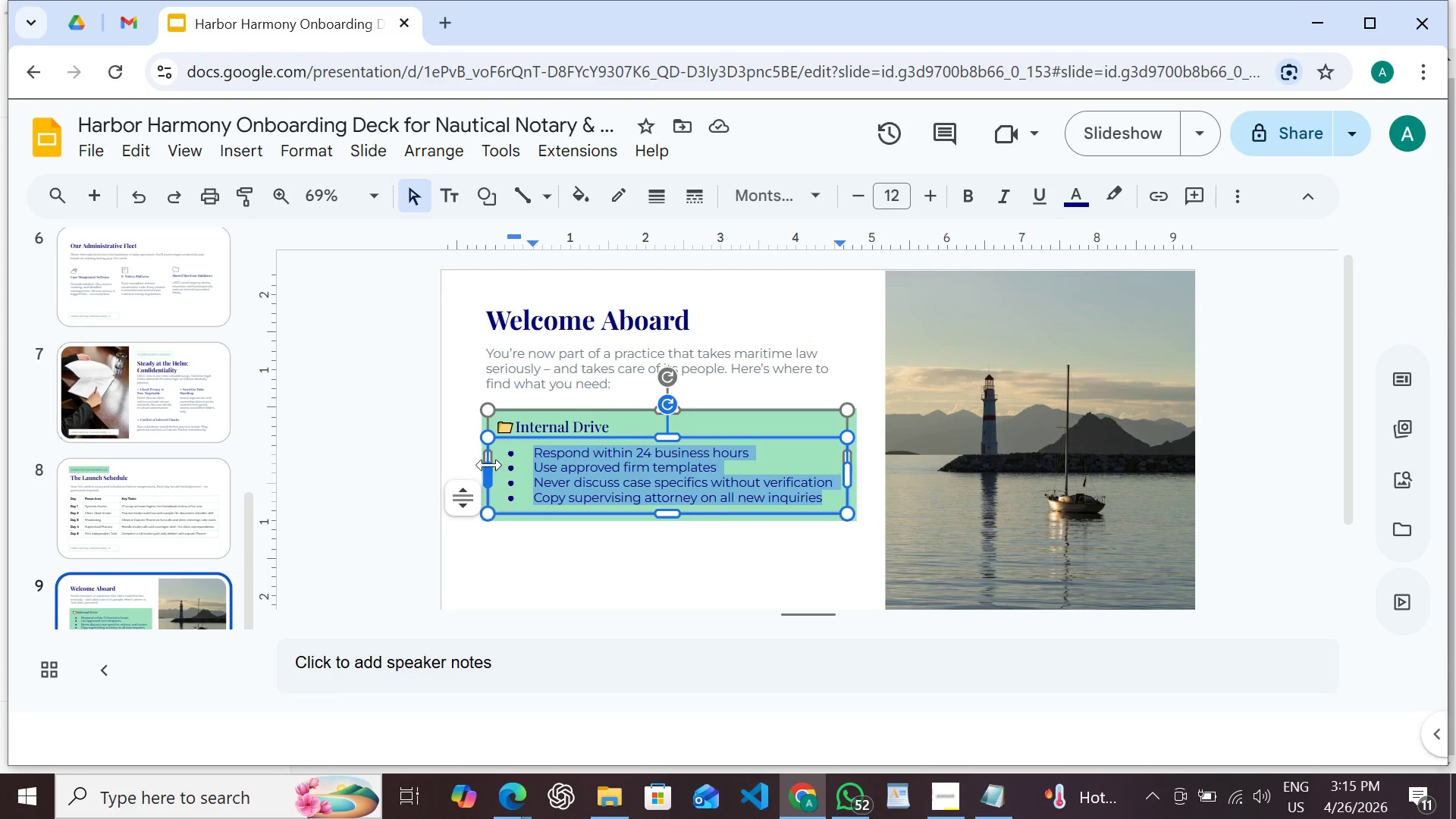 
key(Backspace)
key(Backspace)
key(Backspace)
type(Templates, forms, and firm policies are in the shared drive. Access granted Day 1.)
 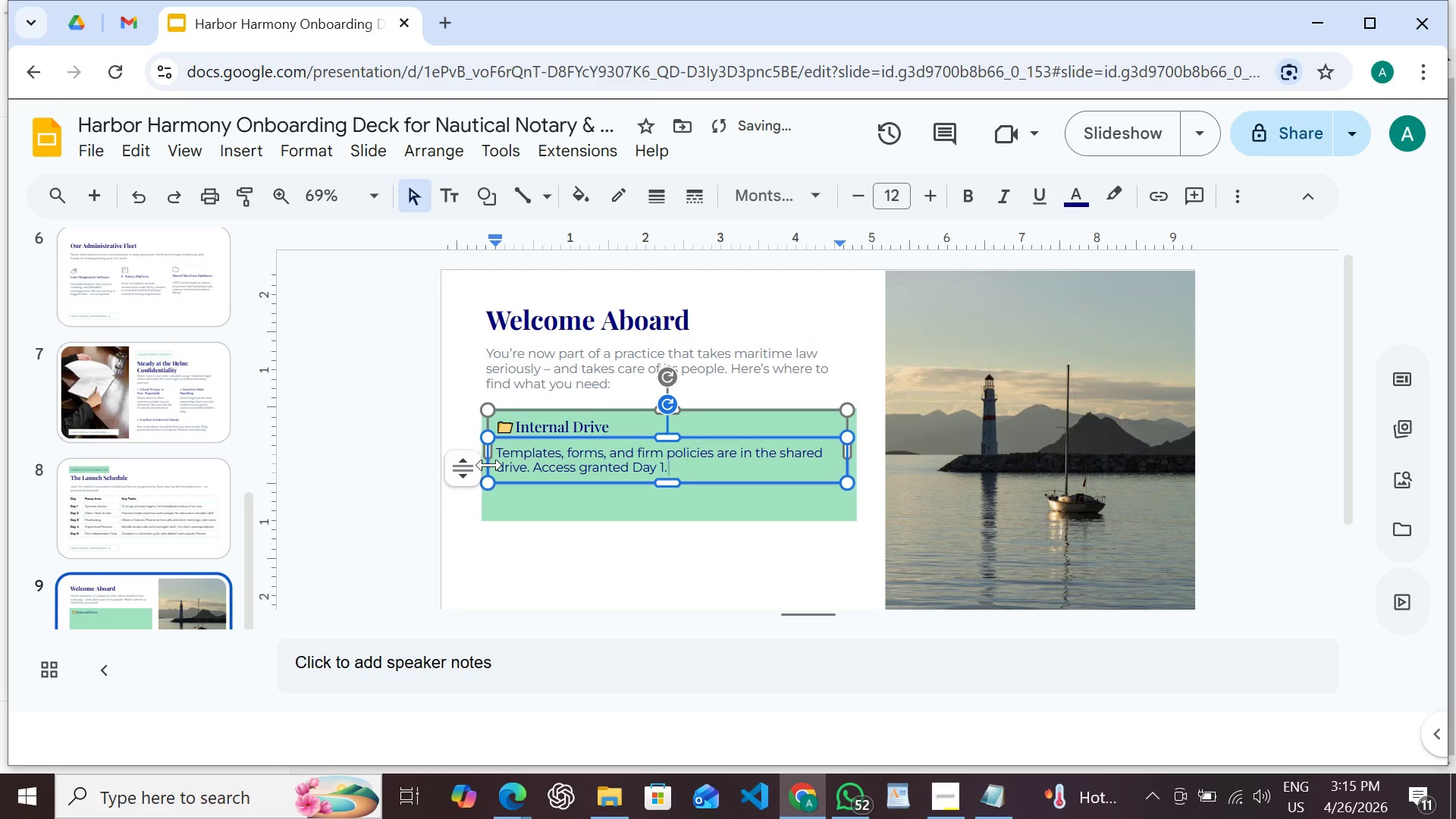 
left_click([751, 451])
 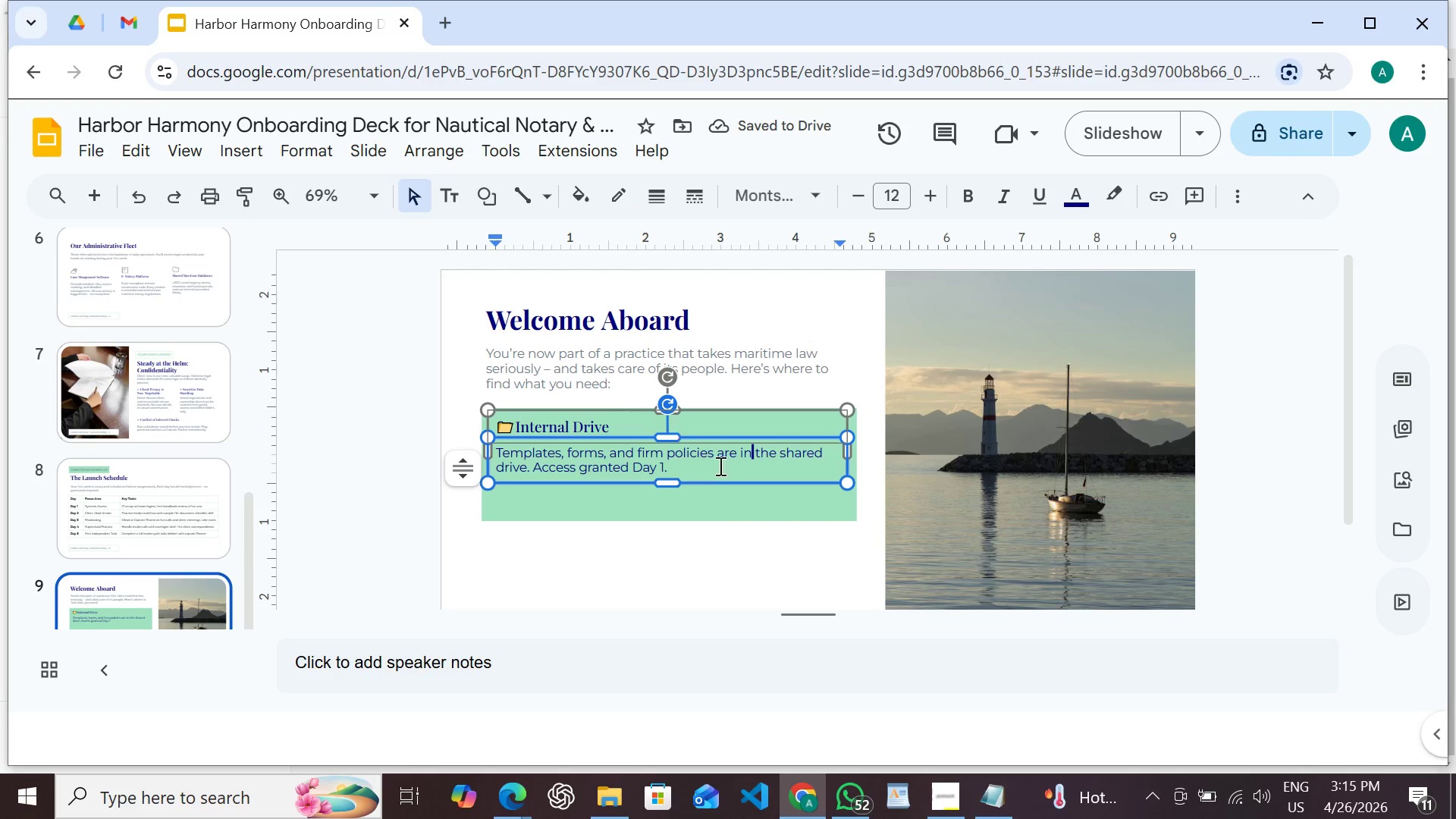 
left_click([720, 497])
 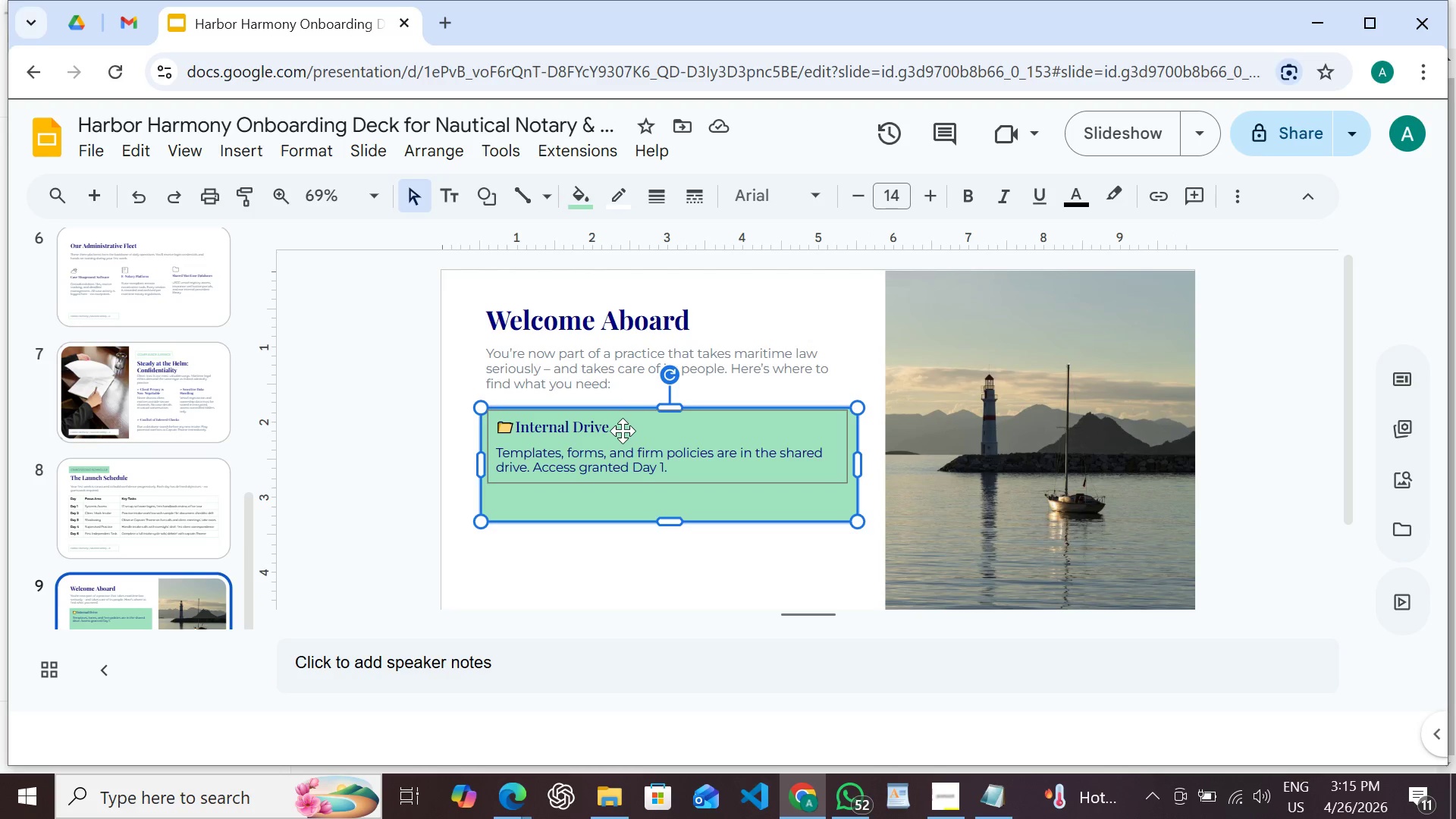 
left_click([623, 431])
 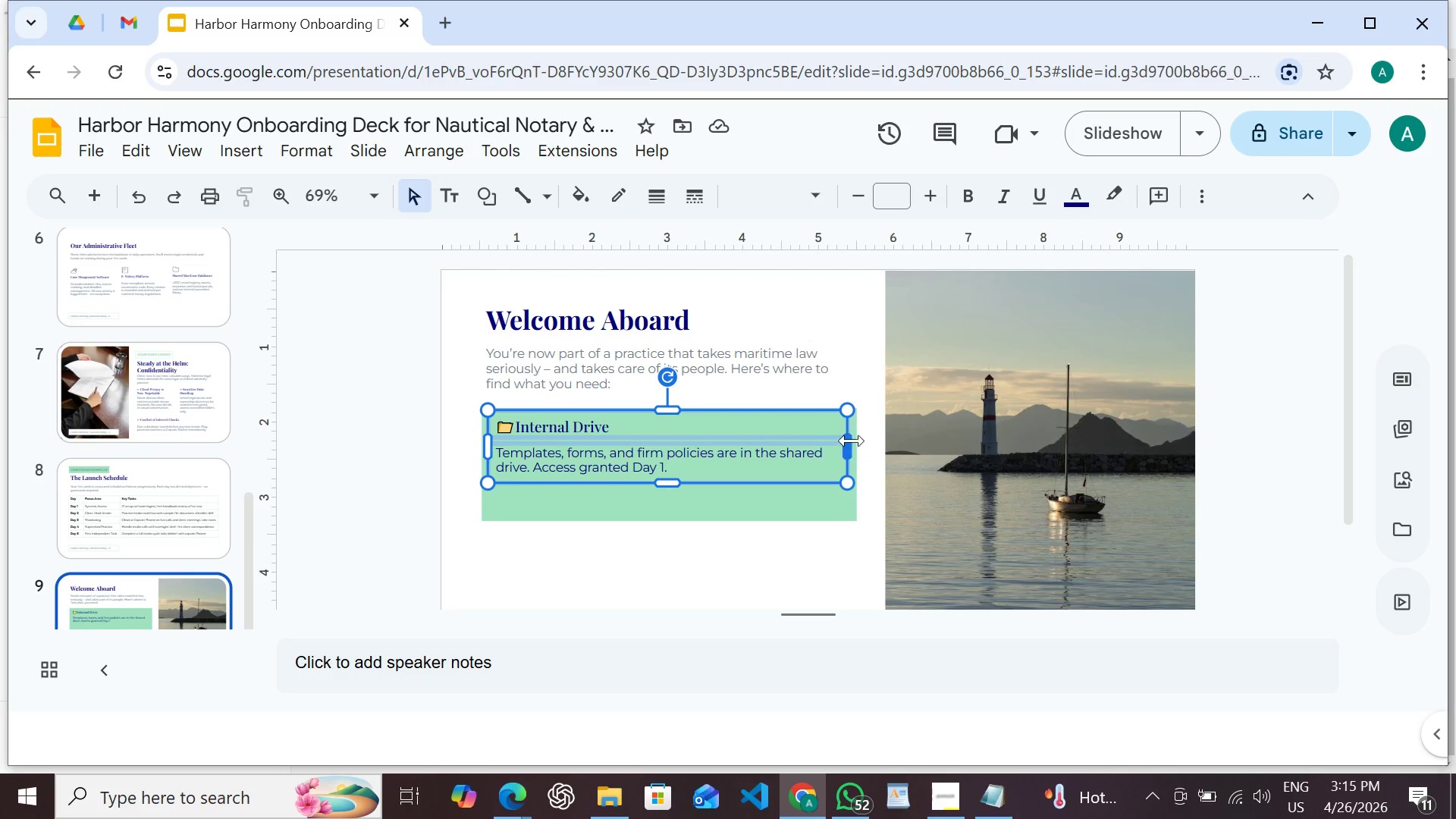 
left_click_drag(start_coordinate=[852, 441], to_coordinate=[628, 433])
 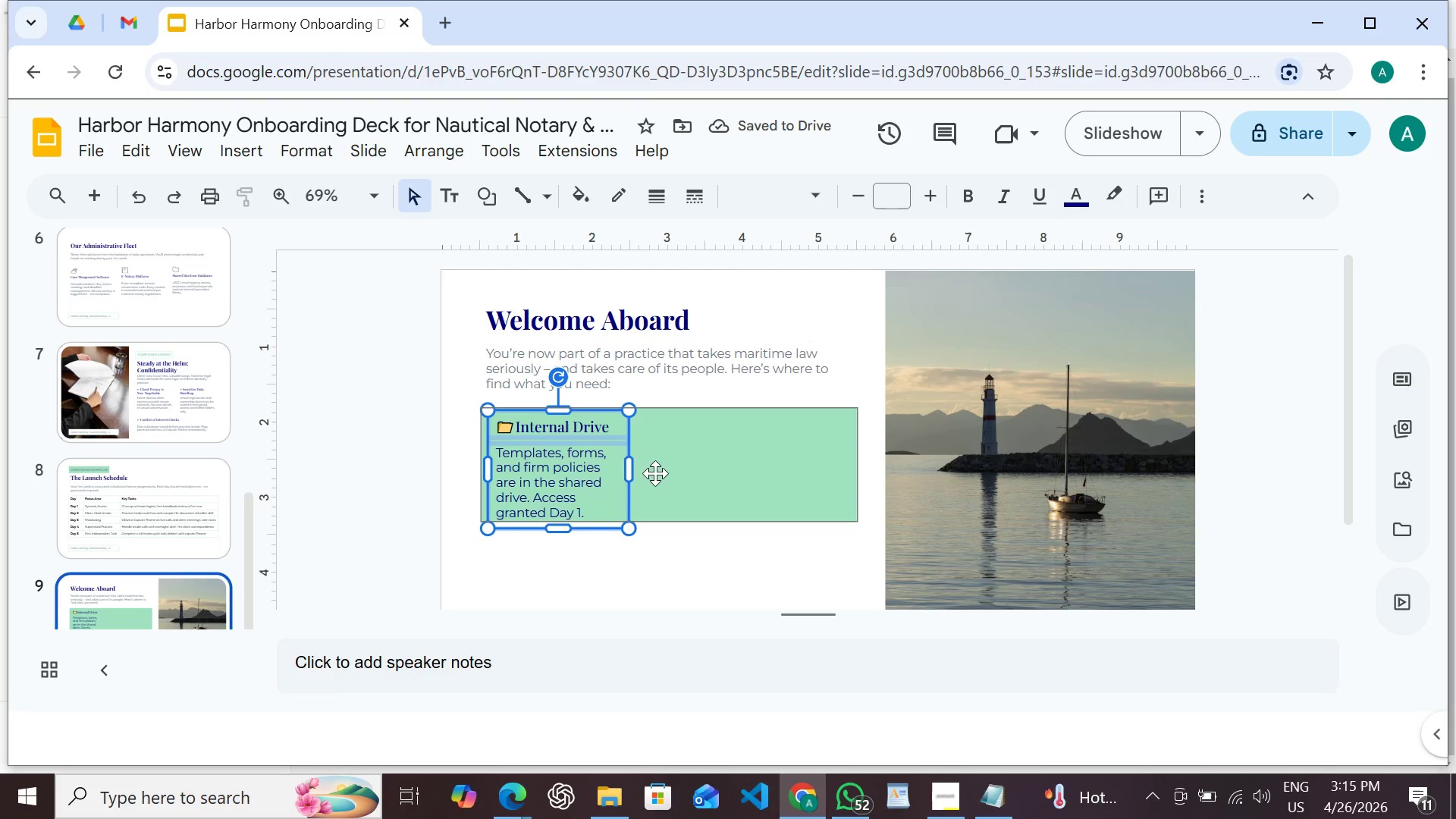 
left_click_drag(start_coordinate=[632, 473], to_coordinate=[639, 471])
 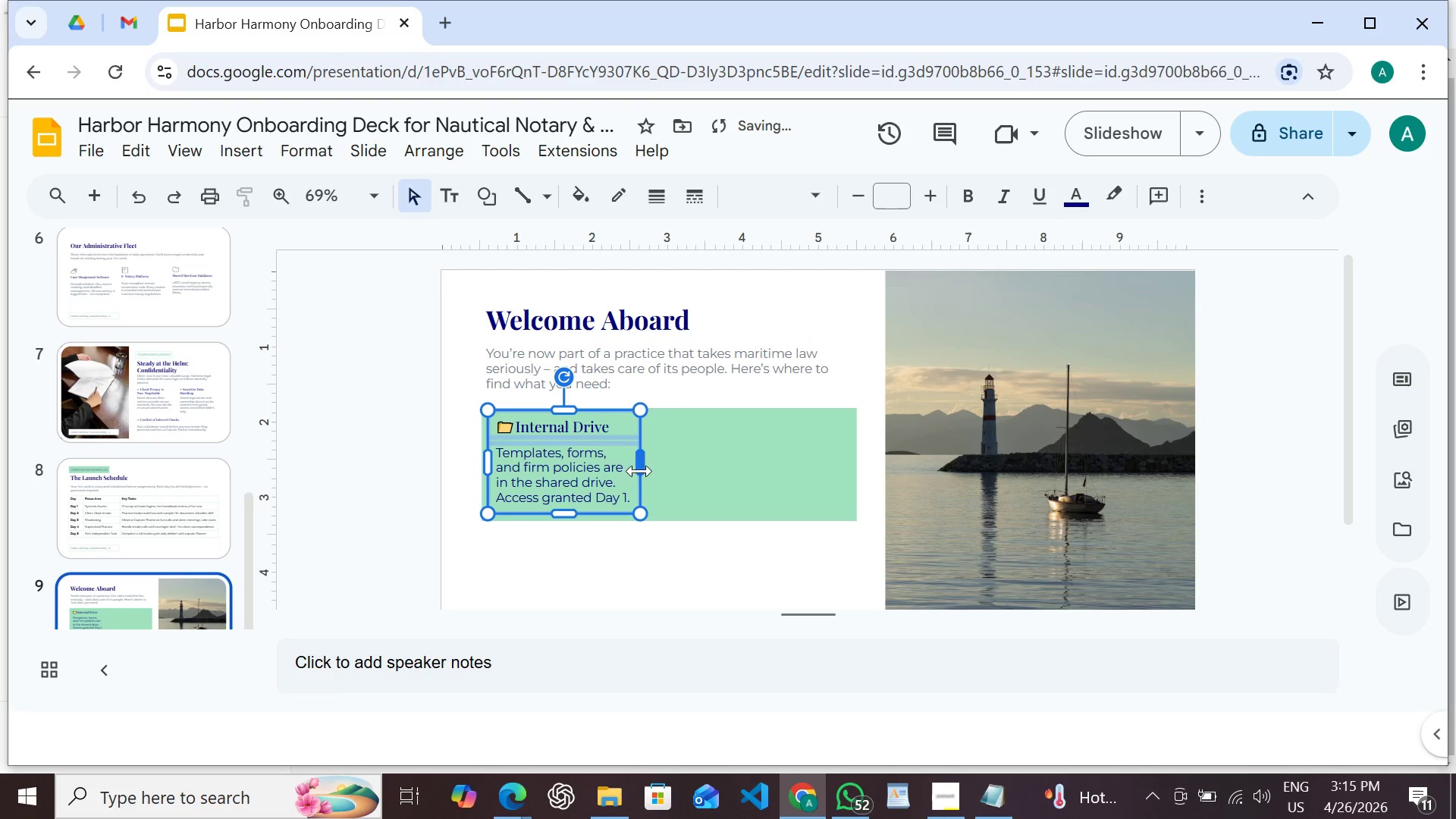 
left_click([639, 471])
 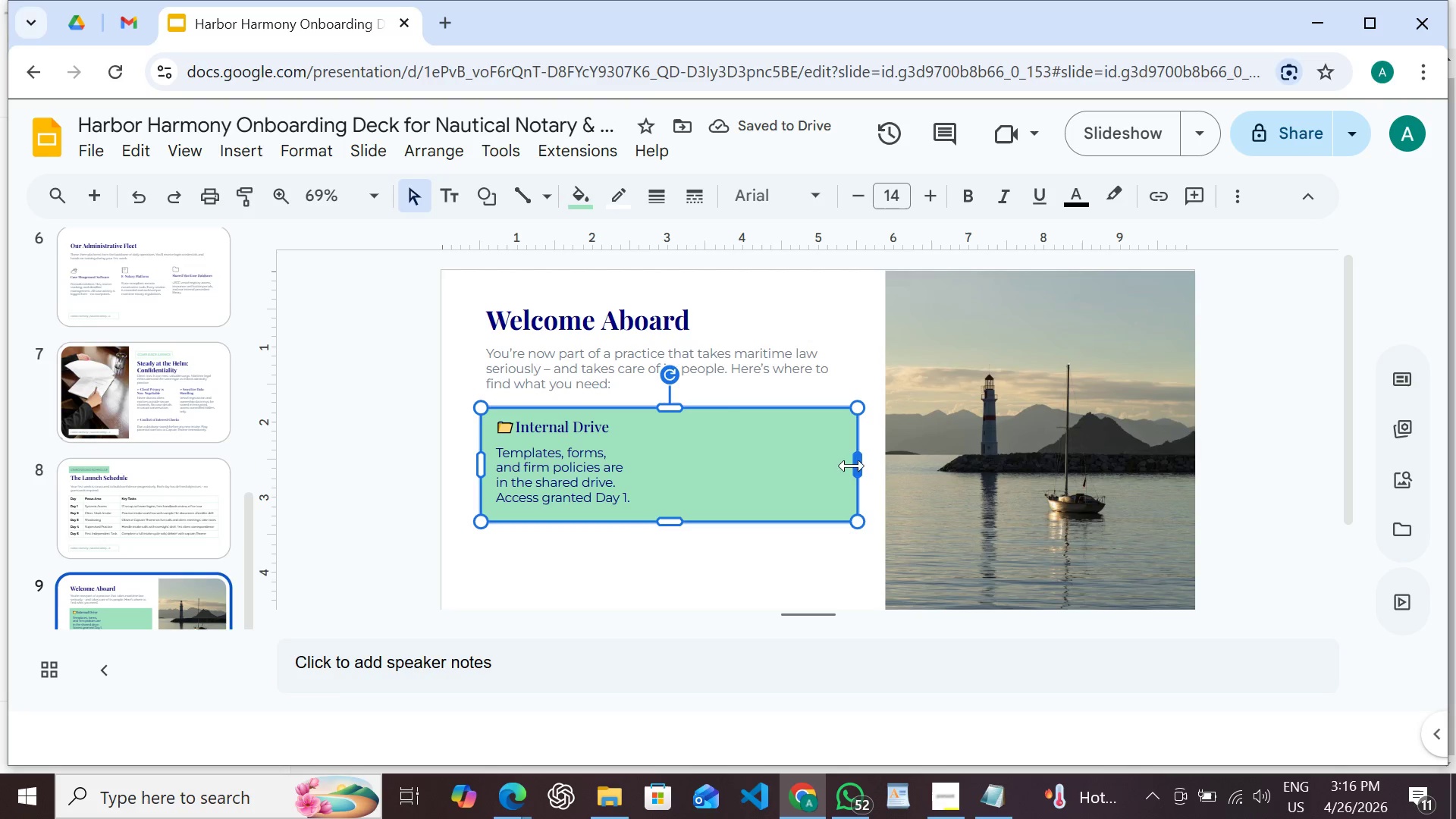 
left_click_drag(start_coordinate=[859, 469], to_coordinate=[646, 481])
 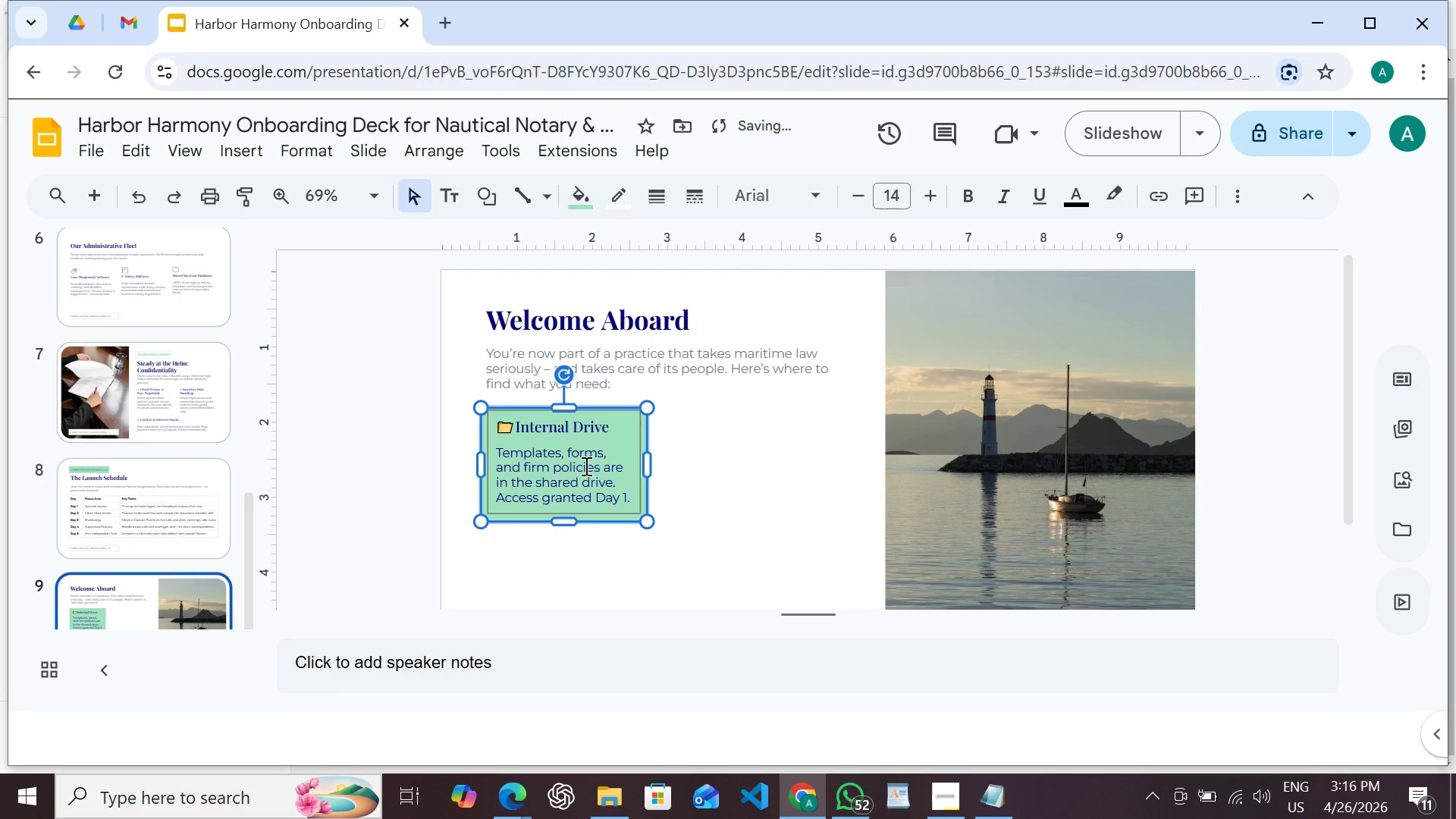 
hold_key(key=ShiftLeft, duration=0.91)
left_click([569, 463])
 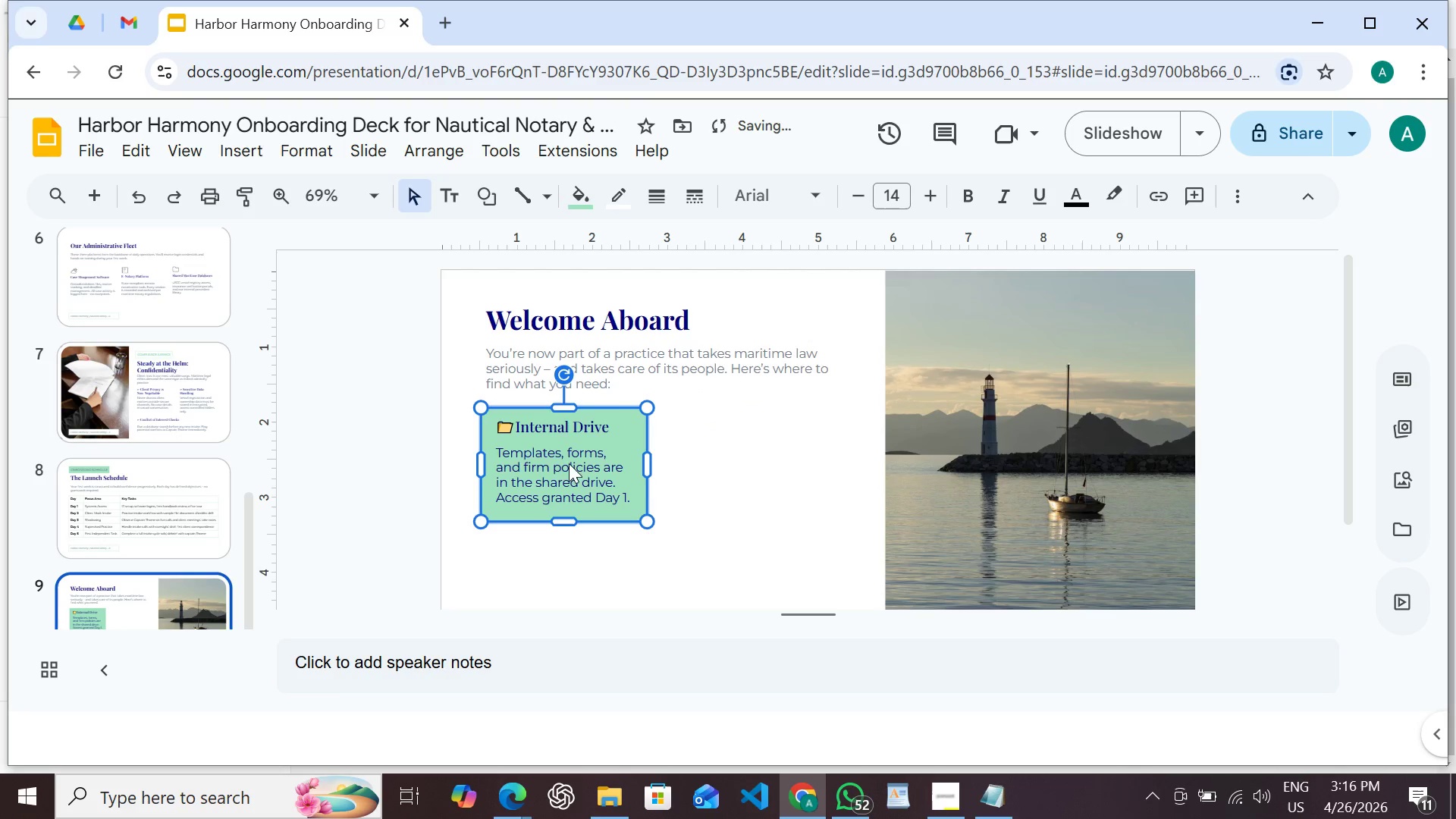 
double_click([569, 463])
 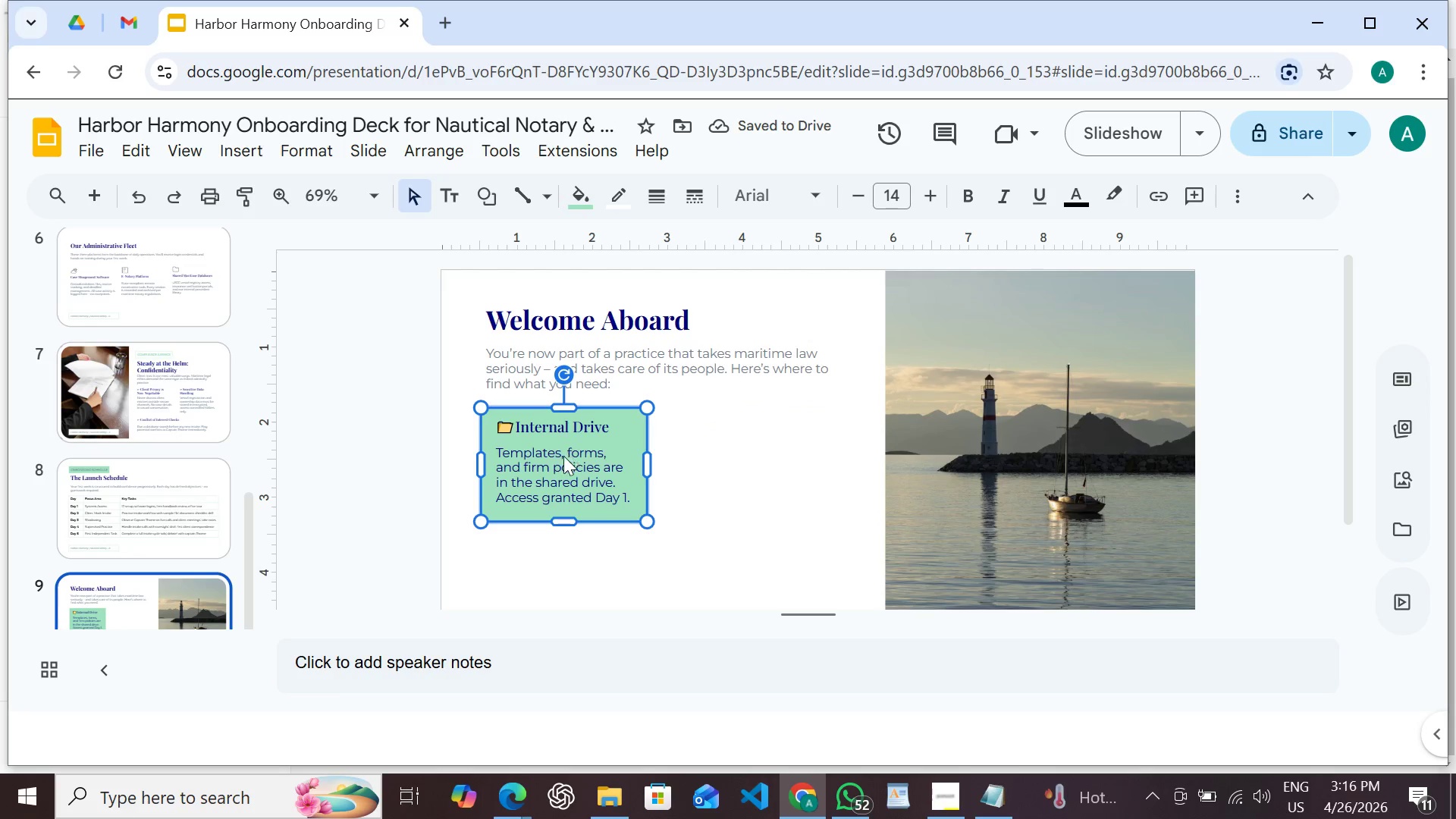 
hold_key(key=ShiftLeft, duration=0.86)
left_click([563, 465])
 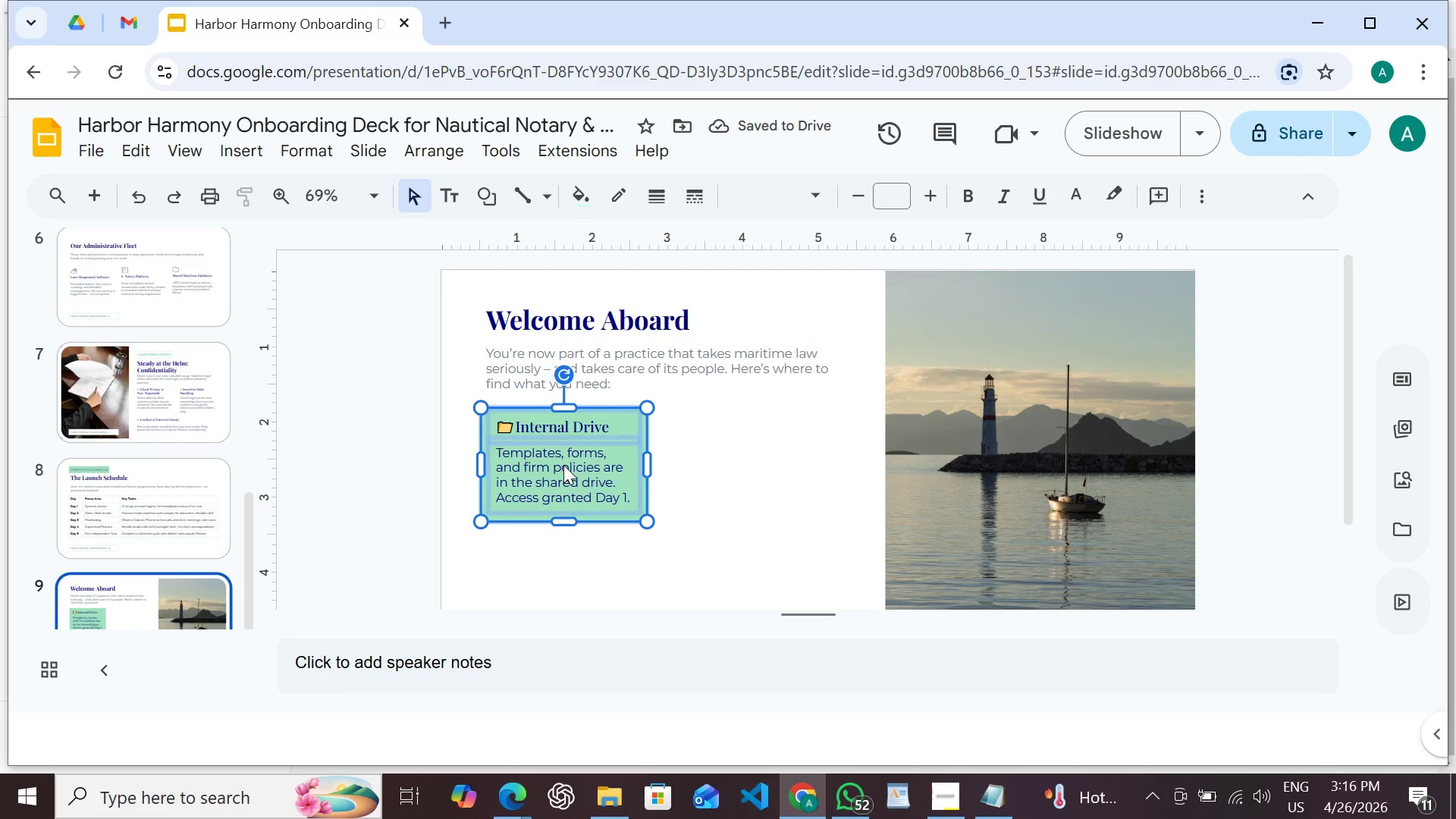 
double_click([563, 465])
 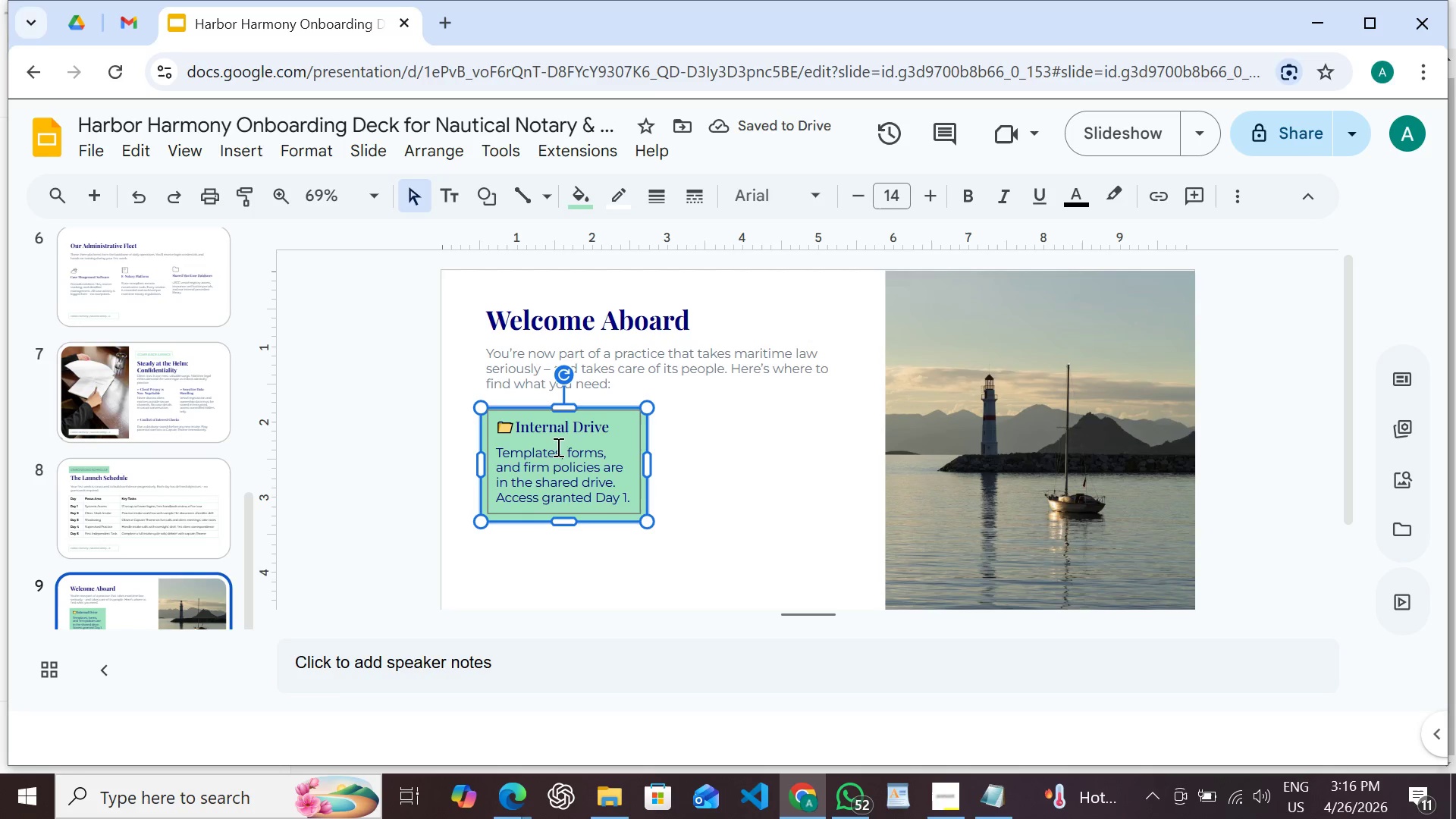 
hold_key(key=ShiftLeft, duration=0.78)
left_click([551, 443])
 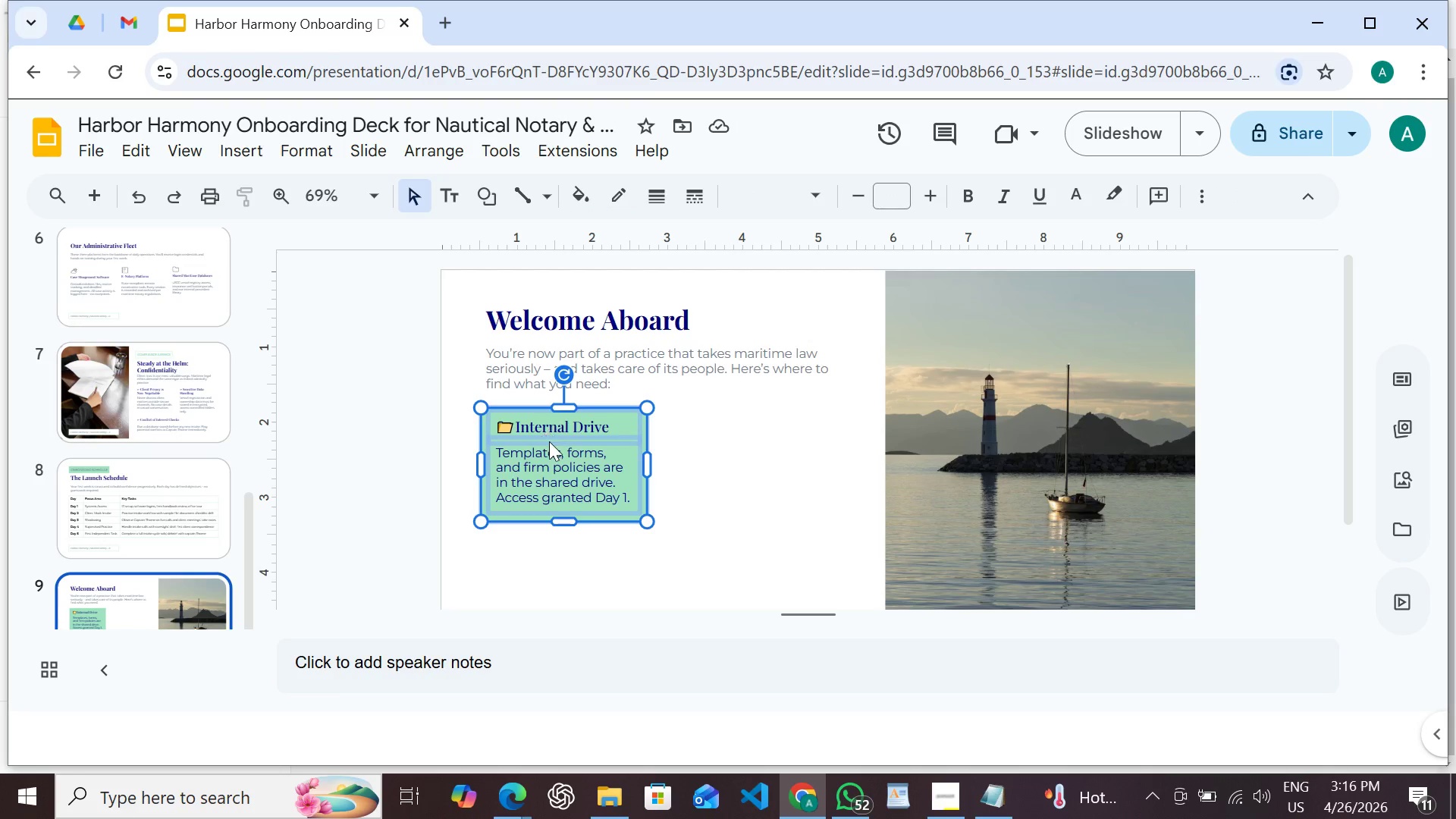 
left_click_drag(start_coordinate=[549, 441], to_coordinate=[545, 442])
 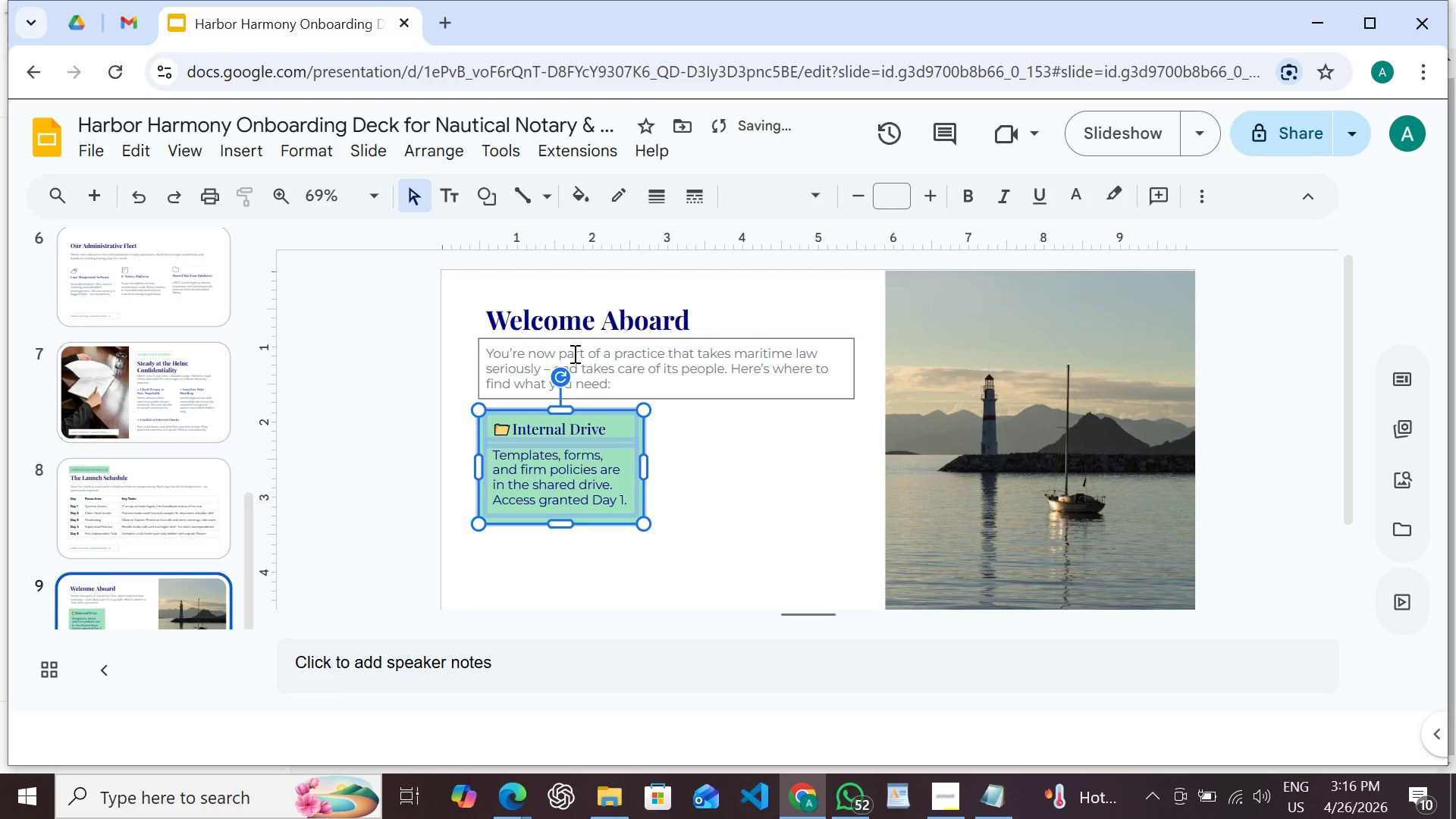 
wait(6.62)
 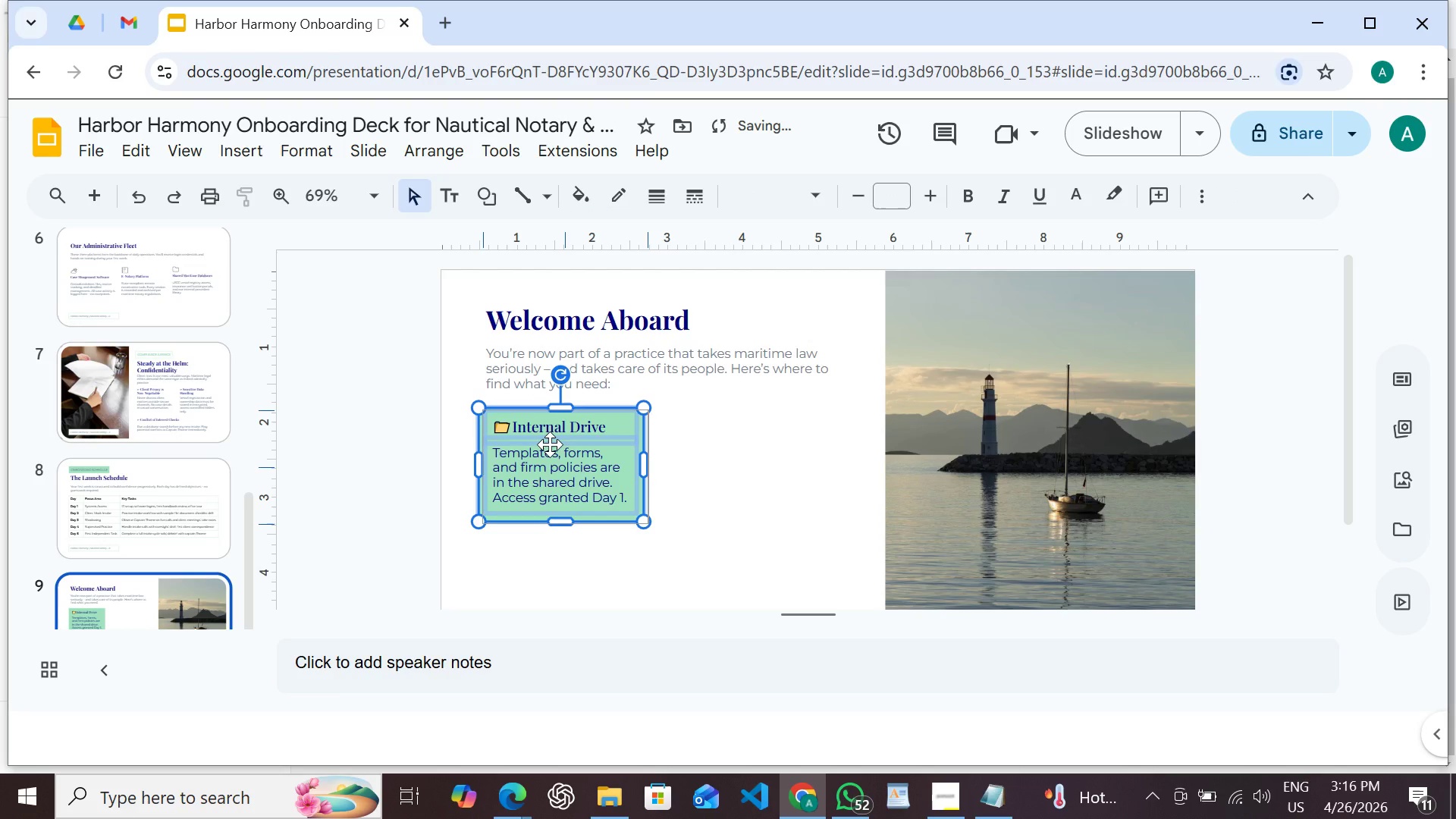 
key(Control+D)
 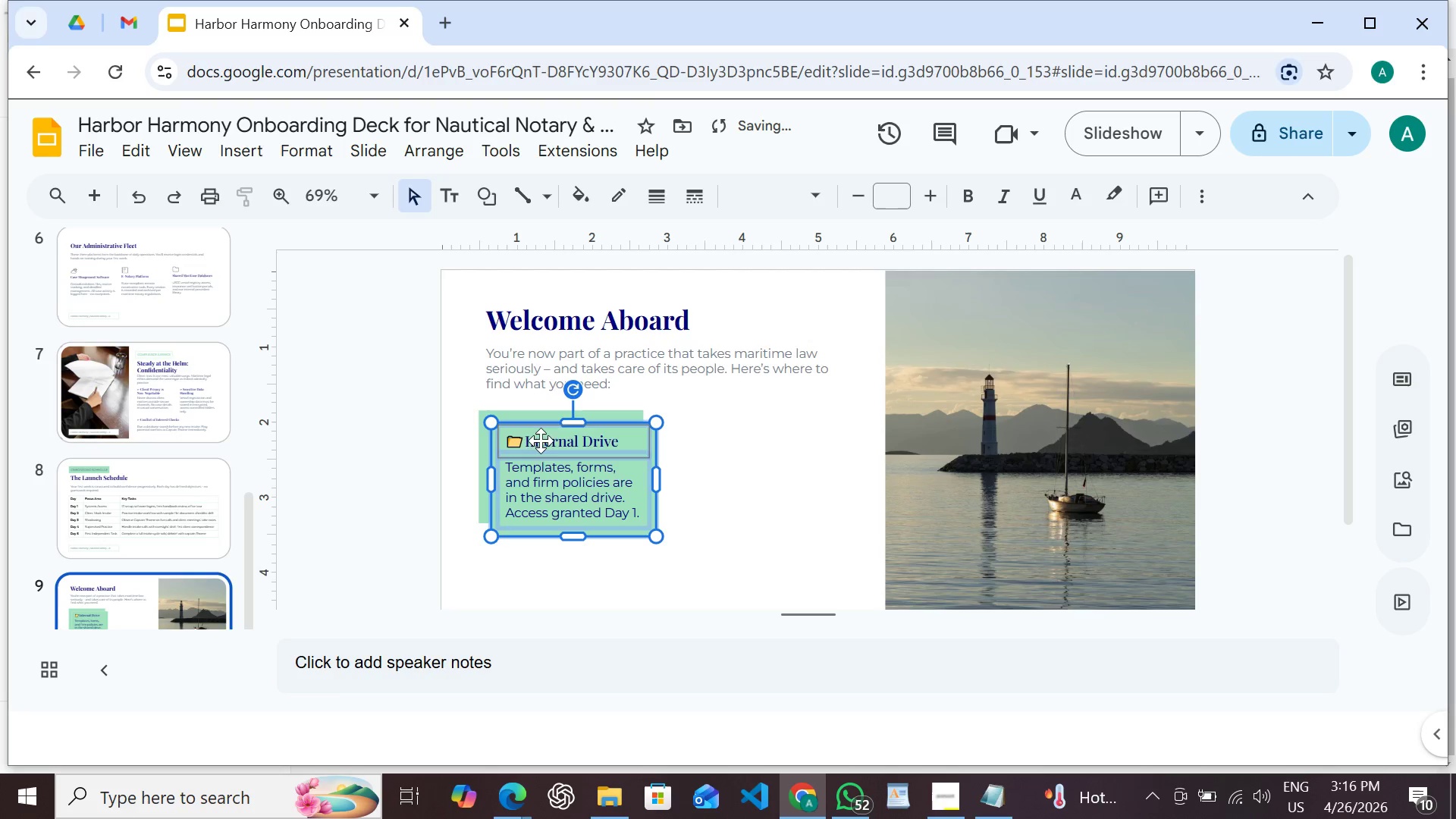 
left_click_drag(start_coordinate=[540, 450], to_coordinate=[706, 438])
 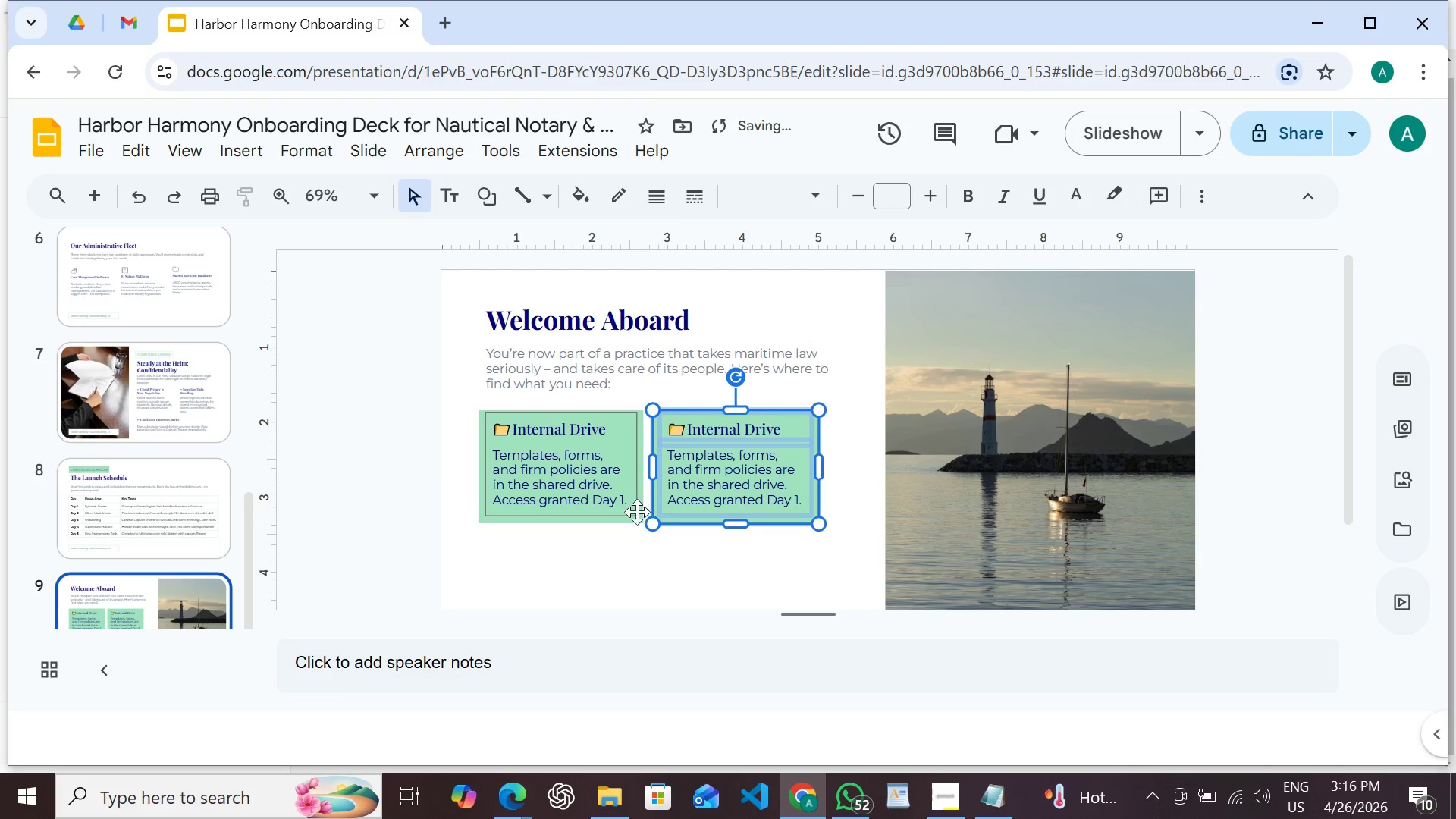 
hold_key(key=ShiftLeft, duration=1.53)
left_click([632, 522])
 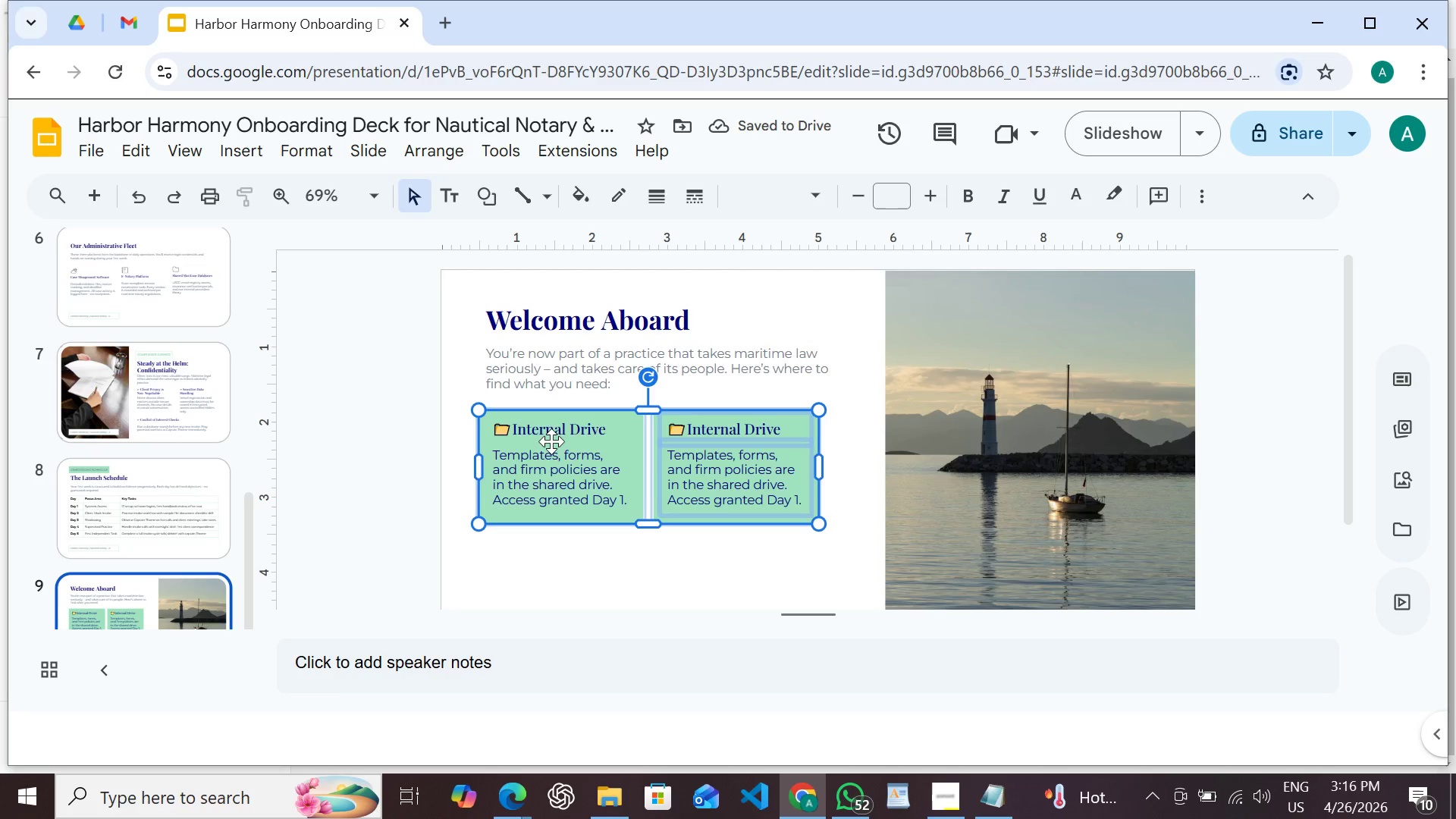 
hold_key(key=ShiftLeft, duration=1.2)
left_click([550, 441])
 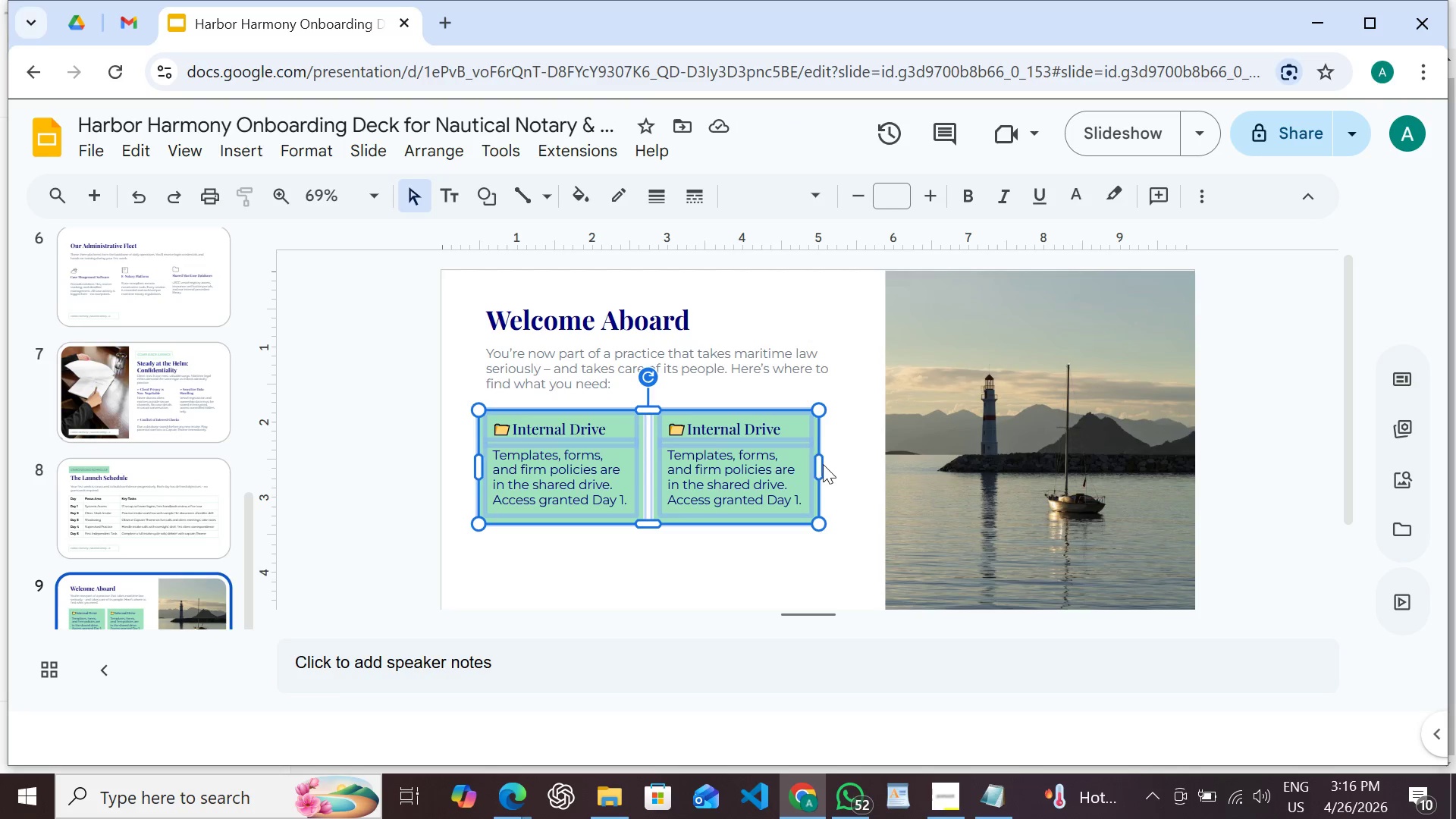 
left_click([821, 465])
 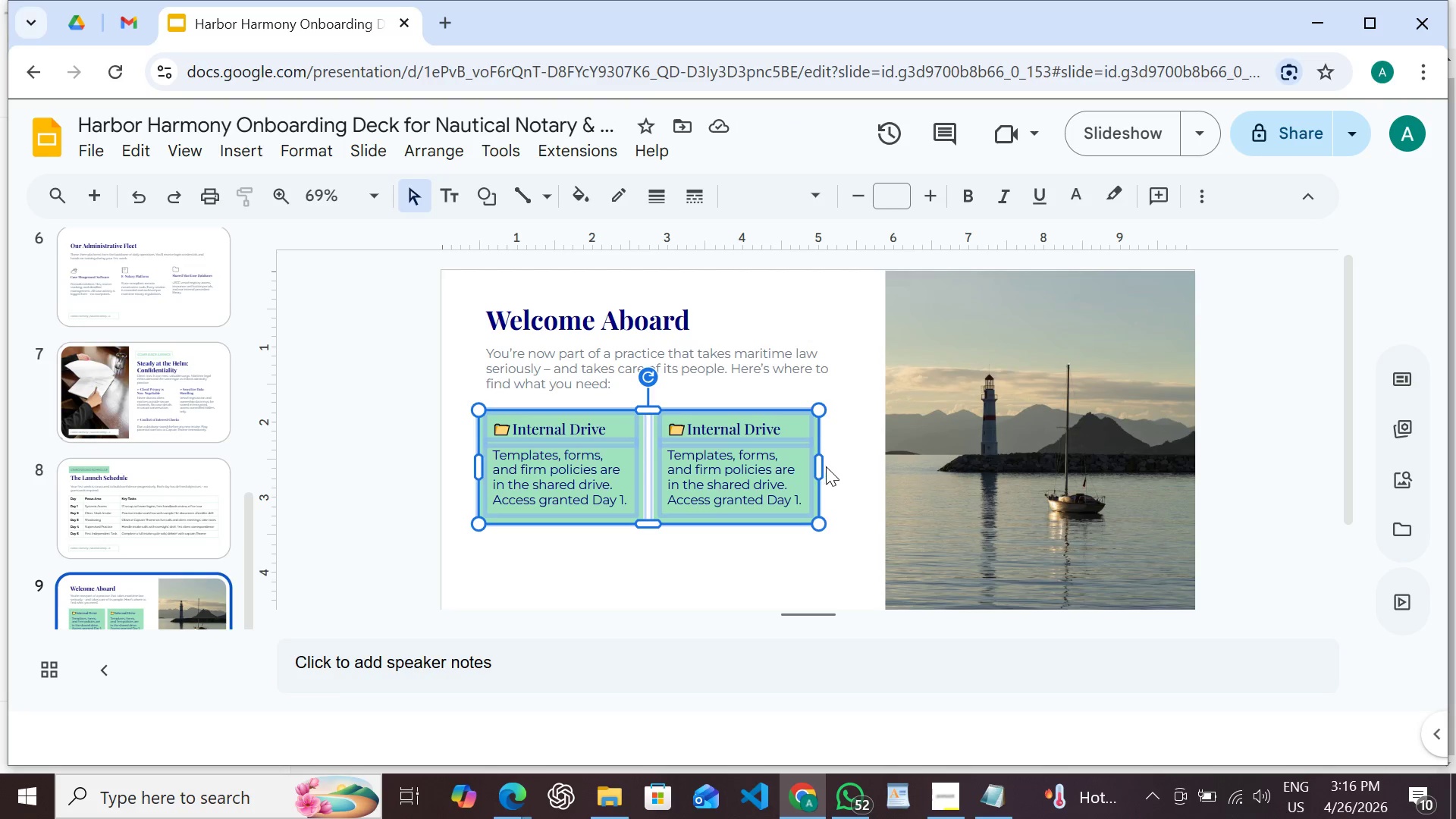 
left_click_drag(start_coordinate=[822, 466], to_coordinate=[855, 466])
 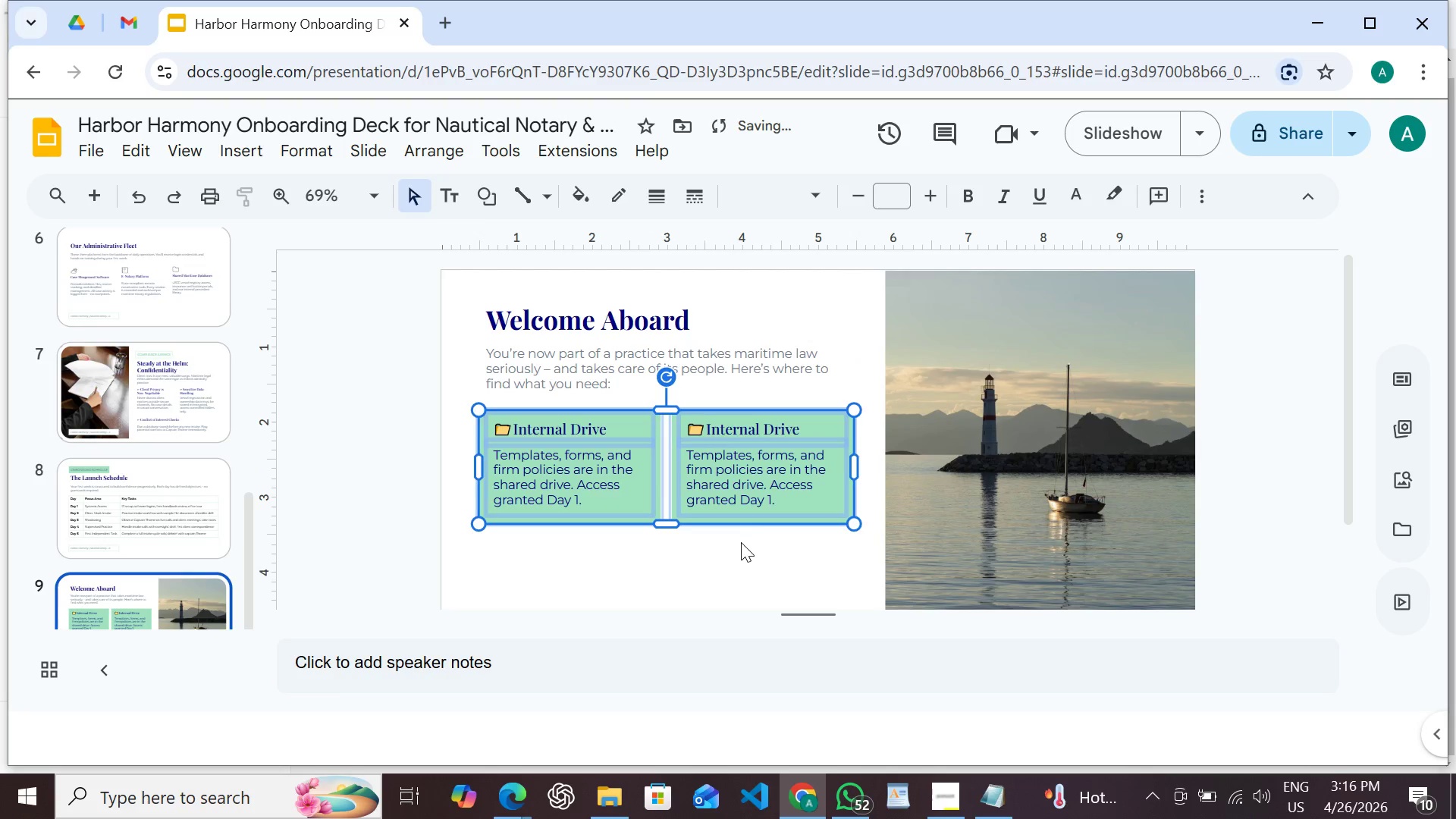 
left_click([735, 544])
 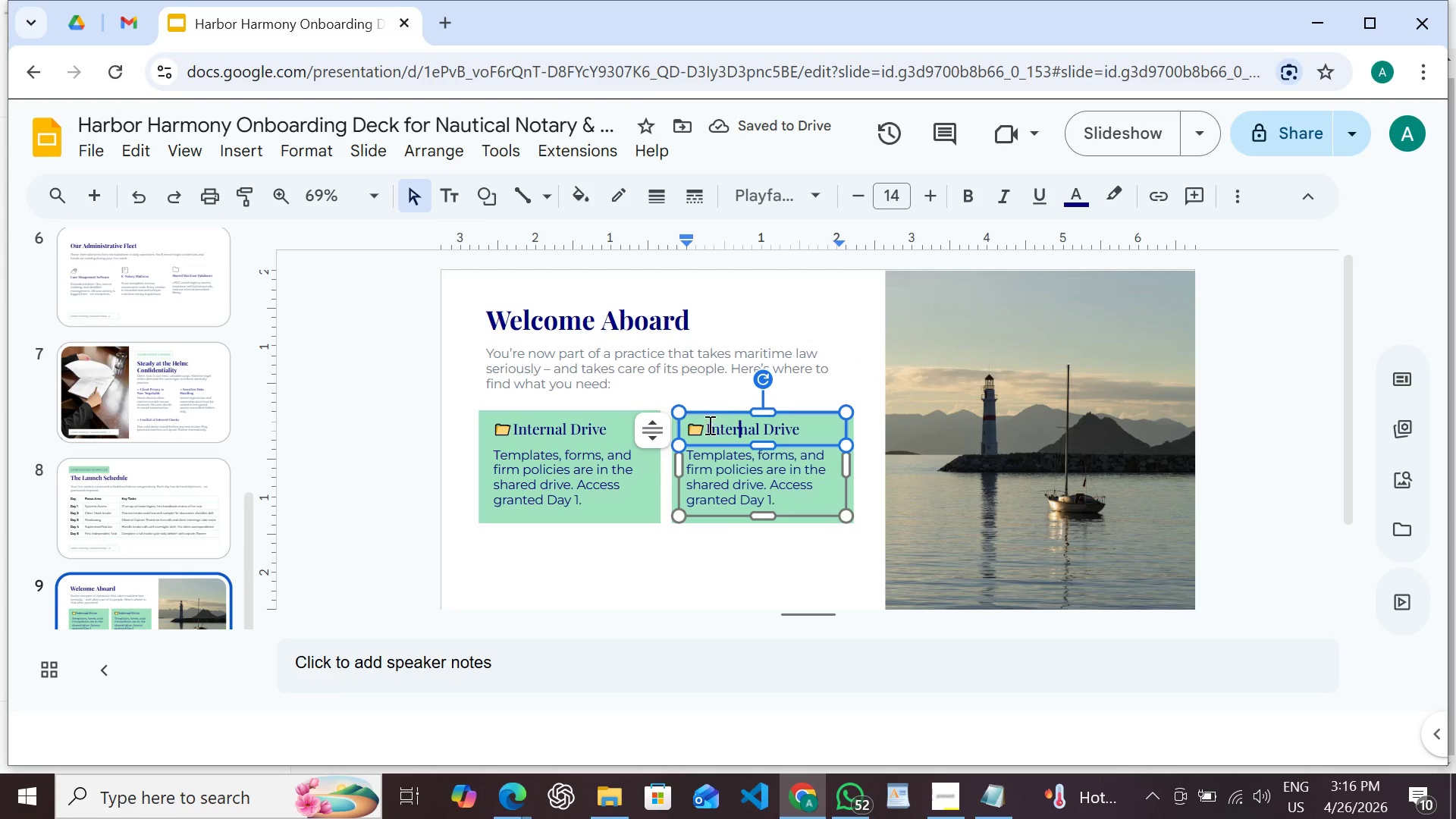 
double_click([701, 425])
 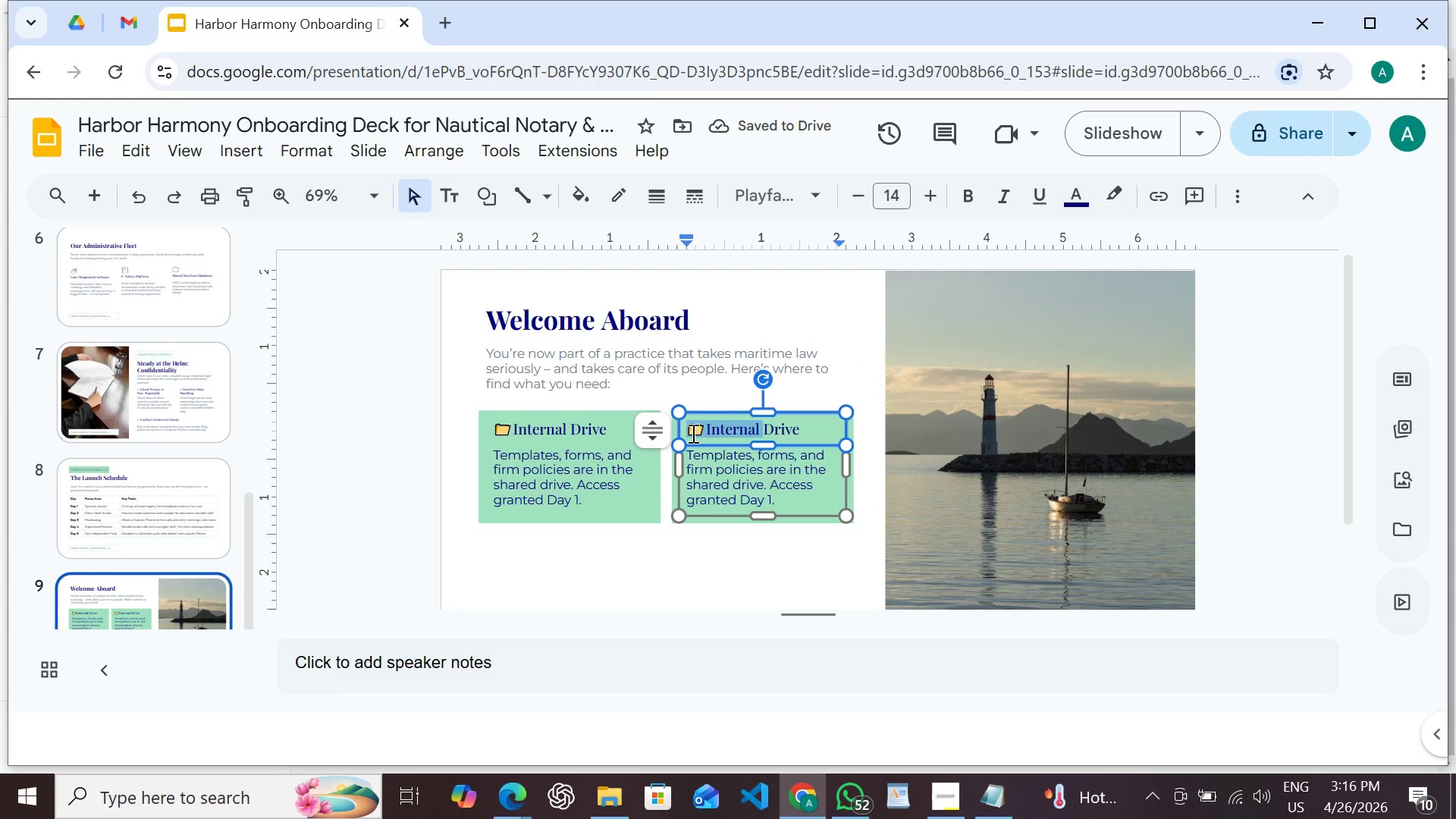 
left_click([692, 433])
 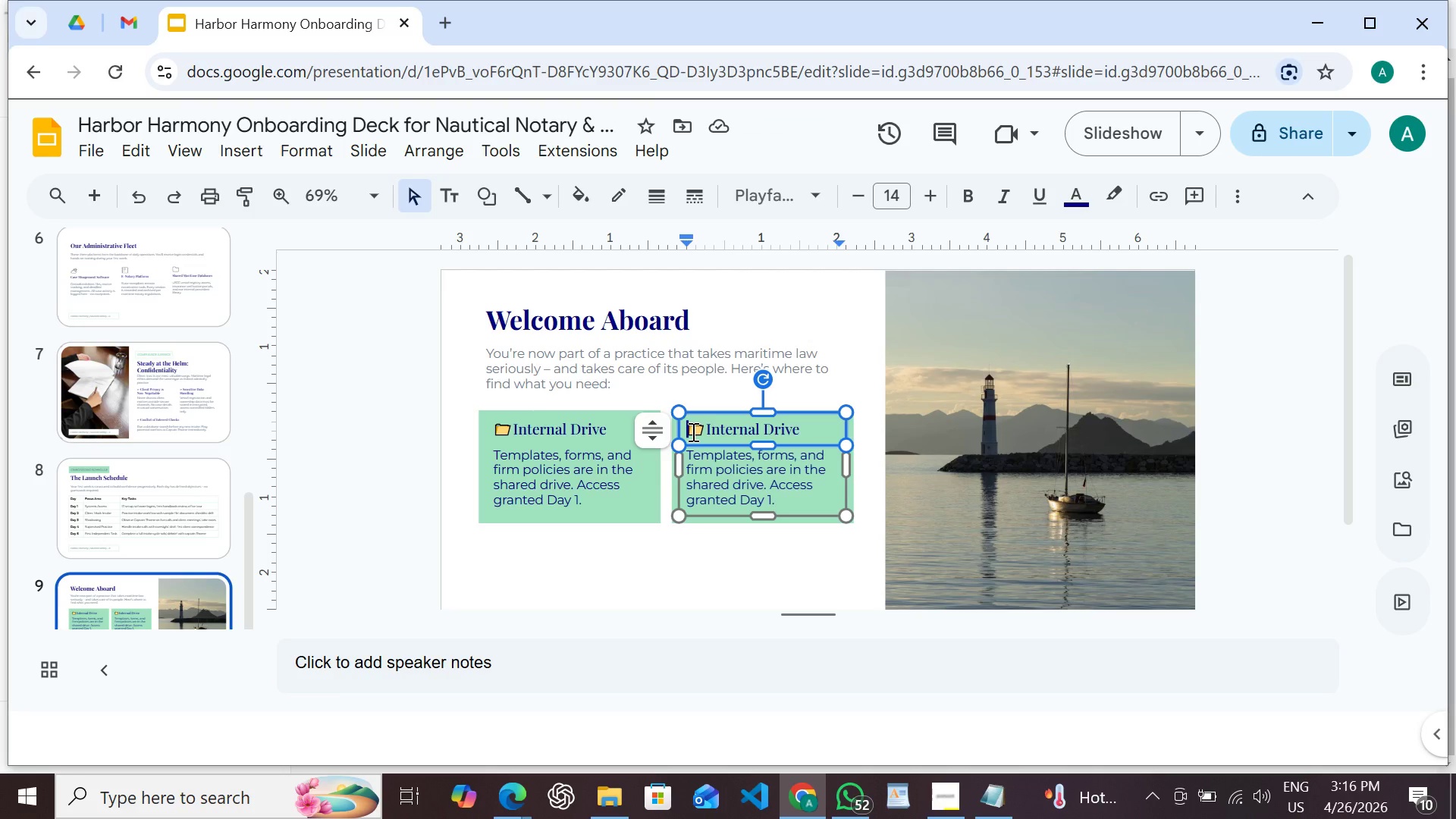 
double_click([692, 431])
 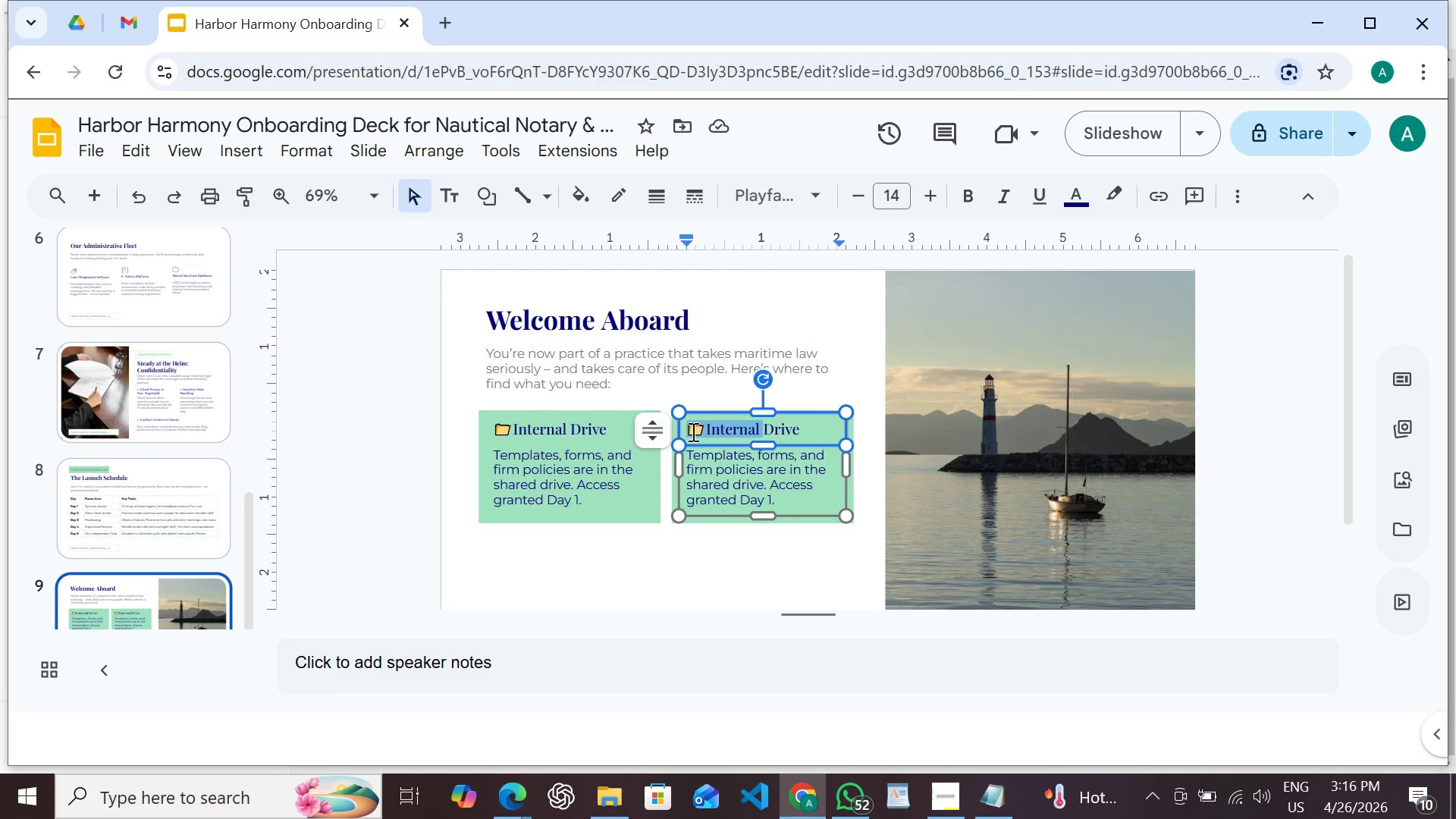 
triple_click([692, 431])
 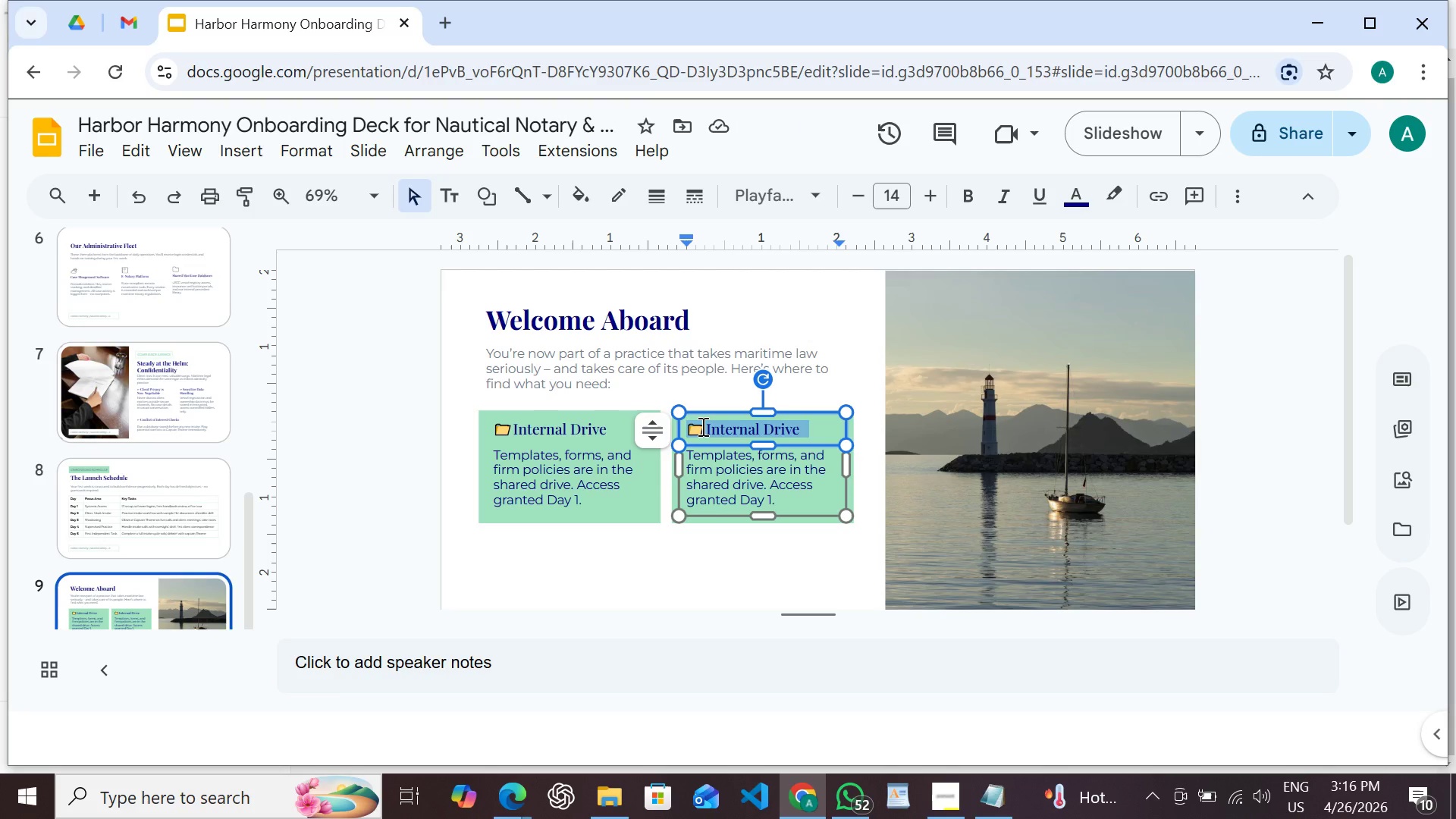 
left_click([701, 426])
 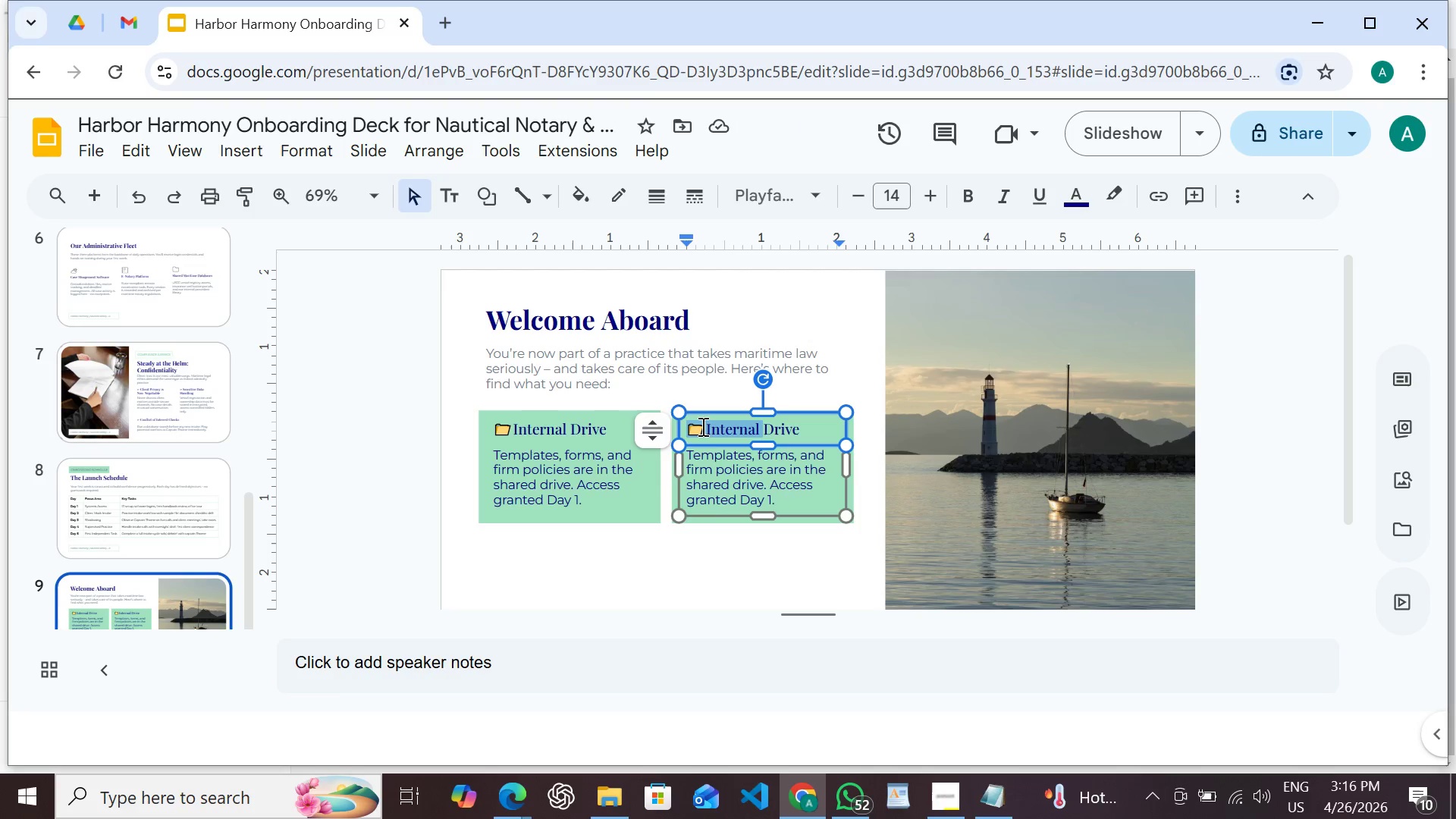 
left_click_drag(start_coordinate=[701, 426], to_coordinate=[688, 428])
 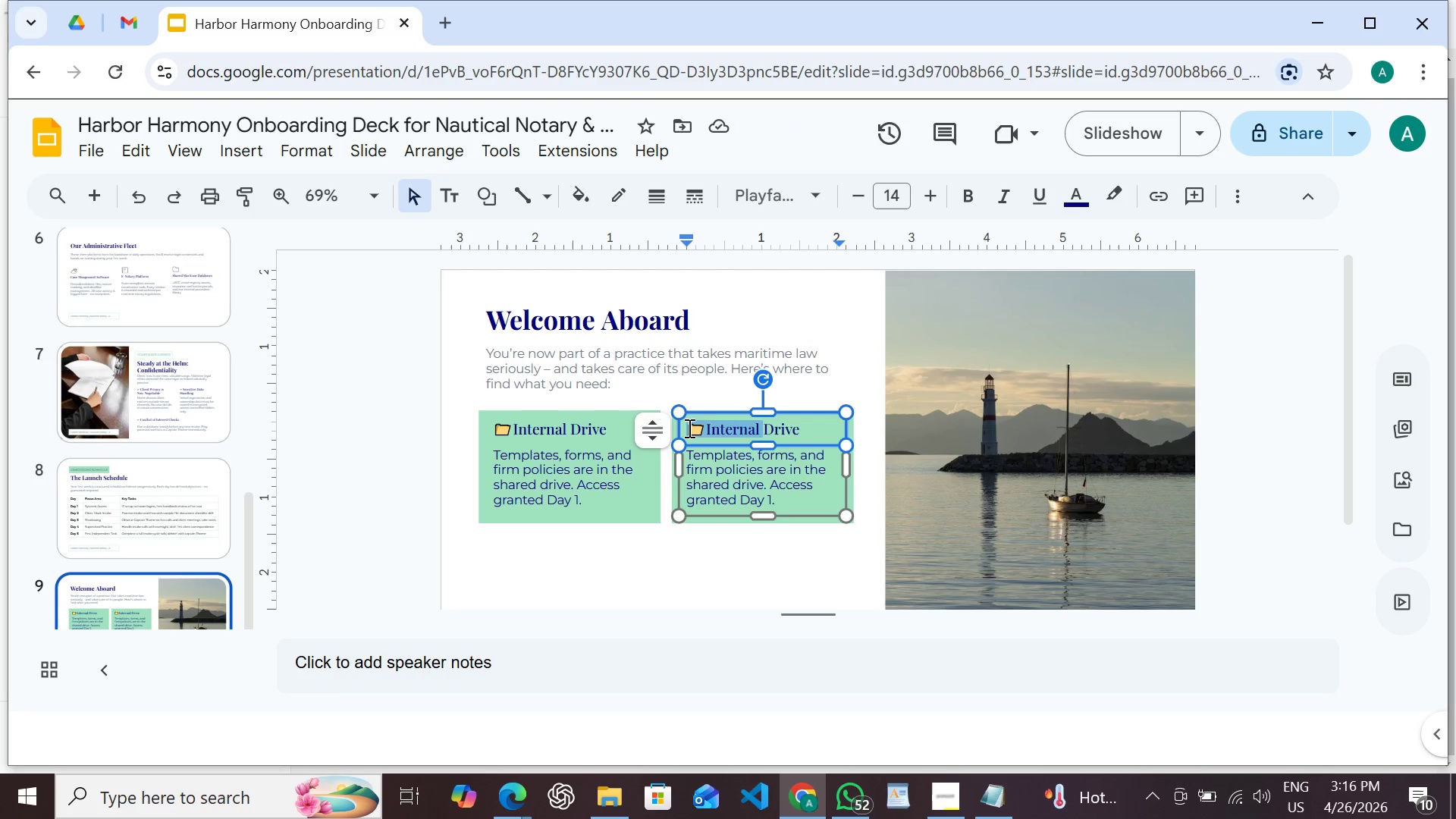 
left_click([688, 428])
 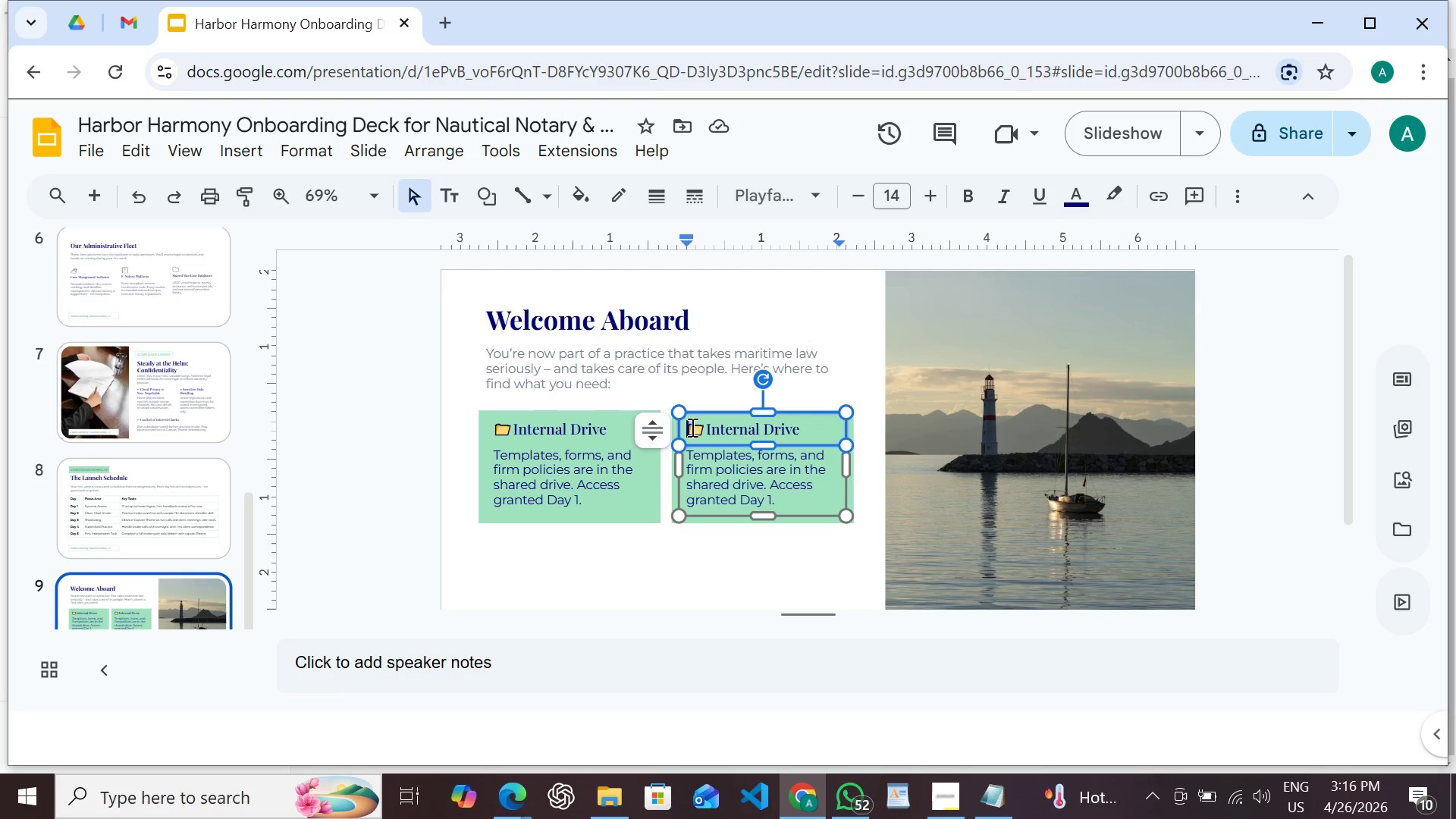 
left_click([691, 427])
 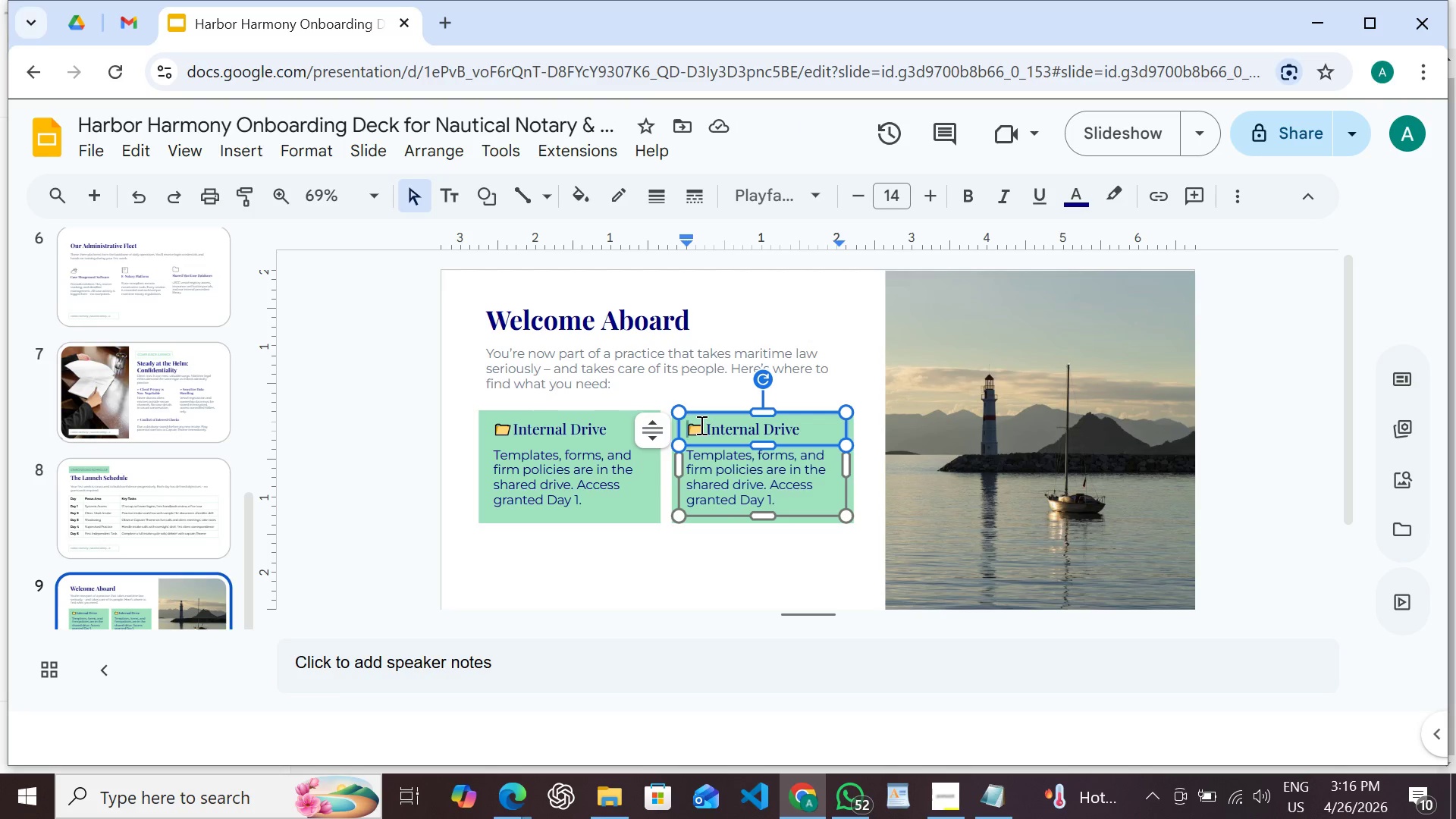 
left_click_drag(start_coordinate=[700, 425], to_coordinate=[686, 427])
 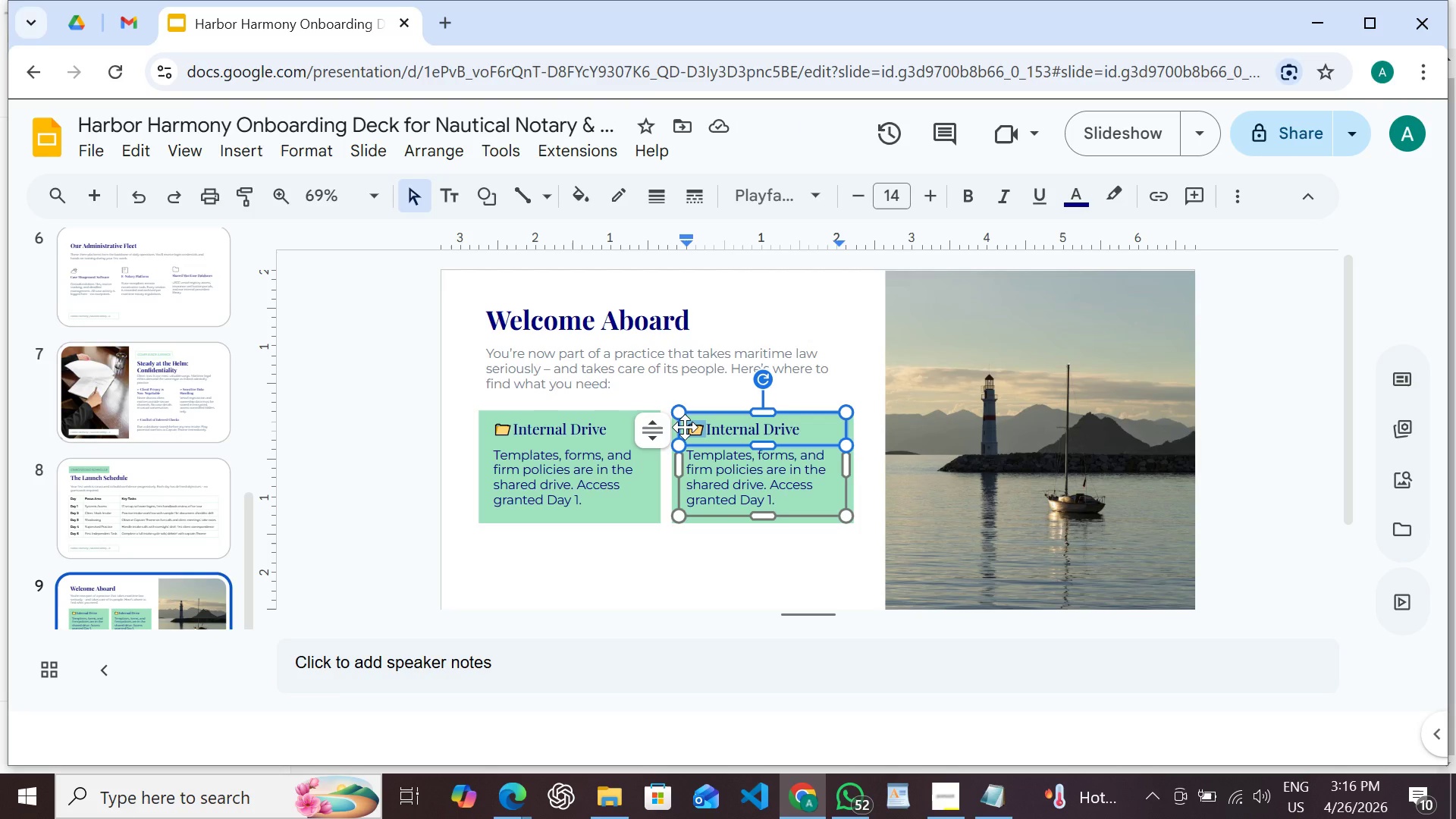 
key(Meta+MetaLeft)
 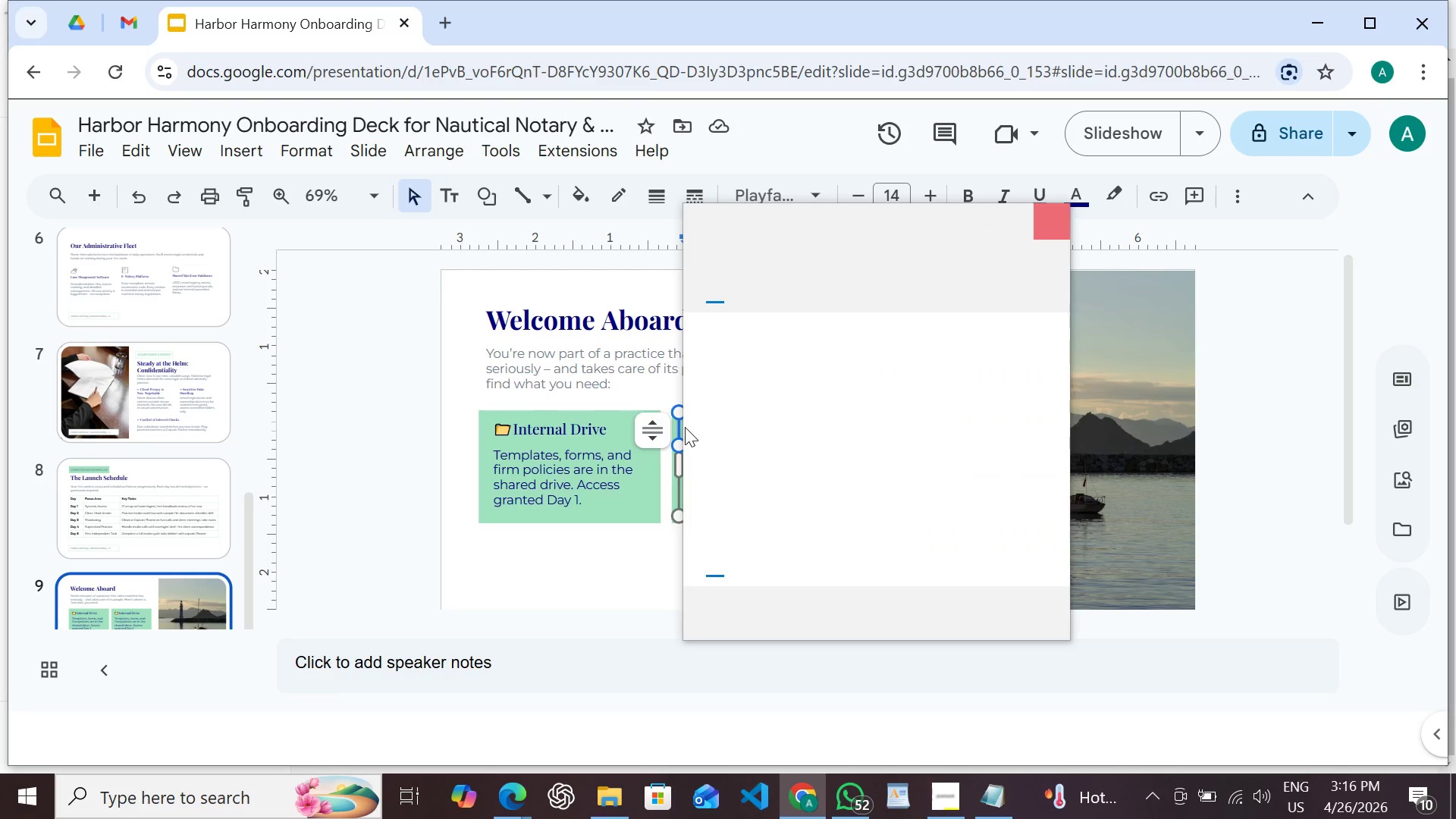 
key(Meta+Period)
 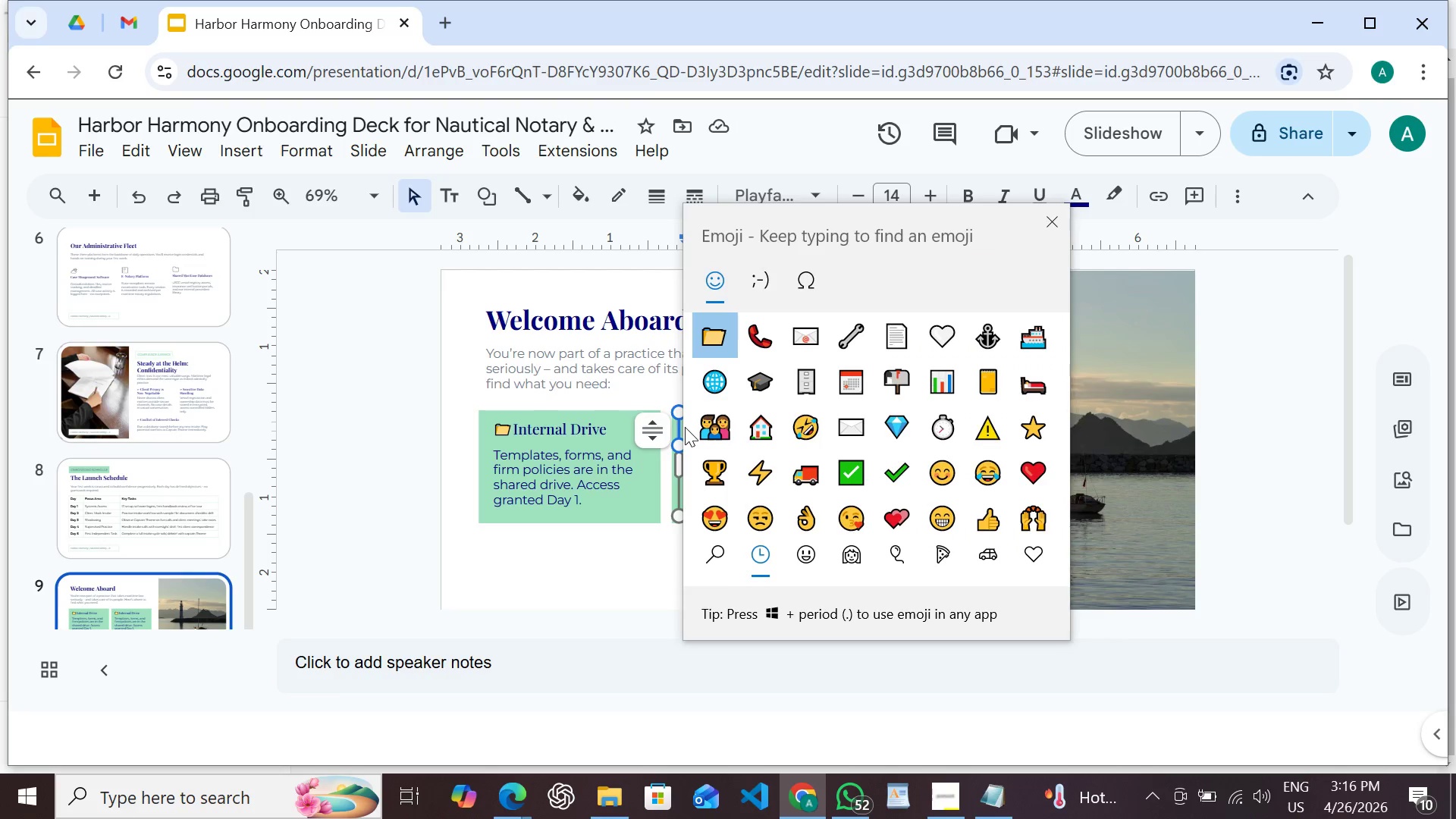 
type(book)
 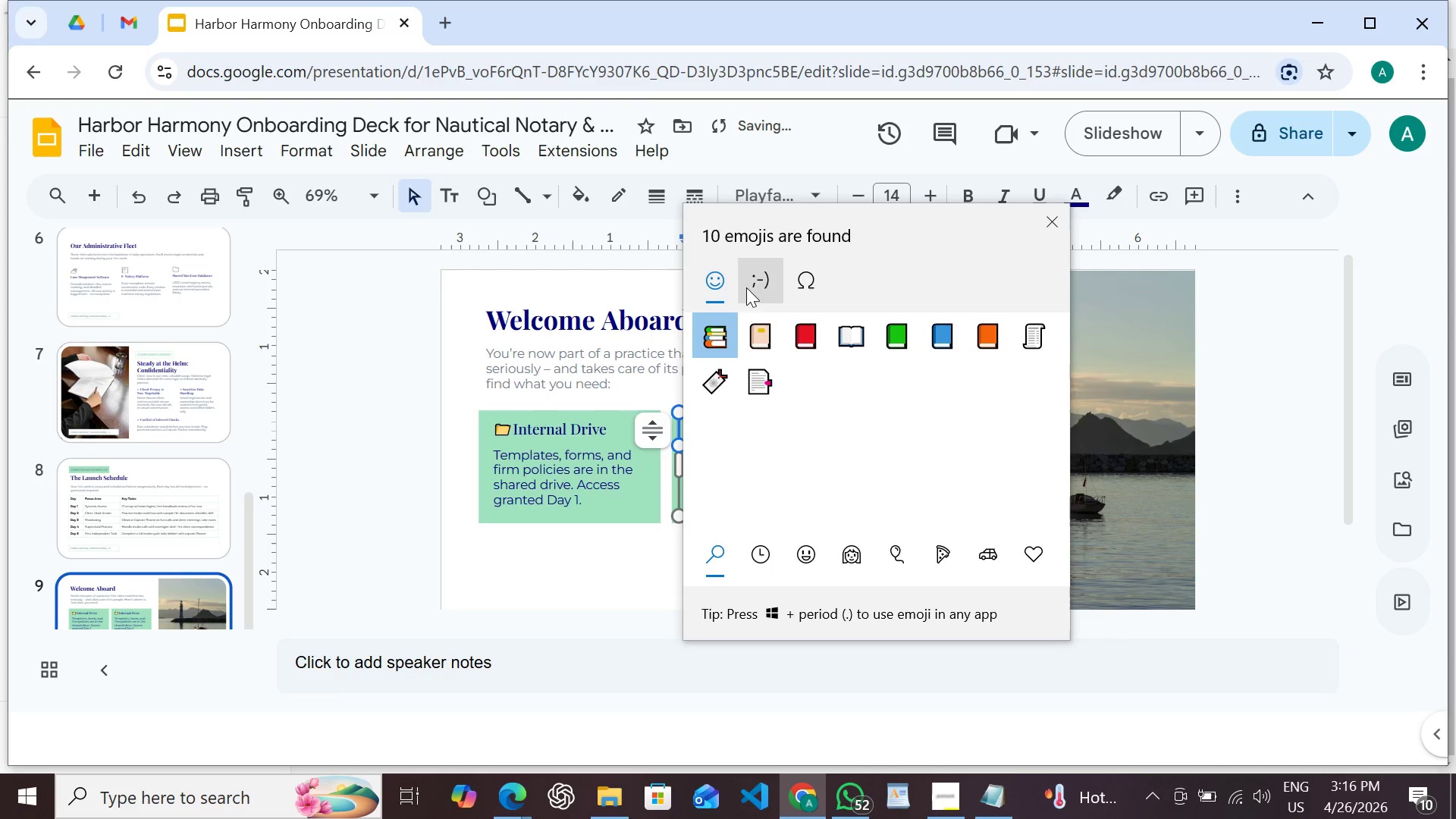 
left_click([705, 331])
 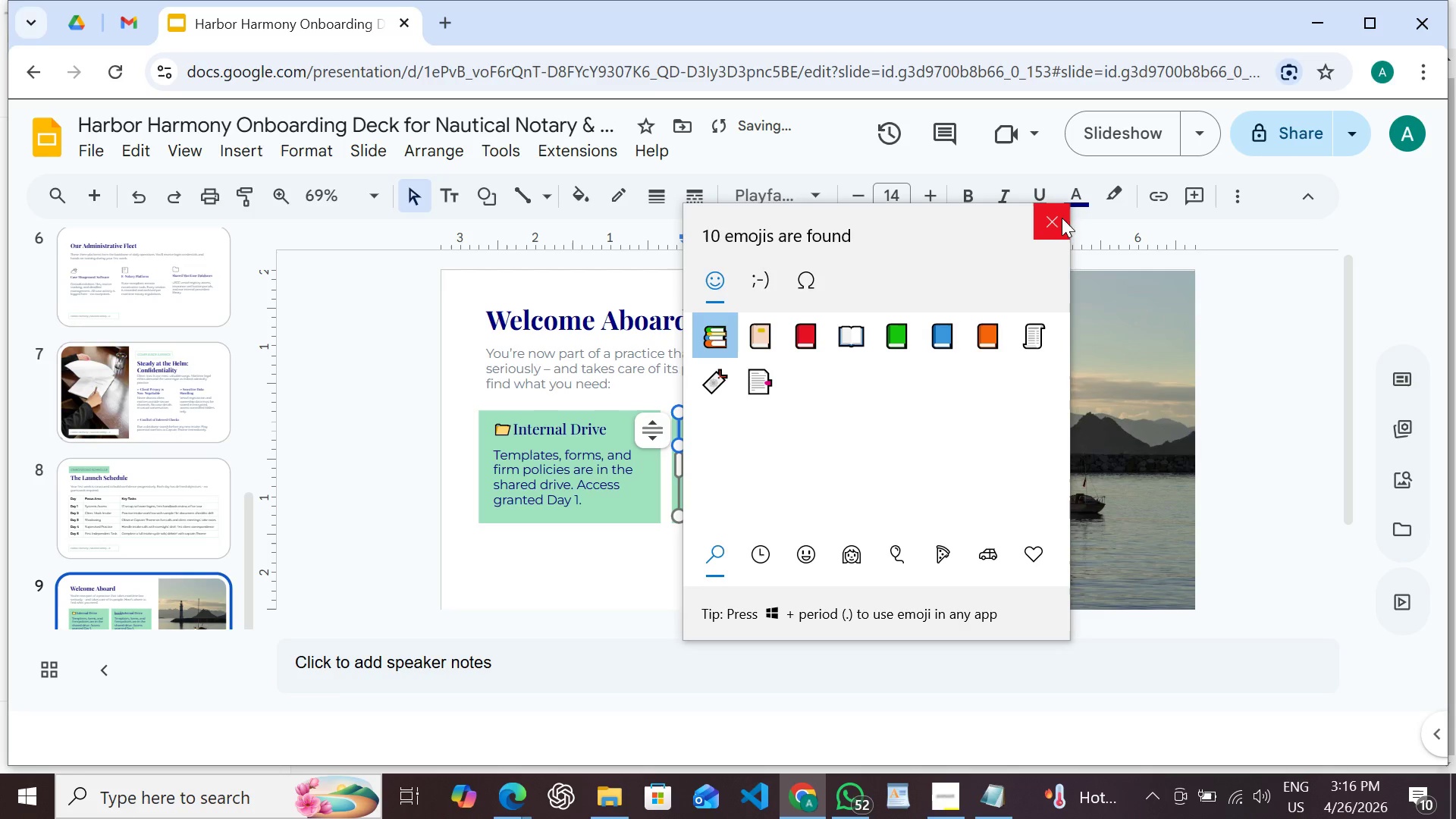 
left_click([1053, 223])
 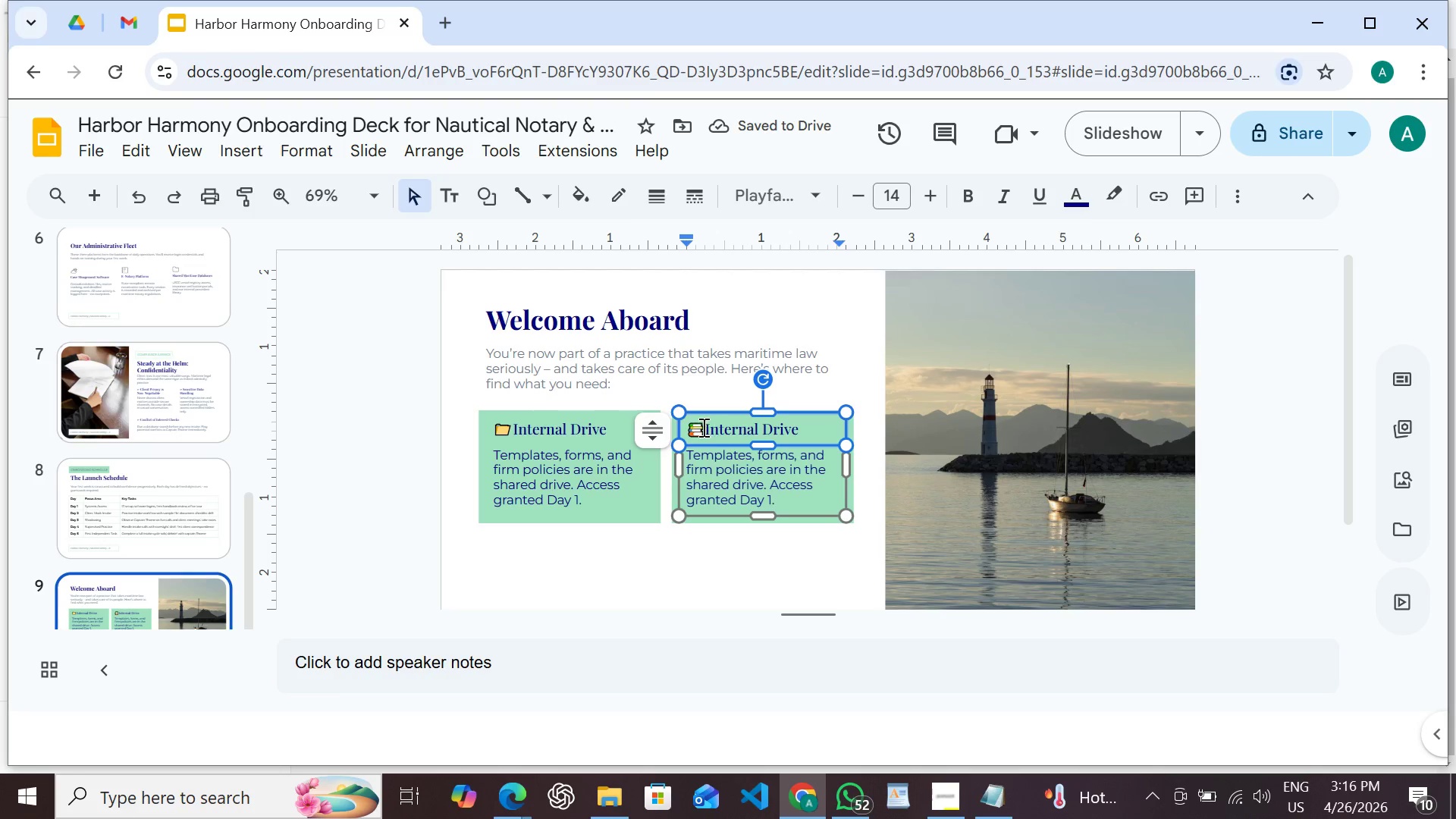 
left_click_drag(start_coordinate=[702, 425], to_coordinate=[799, 431])
 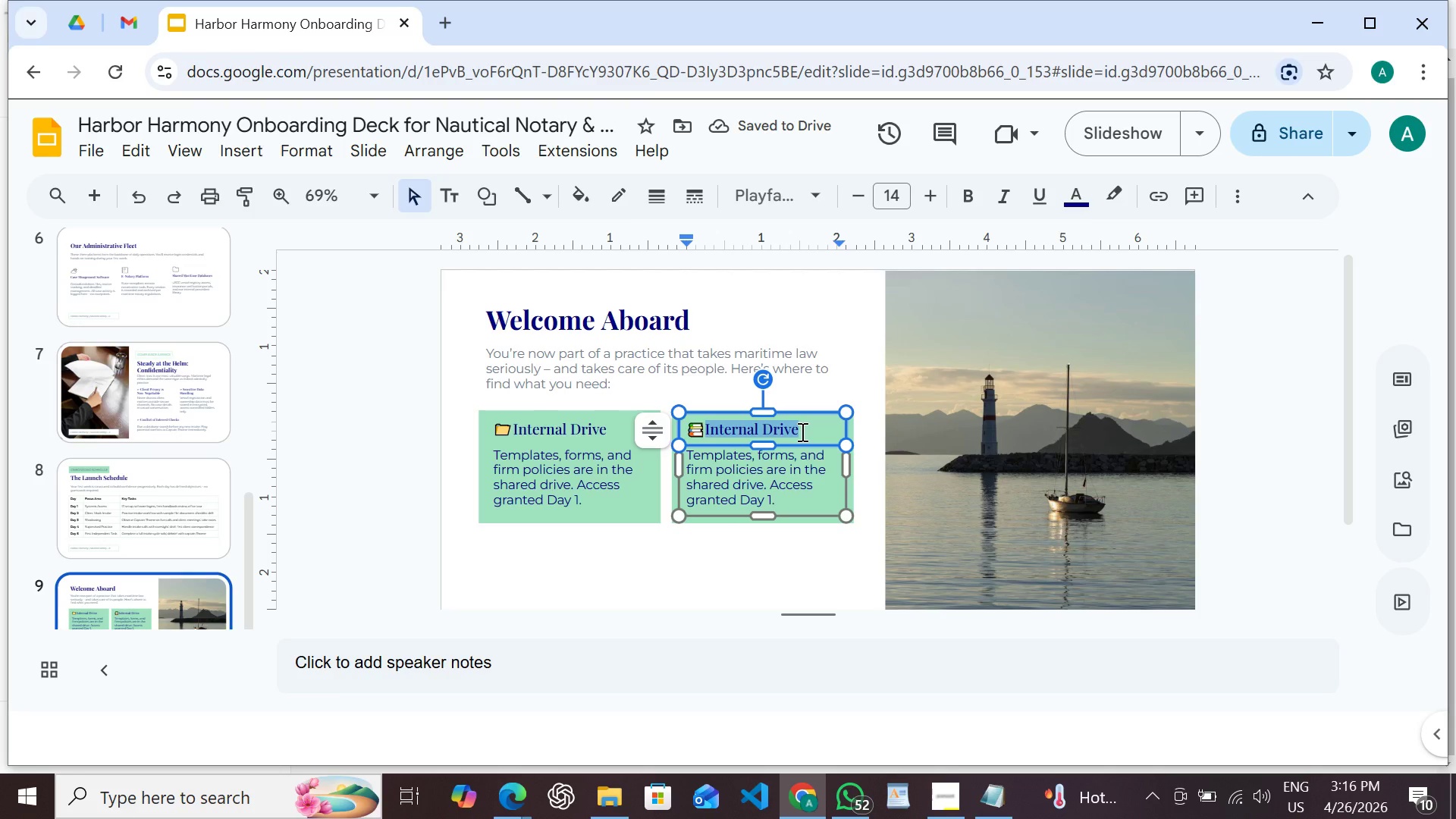 
type(Maritime Law Handbook)
 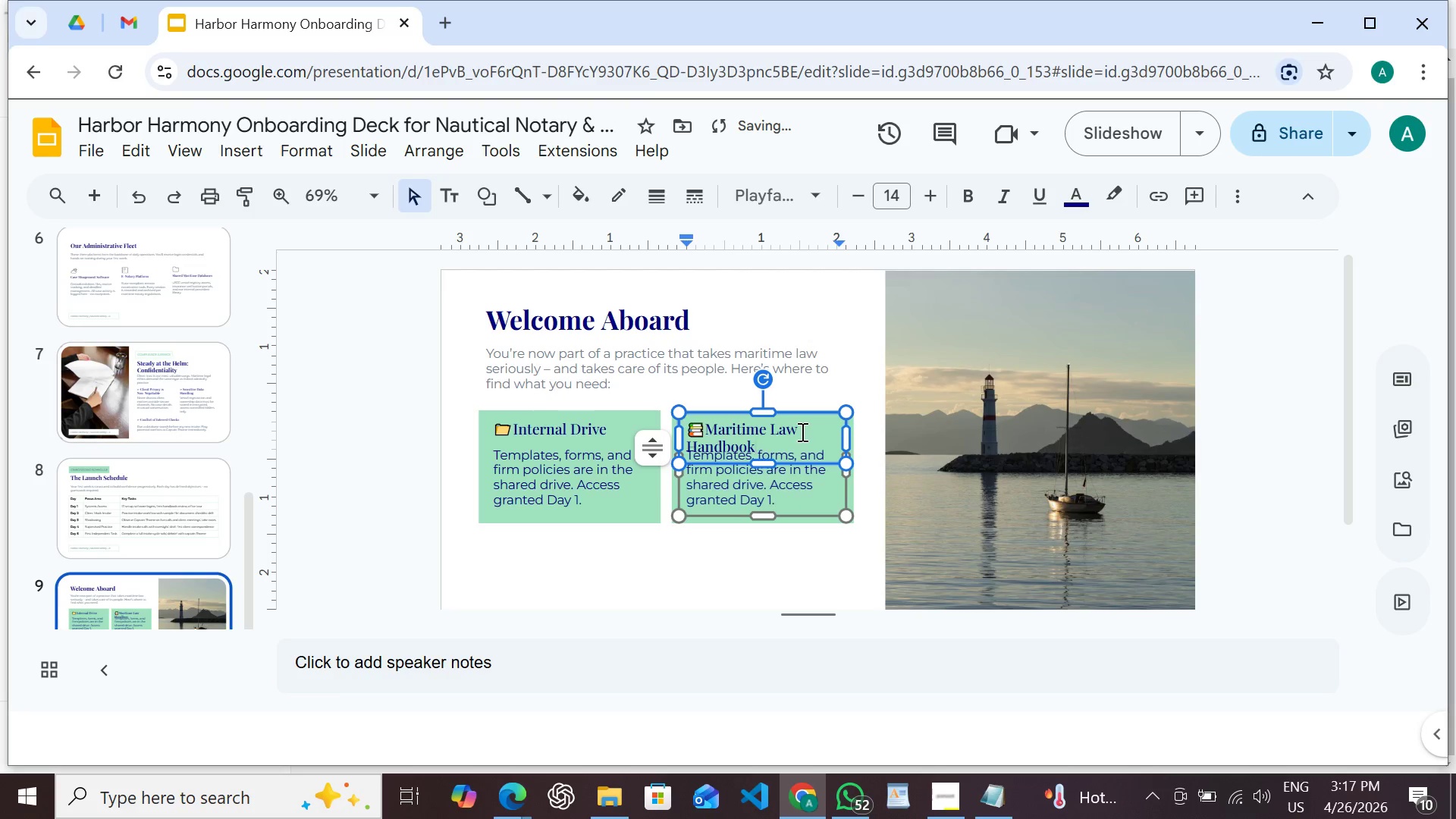 
left_click([717, 511])
 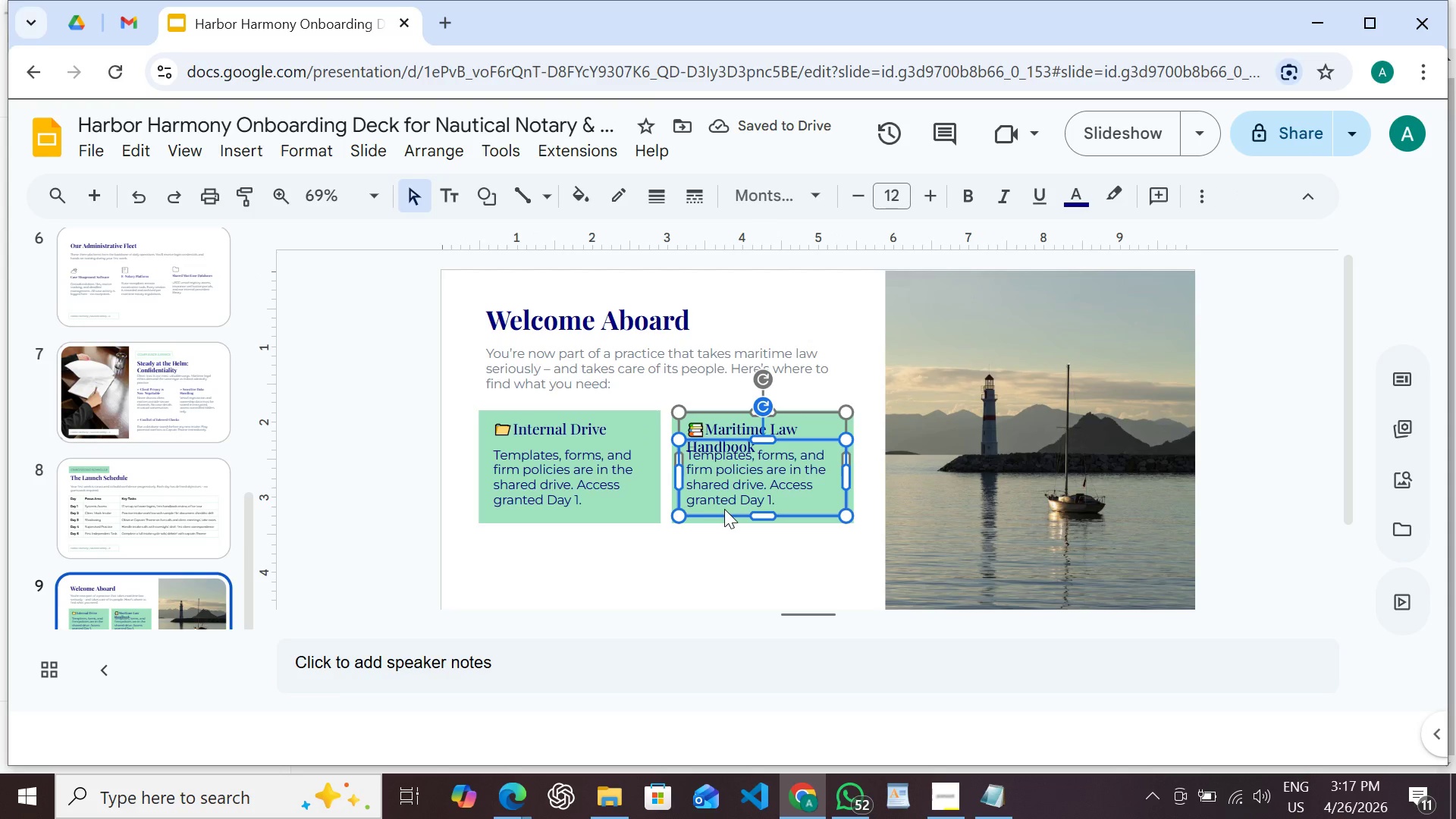 
key(Shift+ArrowDown)
 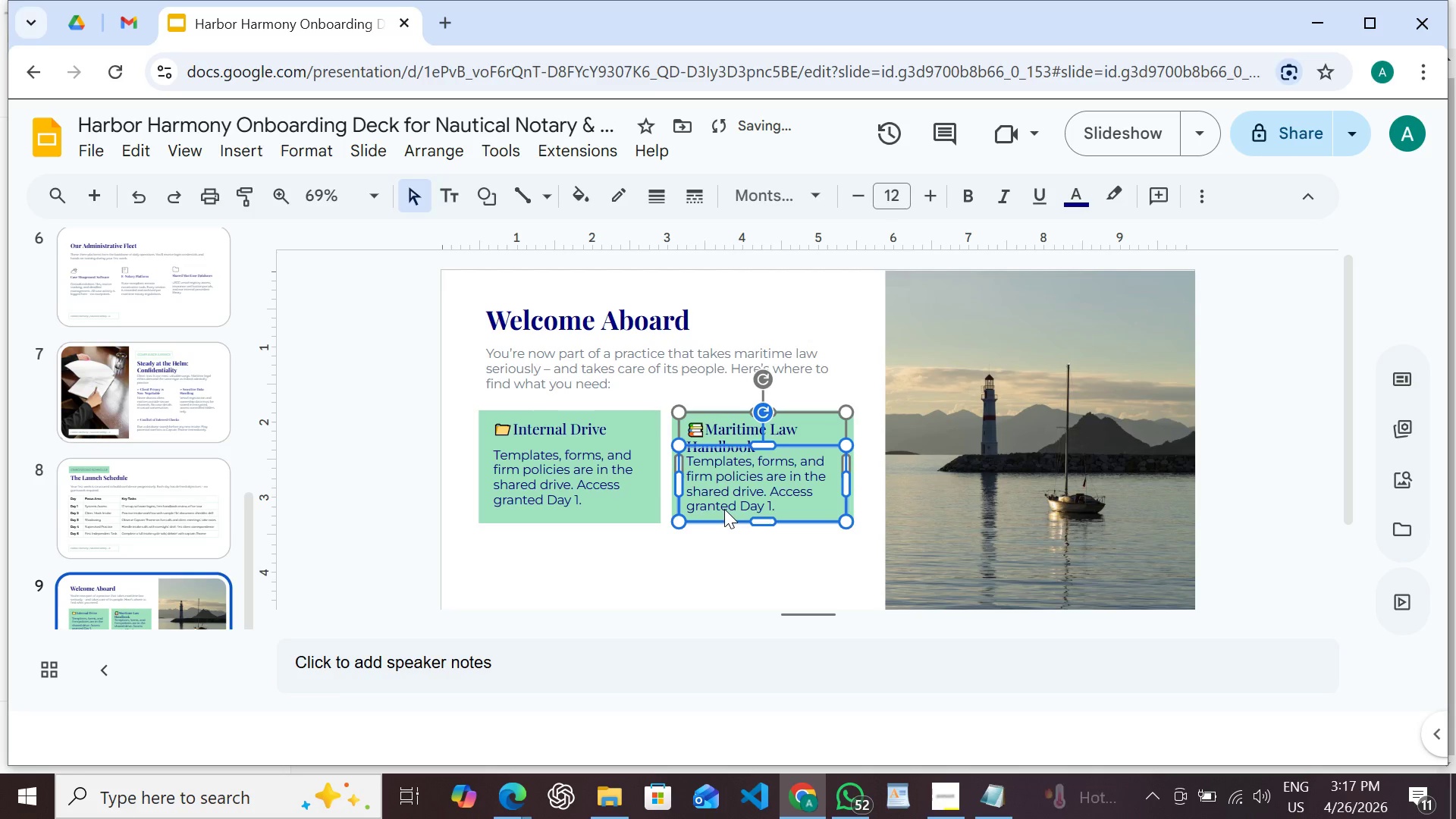 
key(Shift+ArrowDown)
 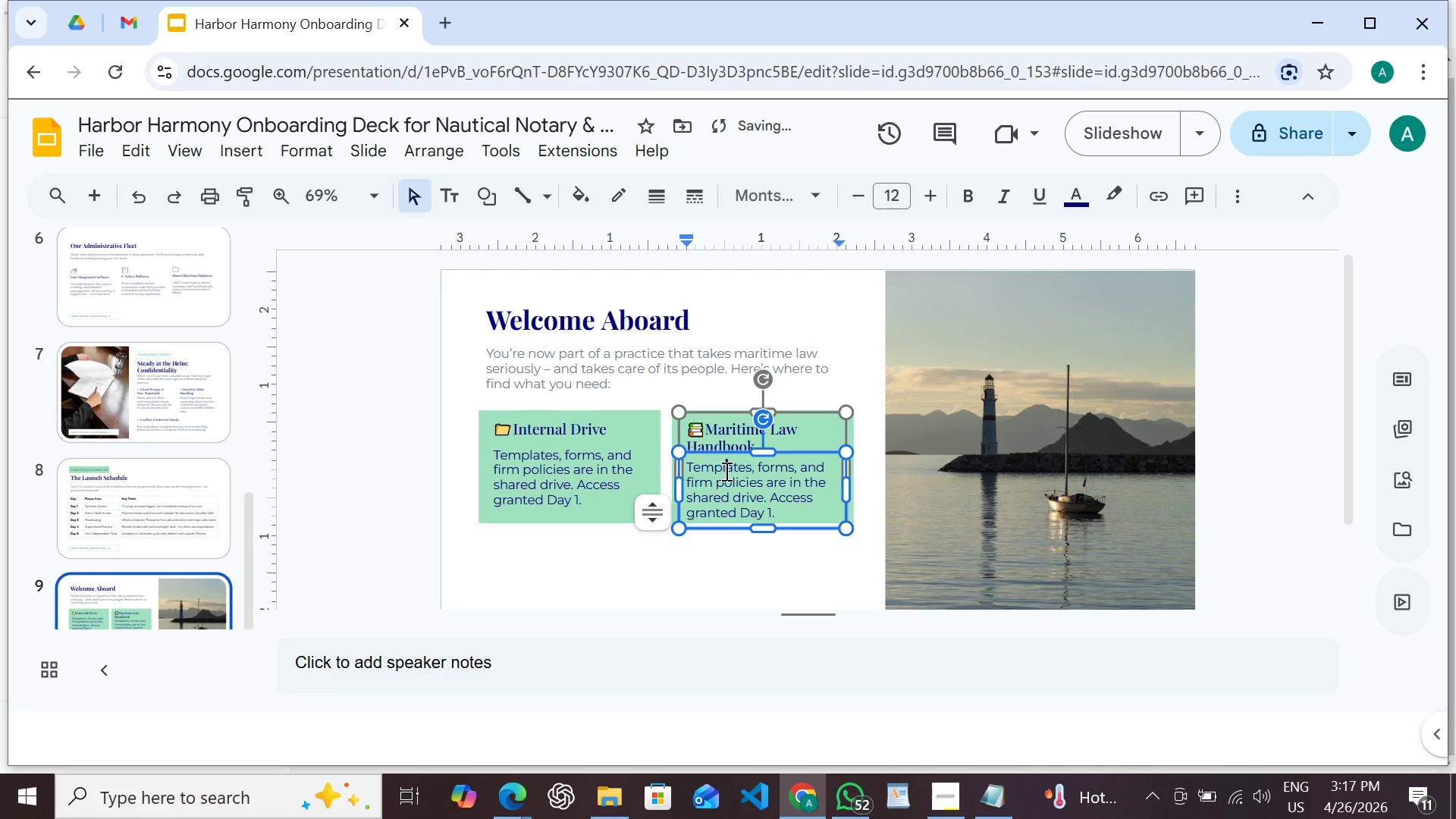 
double_click([725, 471])
 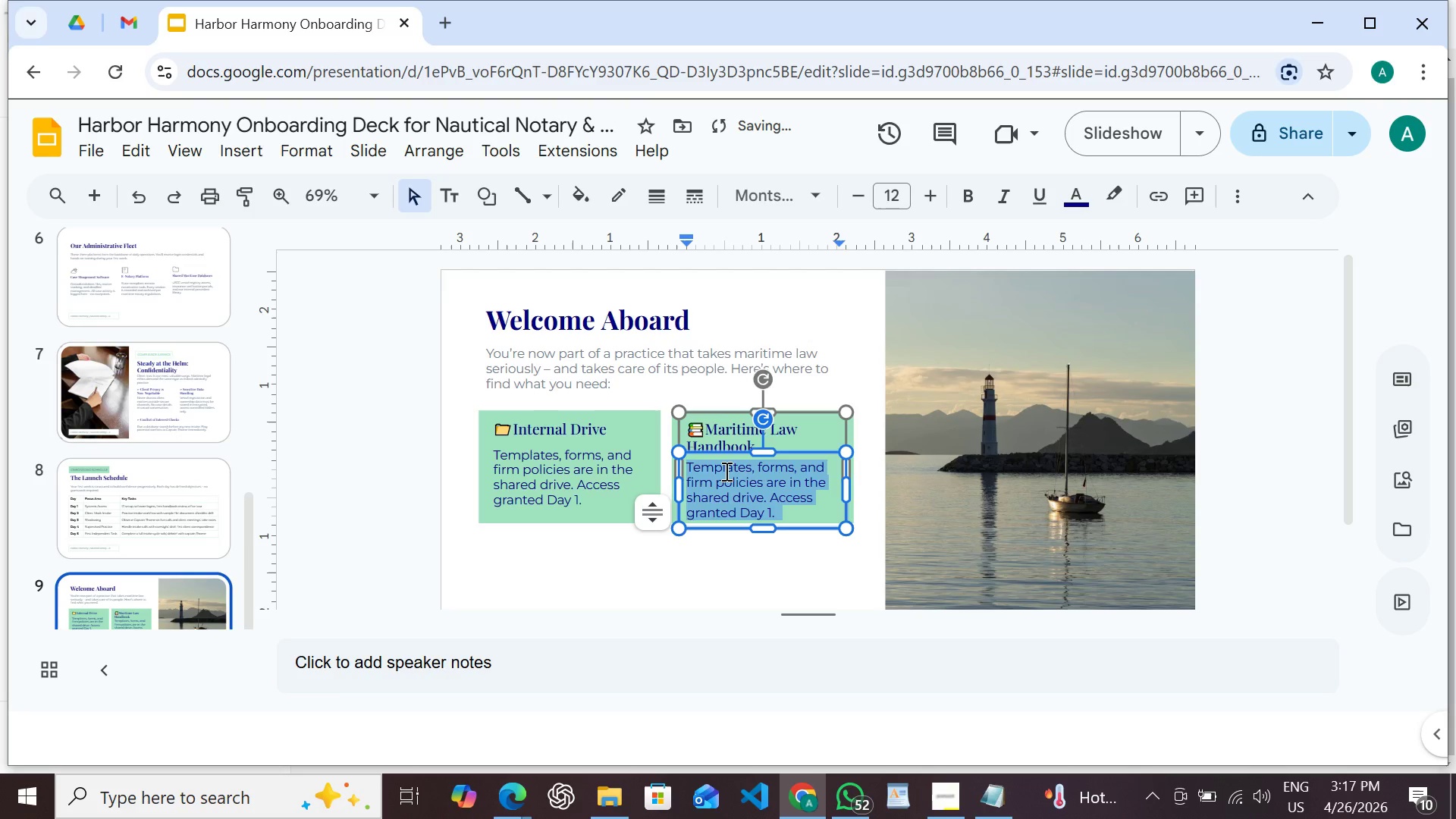 
triple_click([725, 471])
 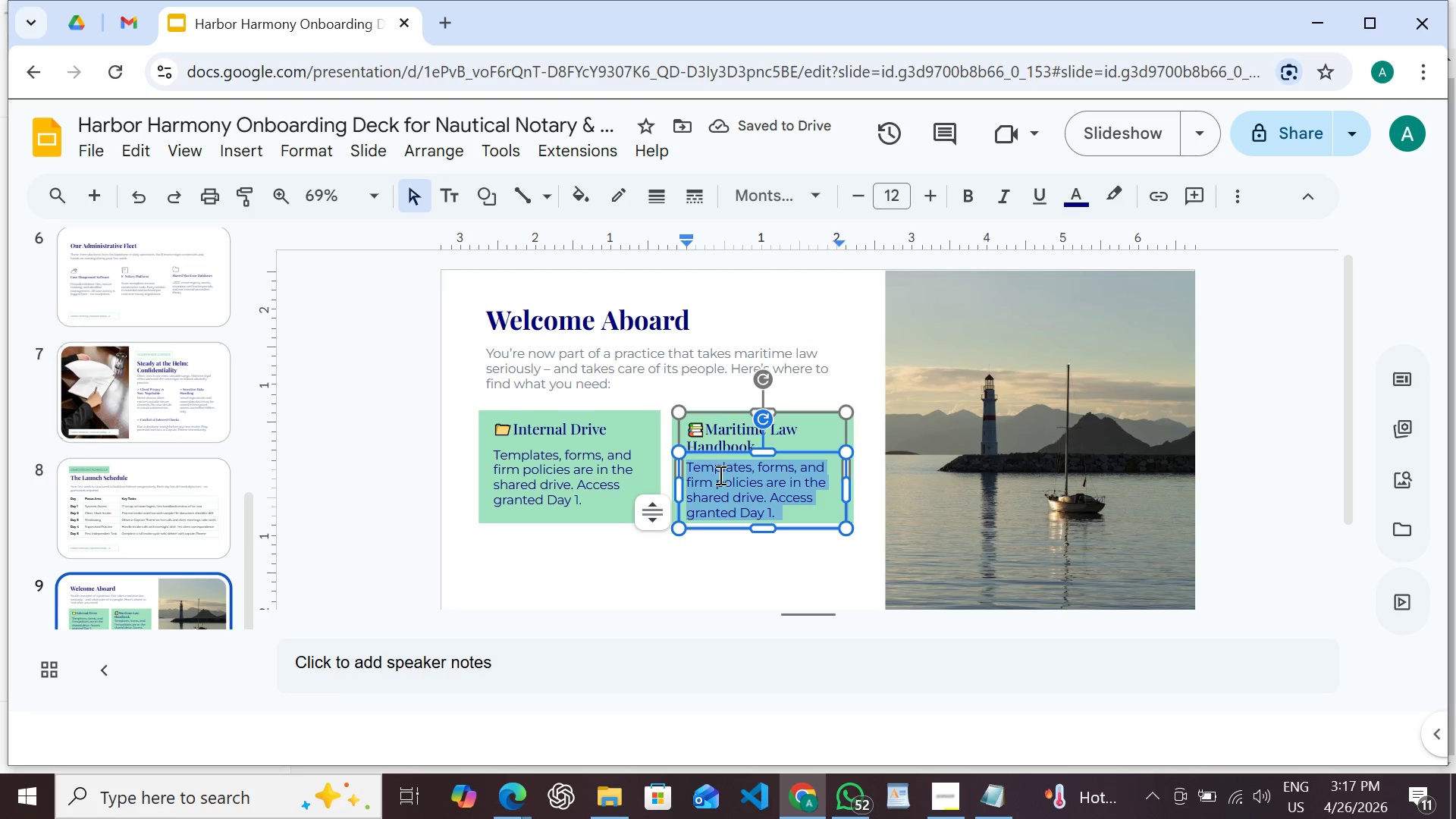 
type(Your desk reference for USCG regulations, notary srt)
key(Backspace)
key(Backspace)
type(tatutes, and mediation guidelines.)
 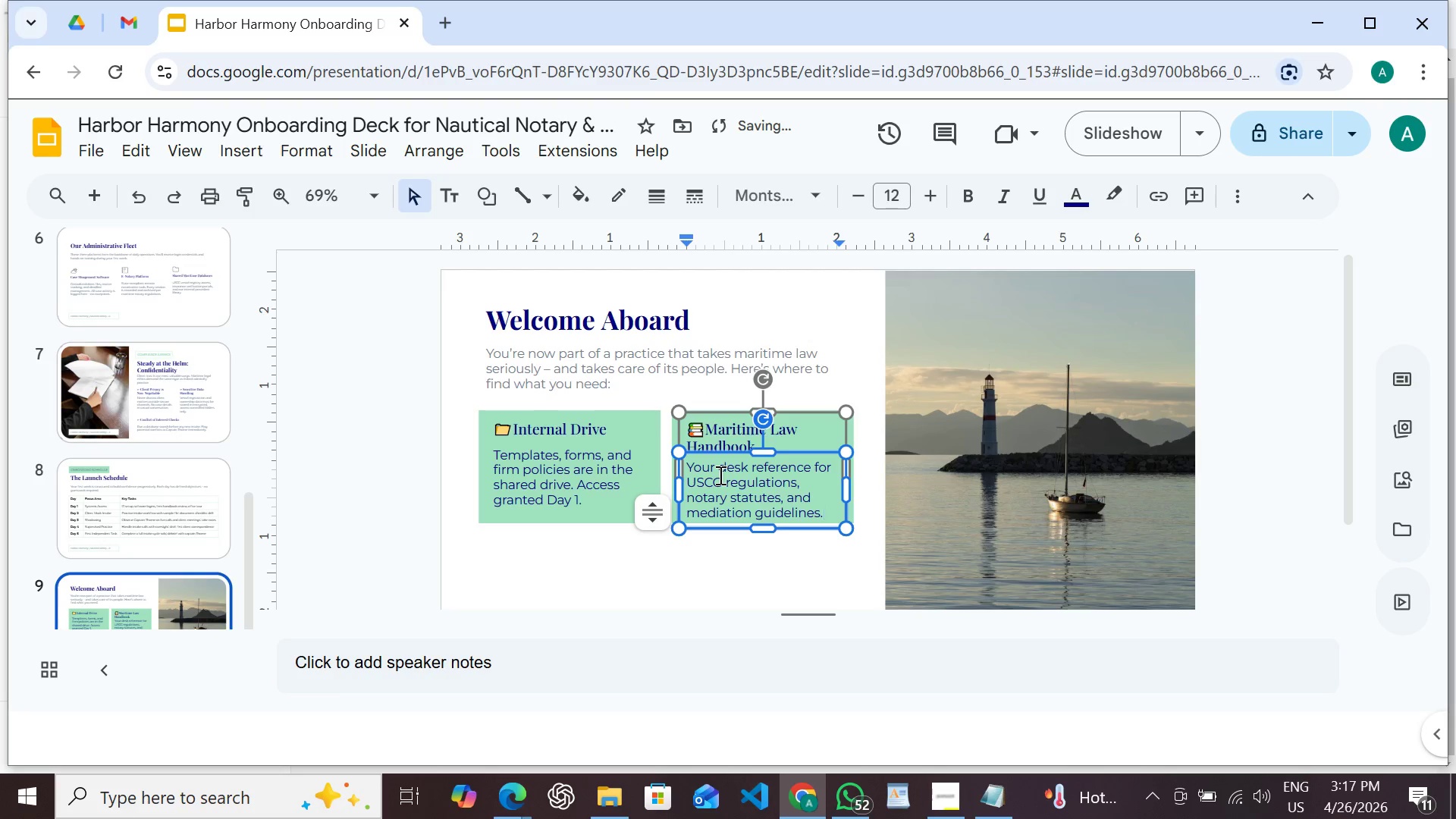 
wait(5.92)
 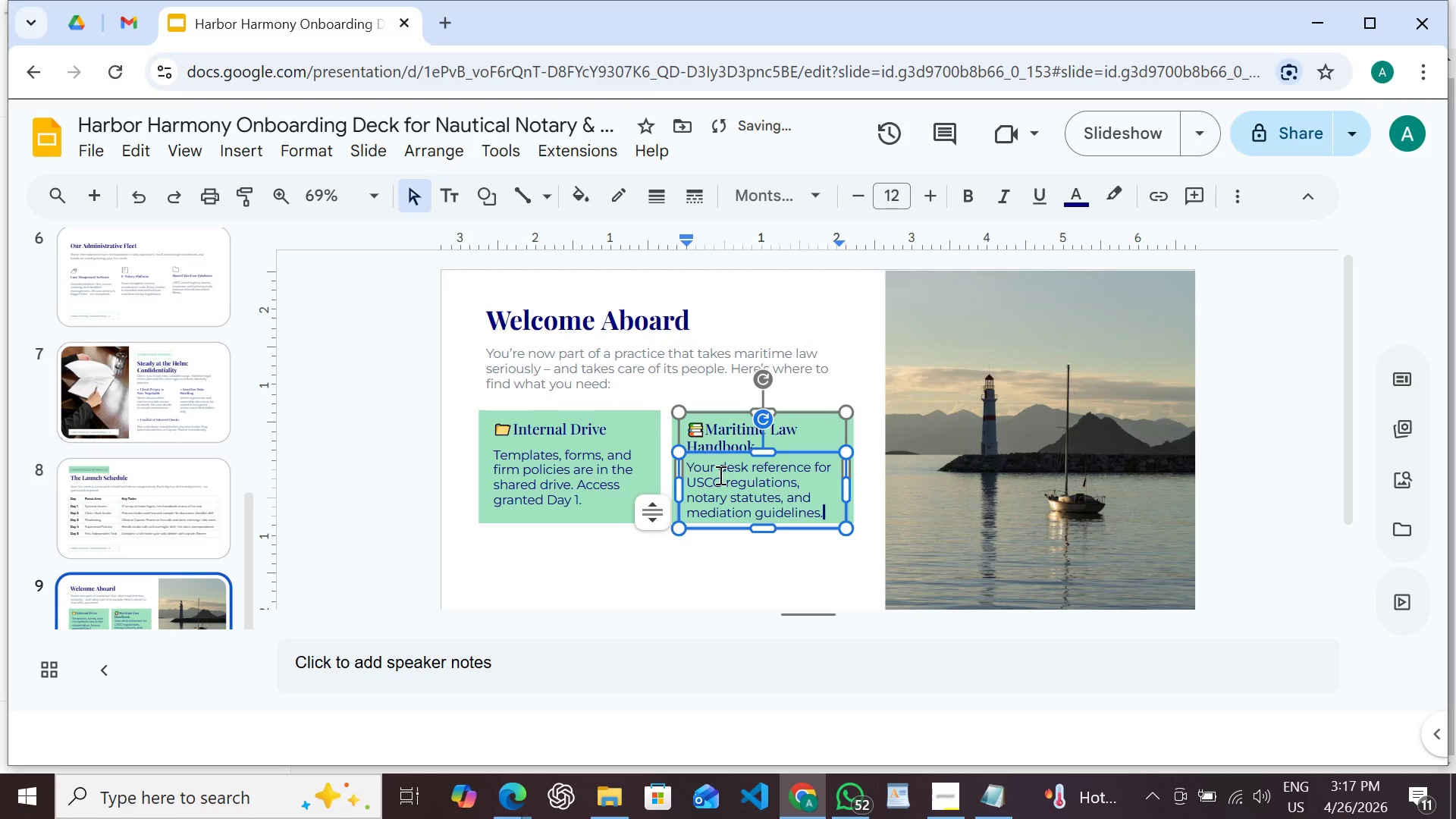 
double_click([659, 420])
 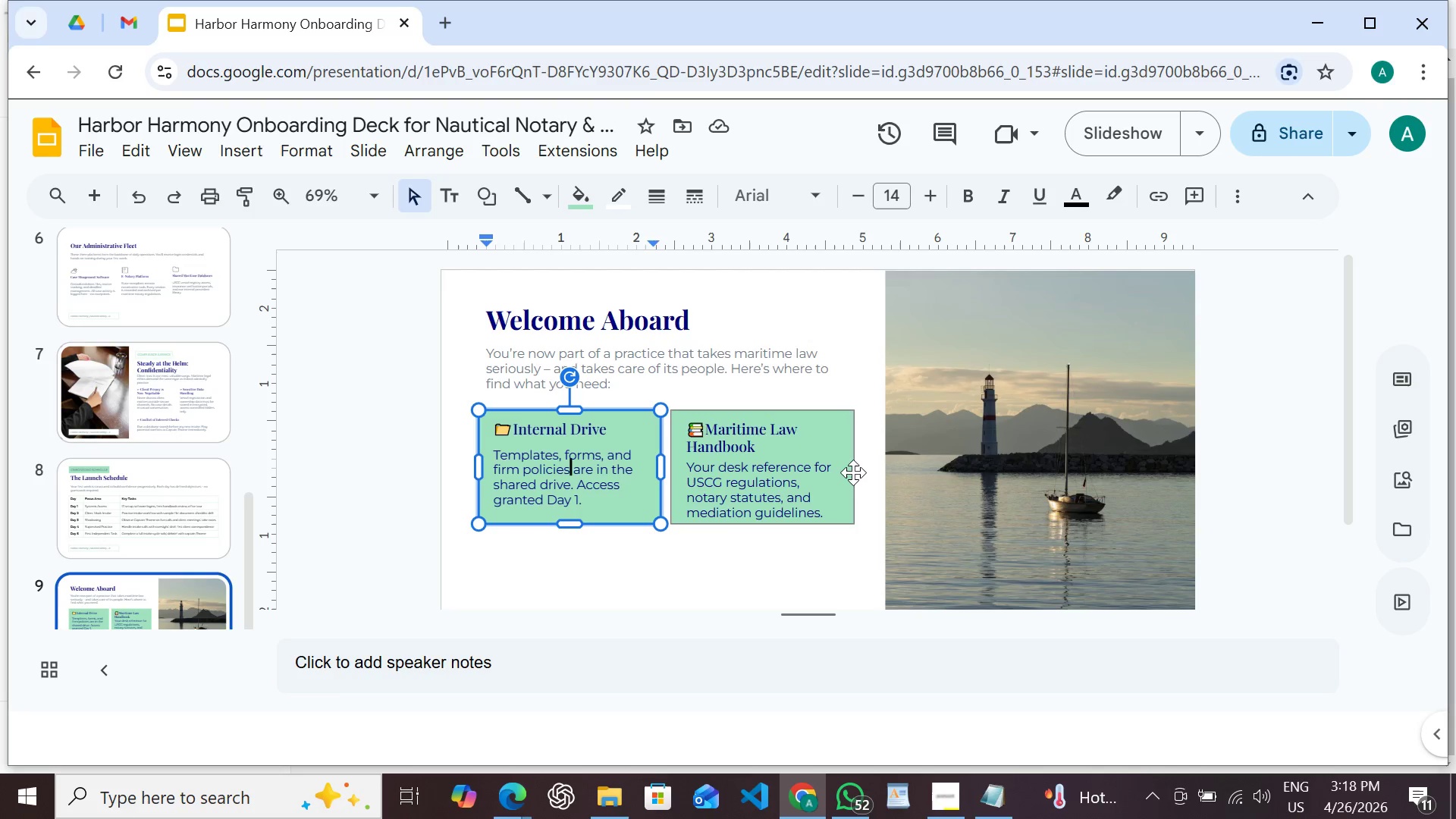 
hold_key(key=ShiftLeft, duration=0.41)
left_click([853, 472])
 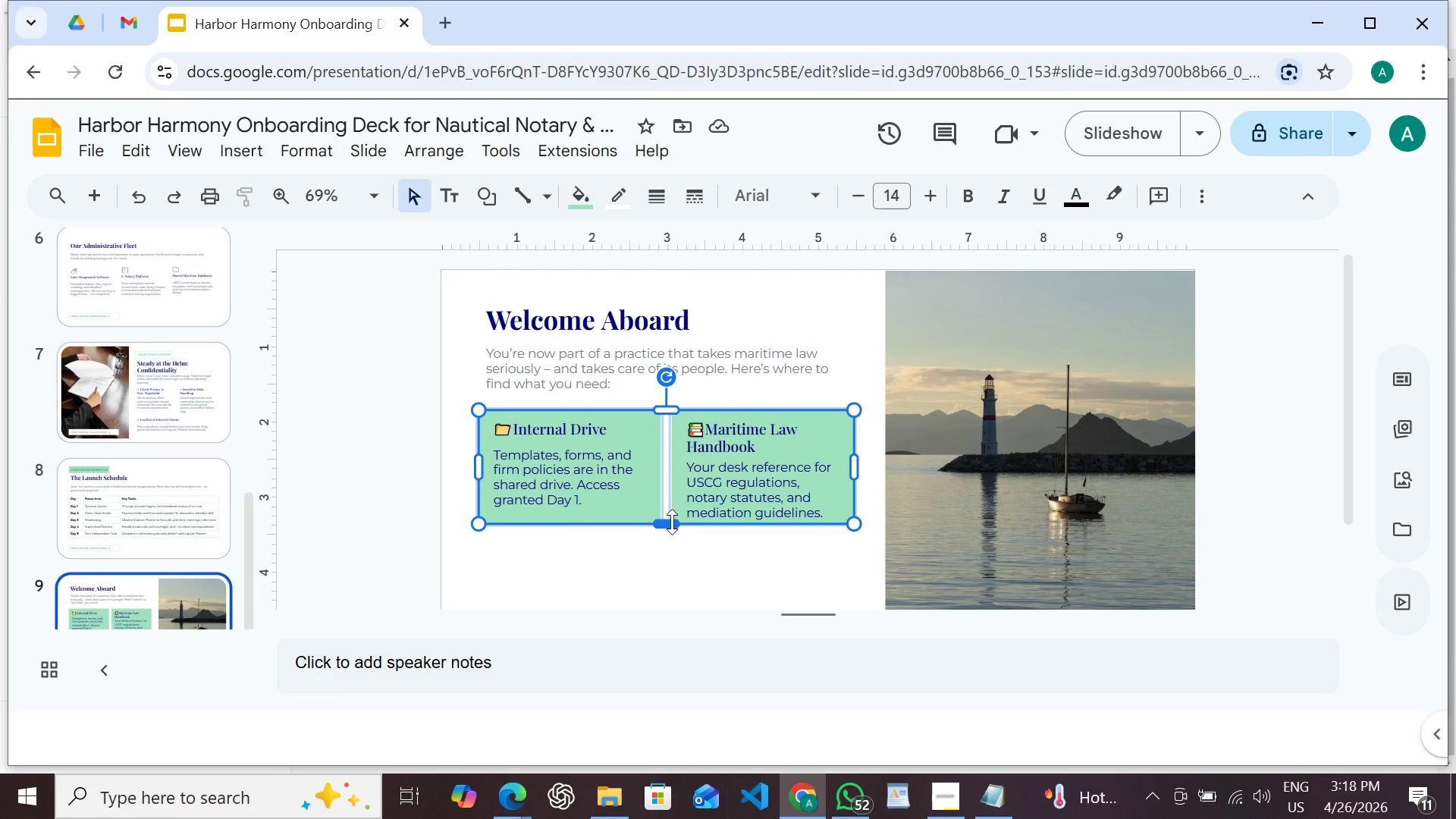 
left_click_drag(start_coordinate=[672, 522], to_coordinate=[670, 531])
 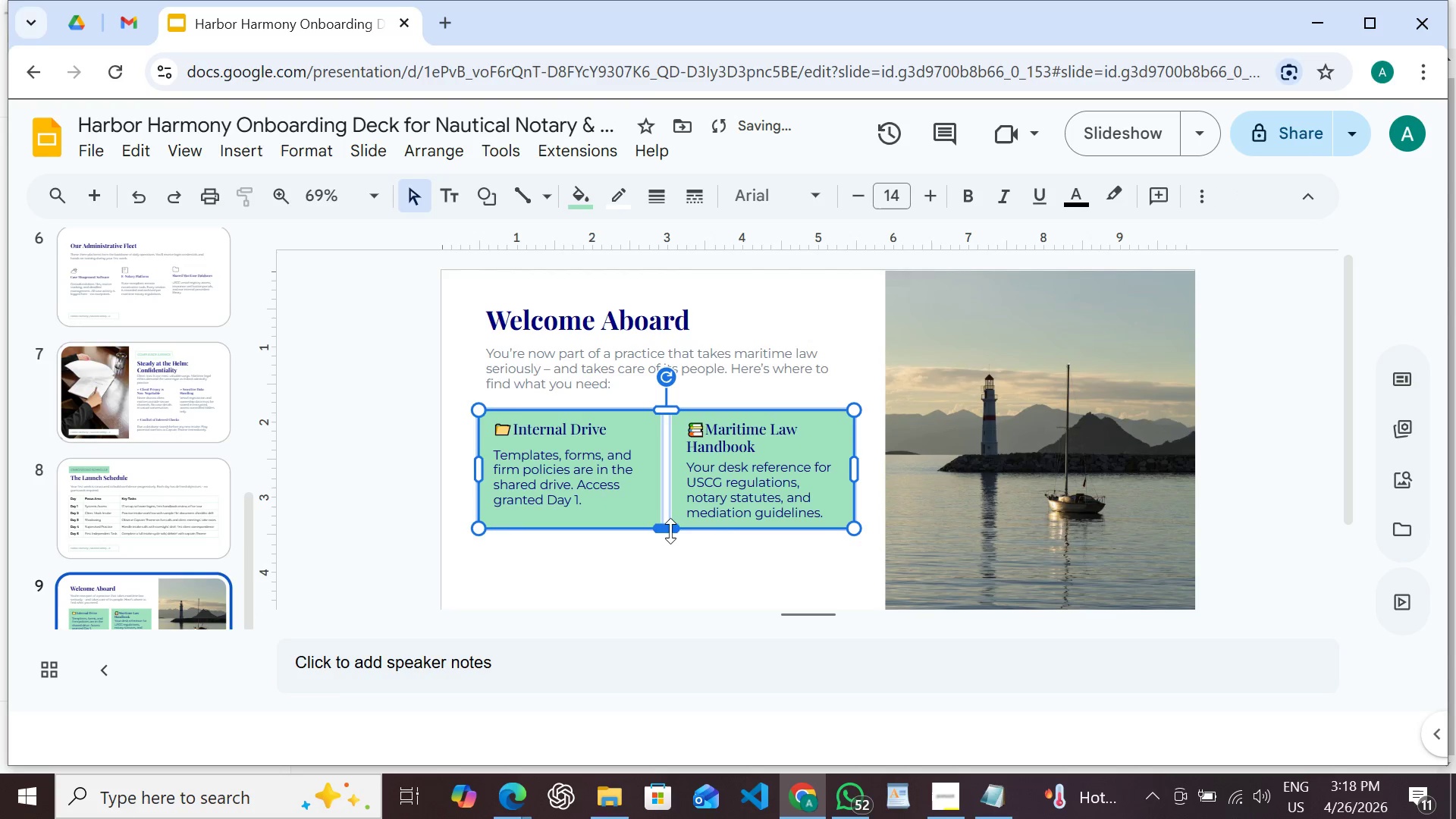 
left_click([670, 531])
 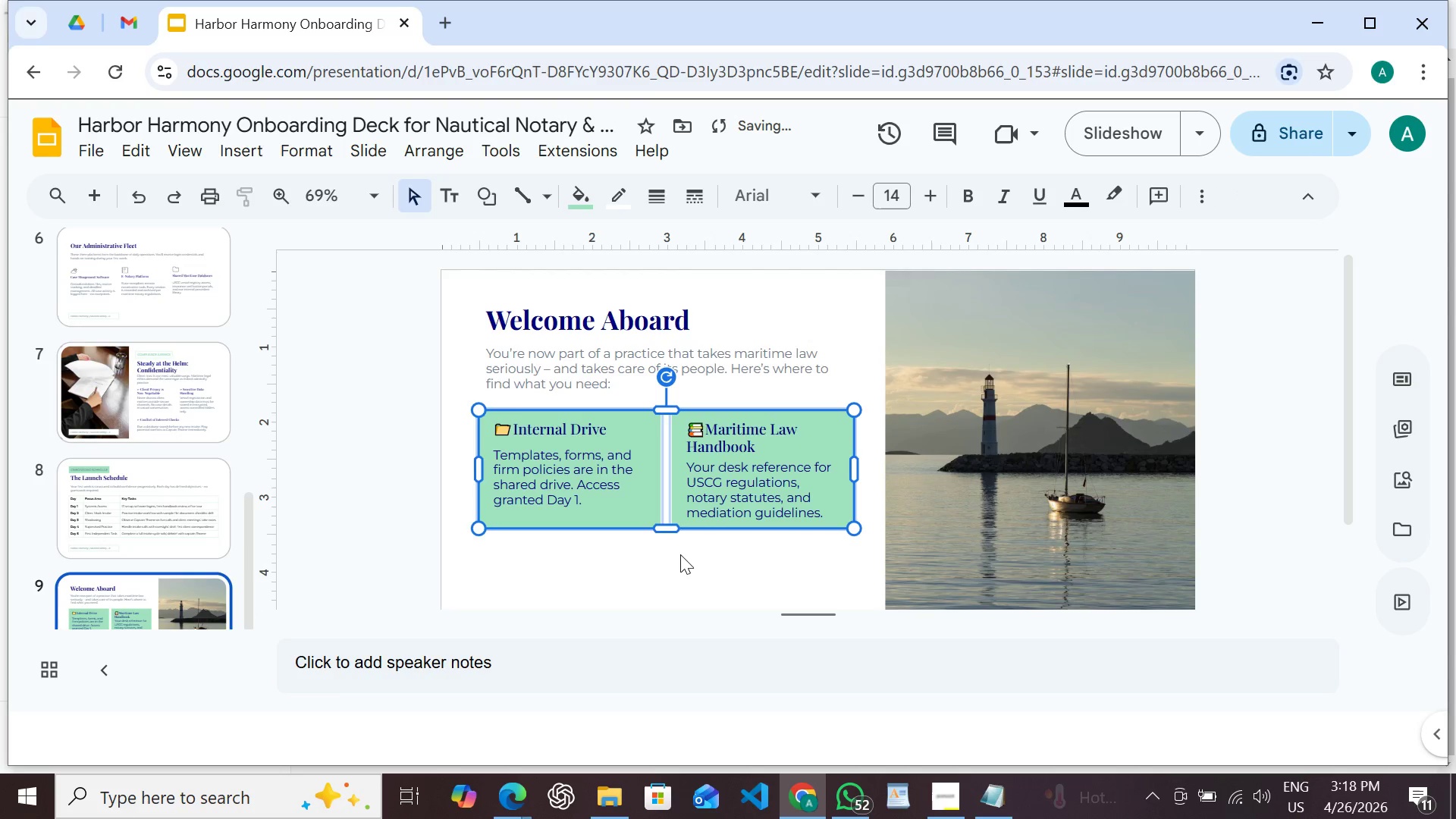 
left_click([682, 560])
 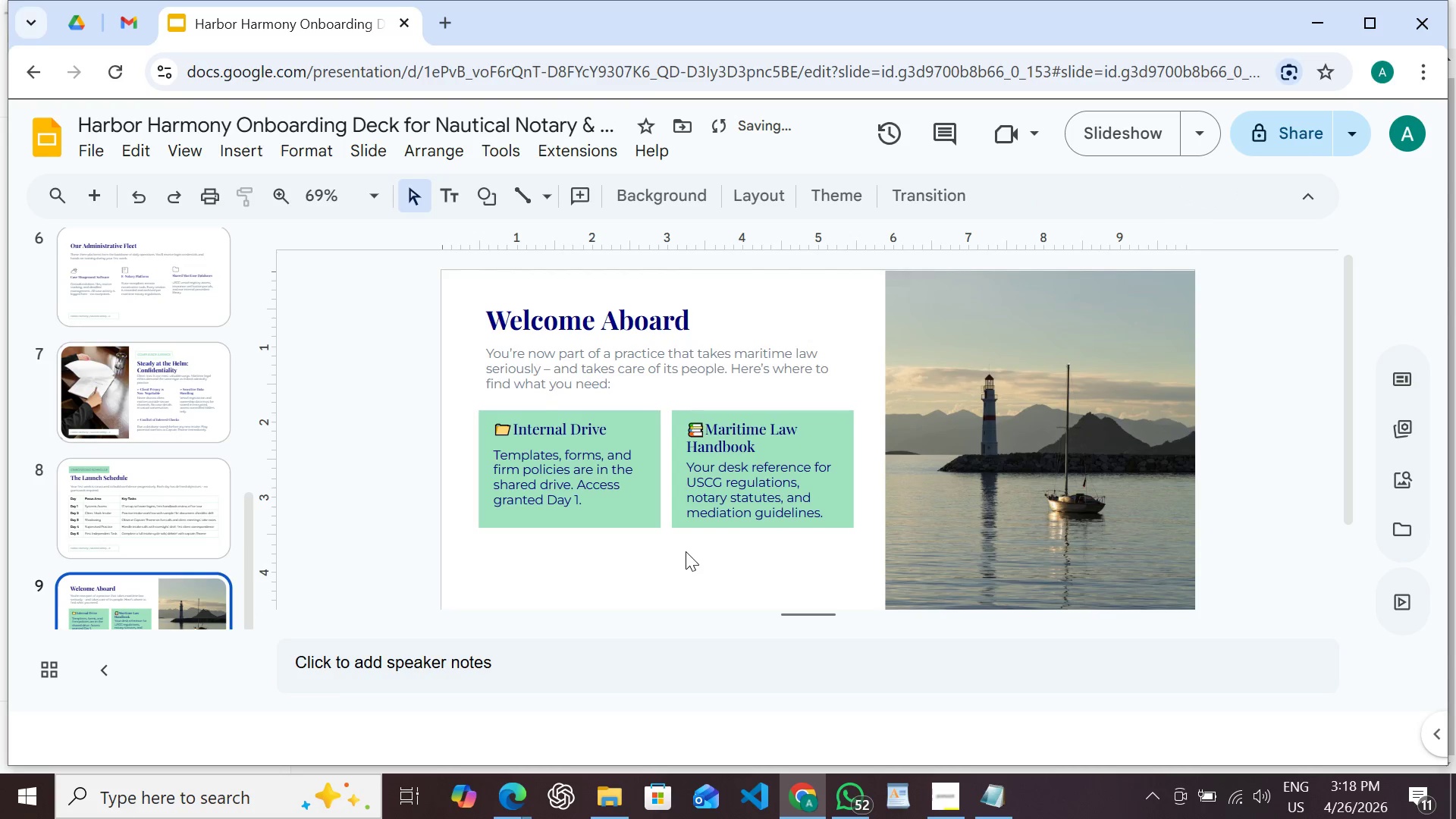 
scroll: coordinate [686, 551], scroll_direction: down, amount: 3.0
 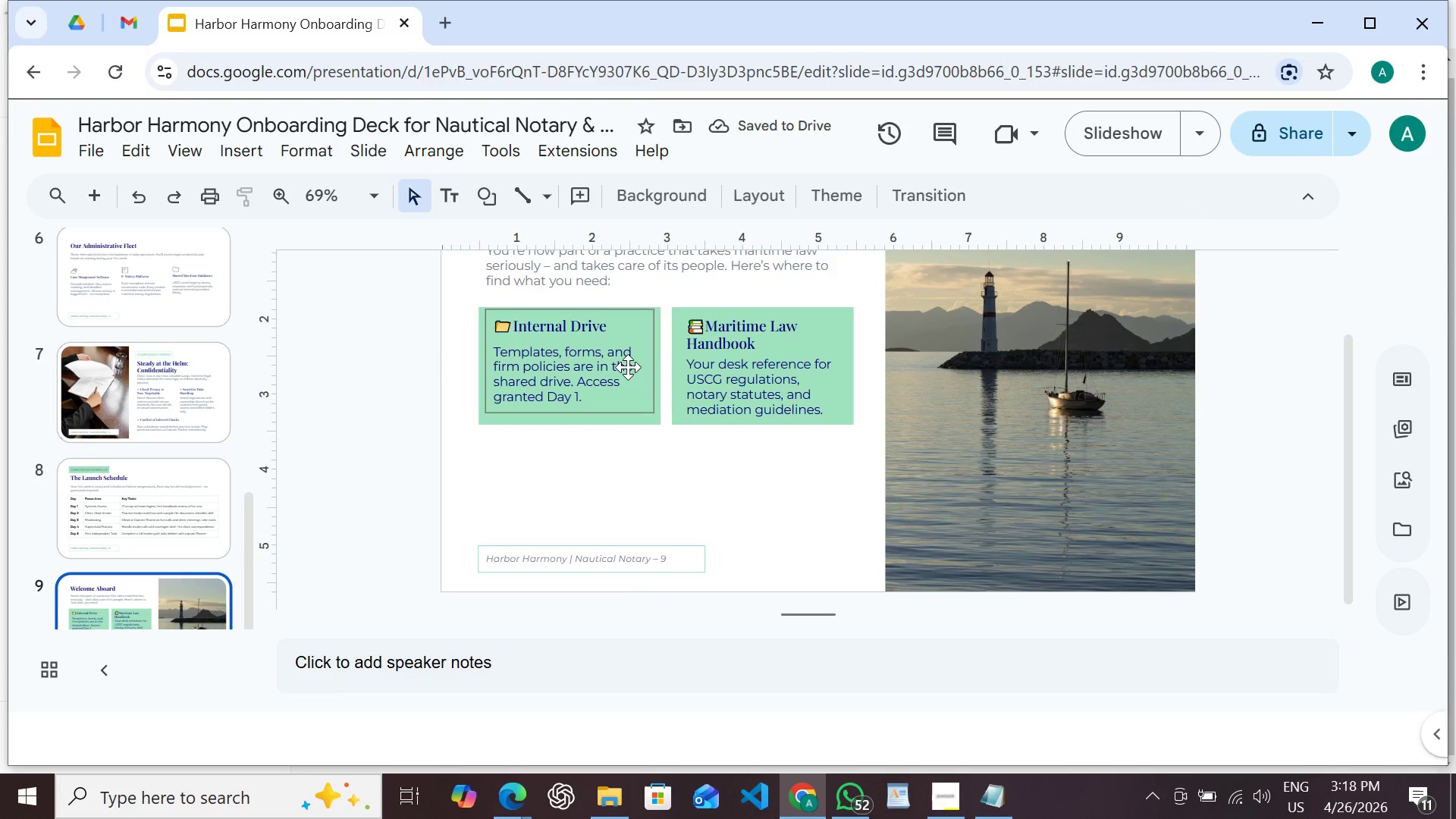 
left_click([628, 367])
 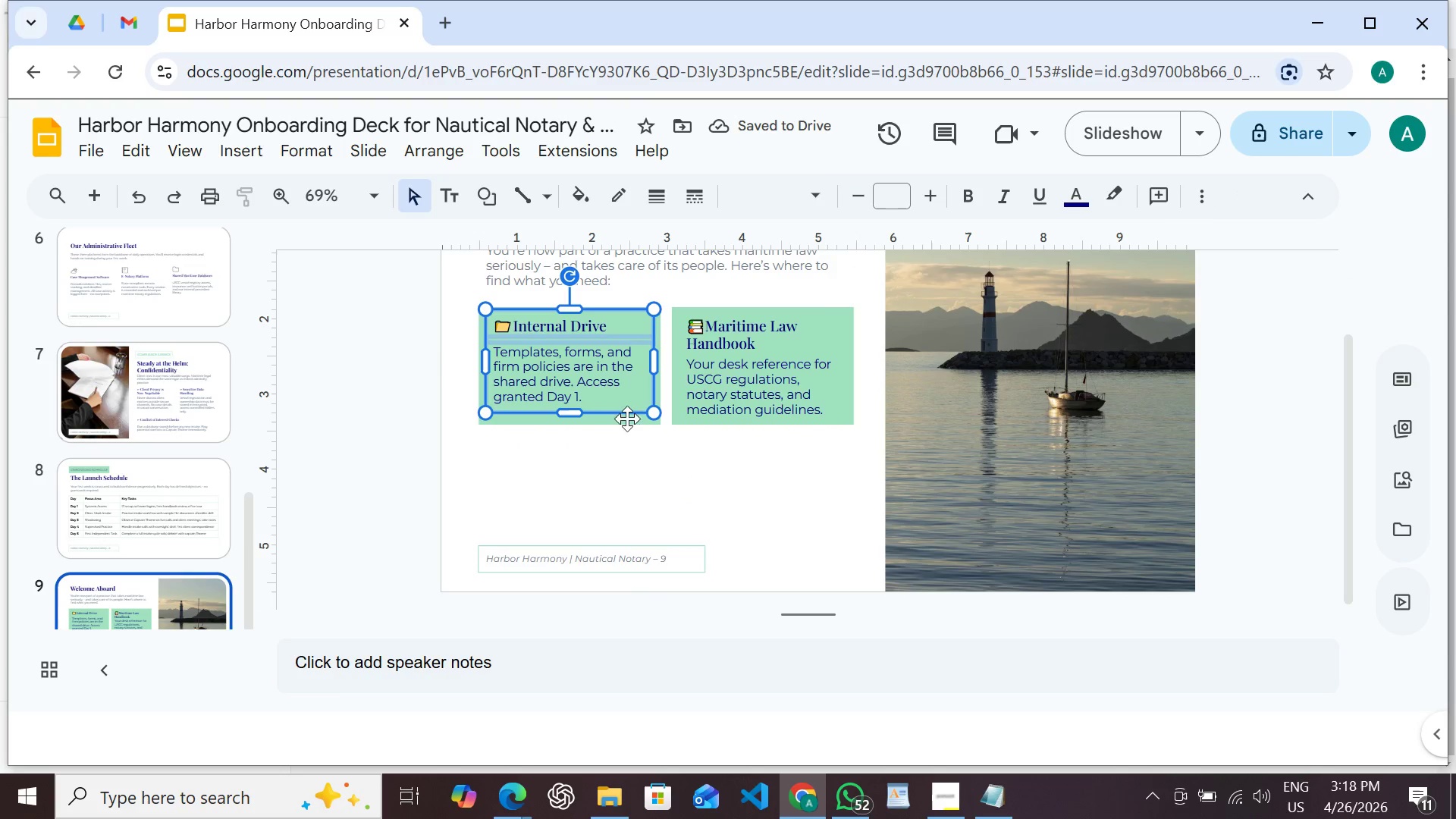 
hold_key(key=ShiftLeft, duration=1.23)
 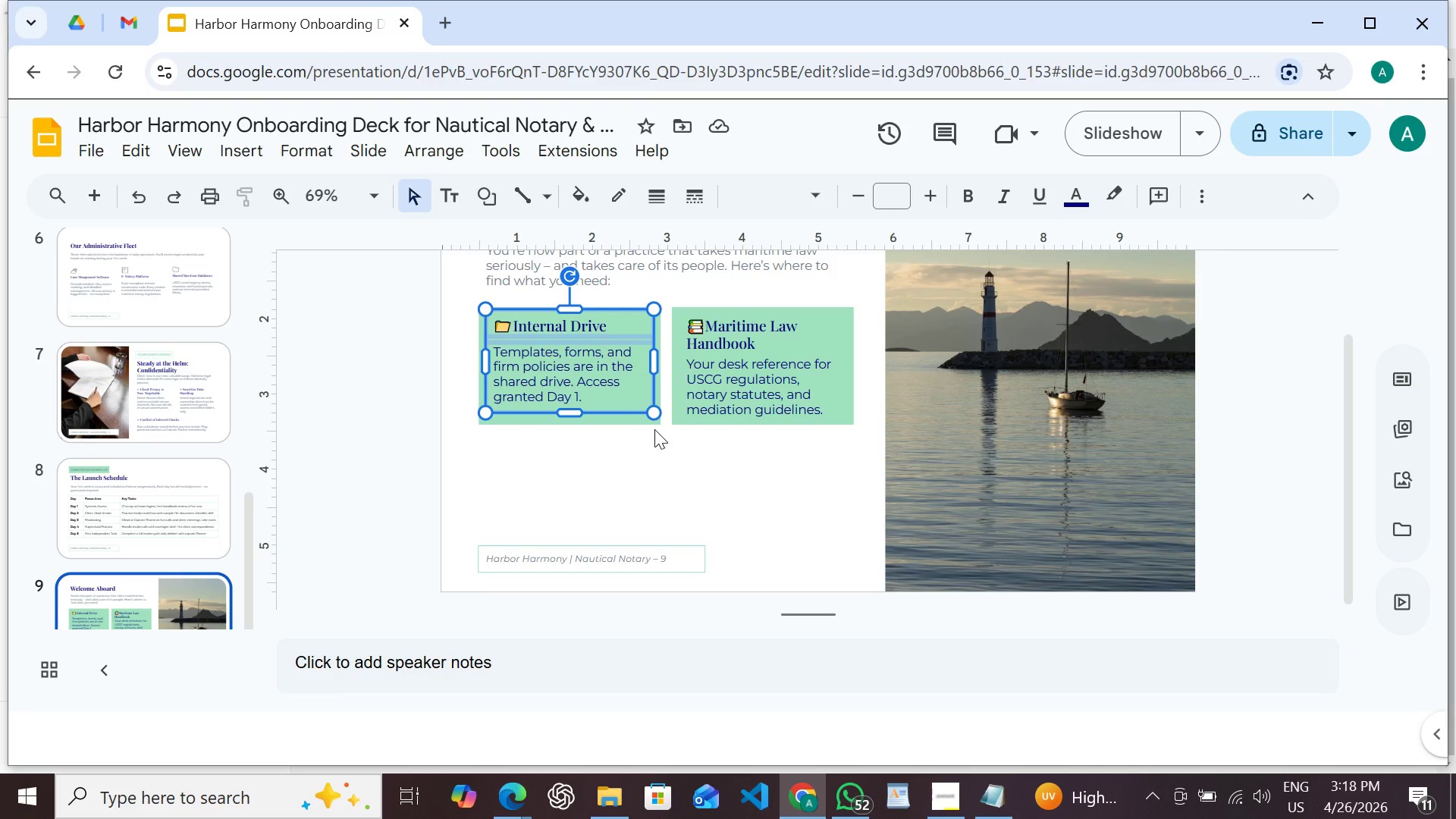 
hold_key(key=ShiftLeft, duration=1.53)
left_click([632, 422])
 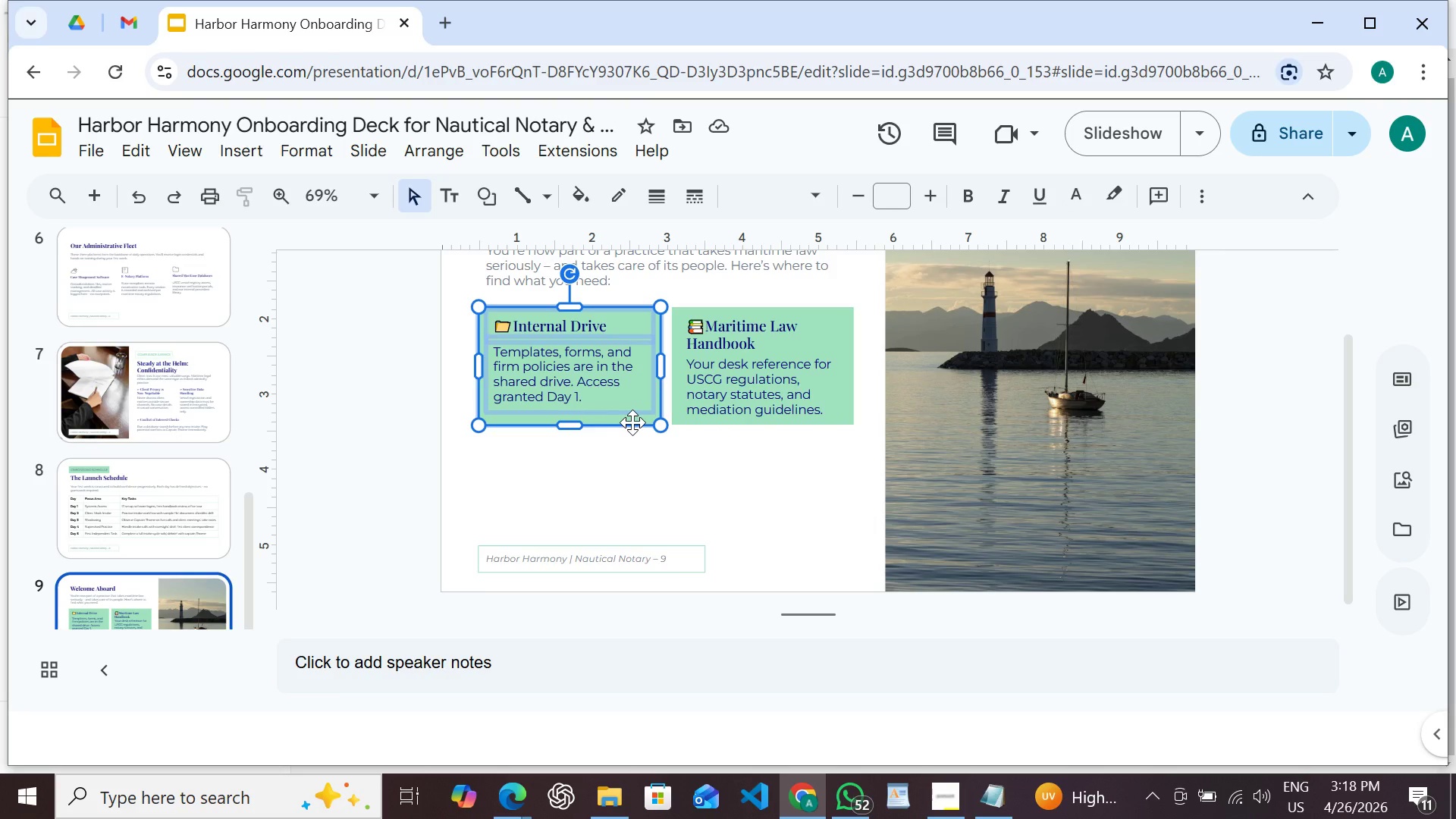 
key(Shift+ShiftLeft)
 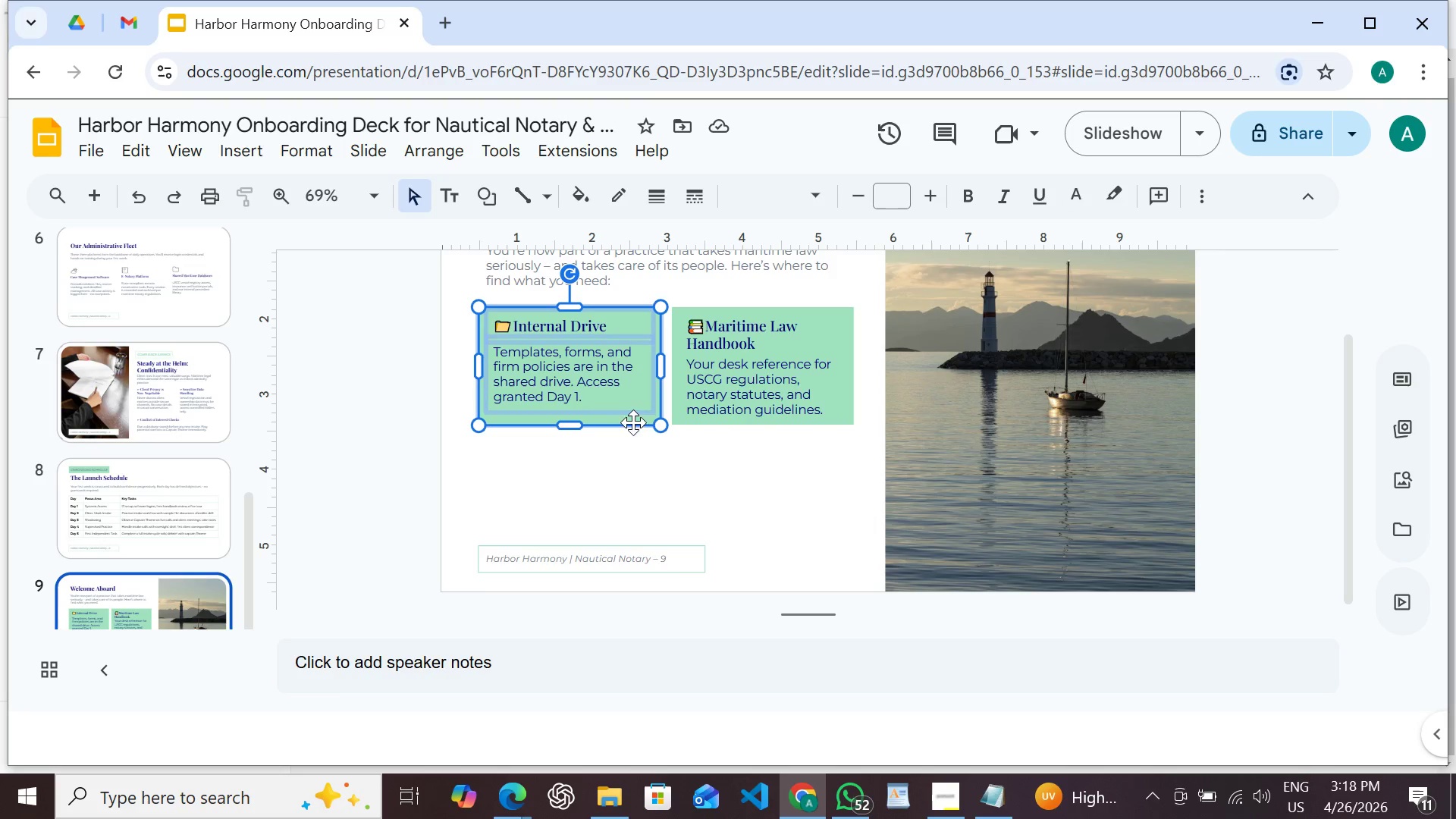 
key(Shift+ShiftLeft)
 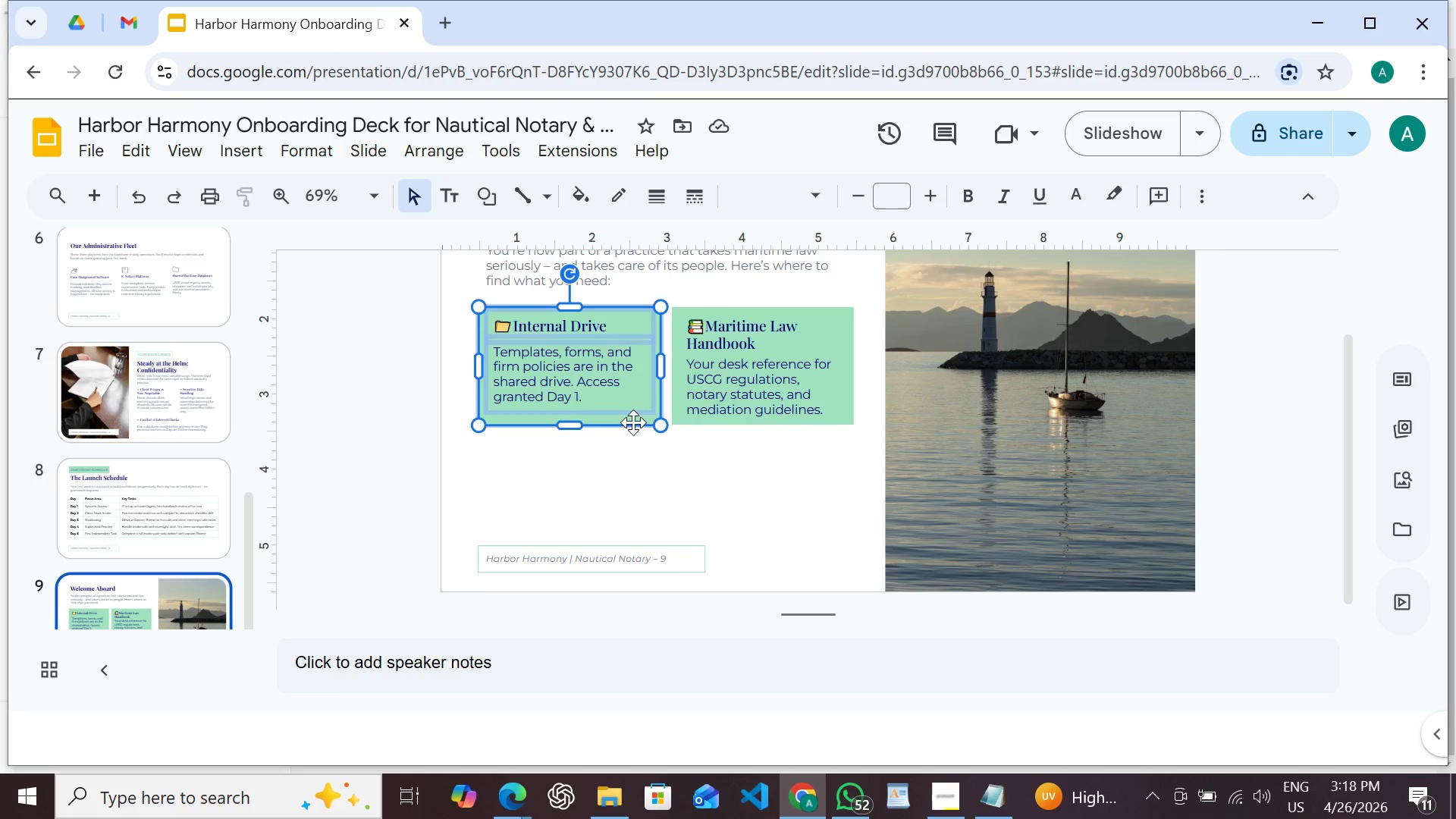 
key(Shift+ShiftLeft)
 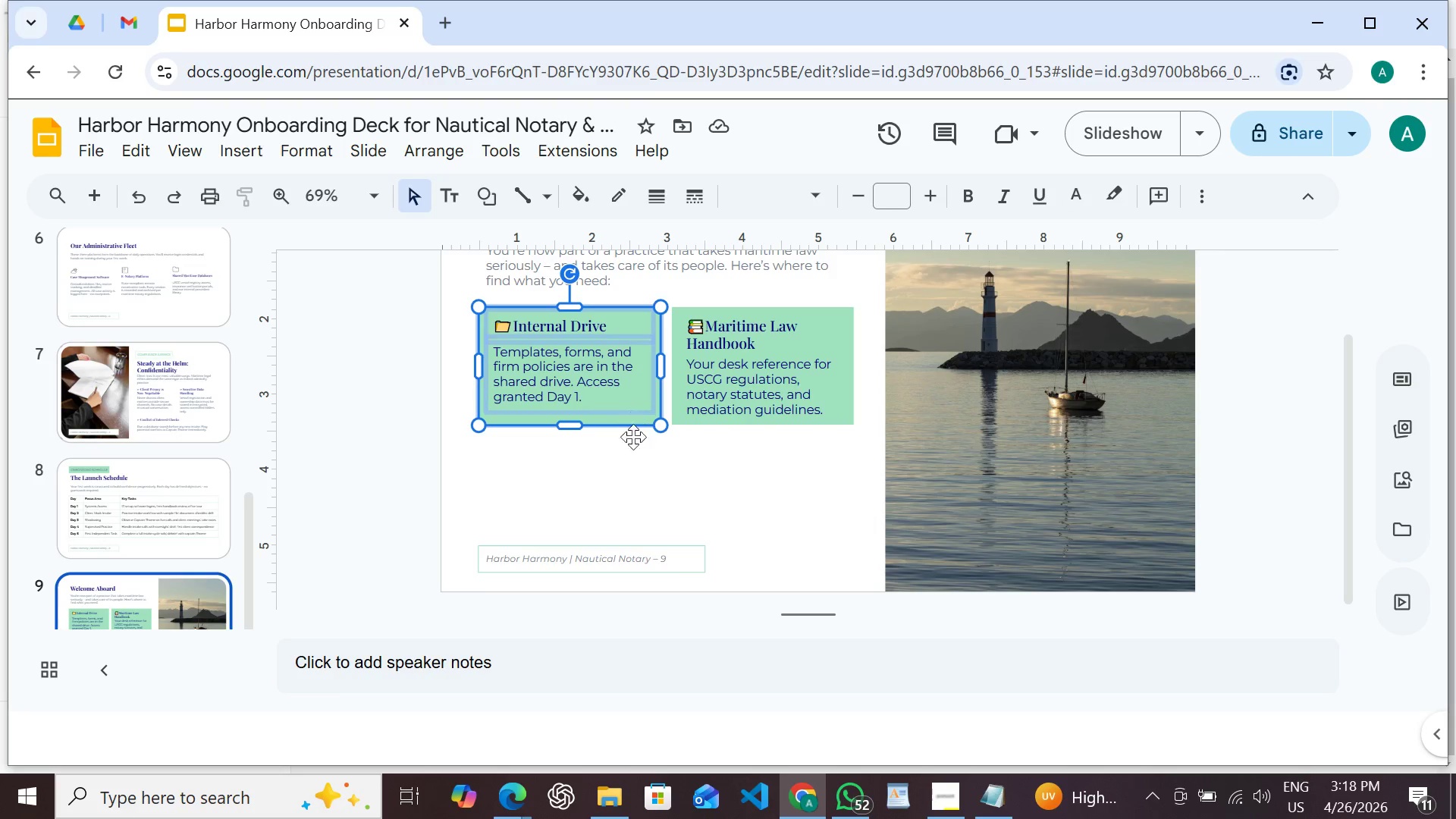 
key(Shift+ShiftLeft)
 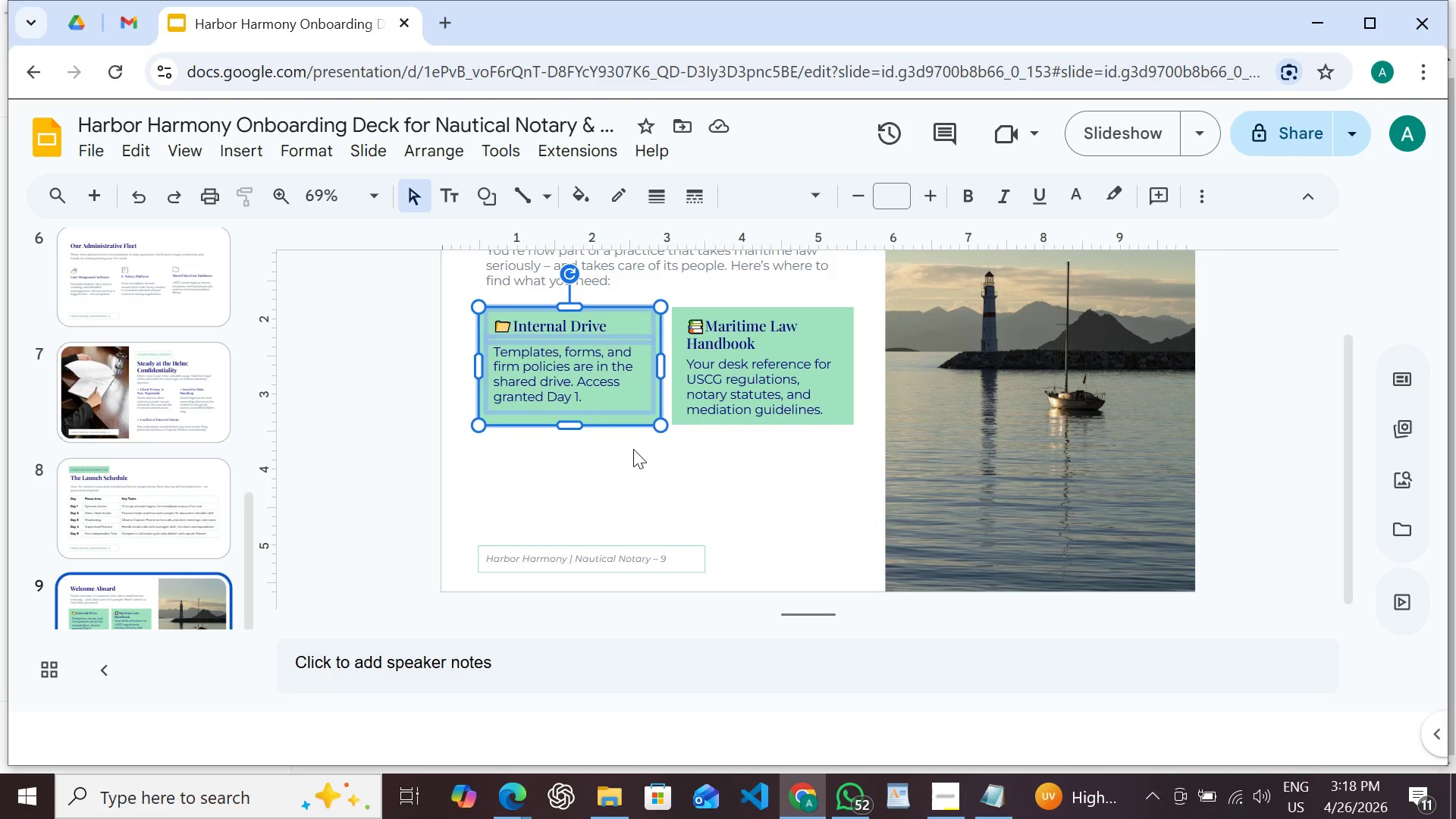 
key(Control+ControlRight)
 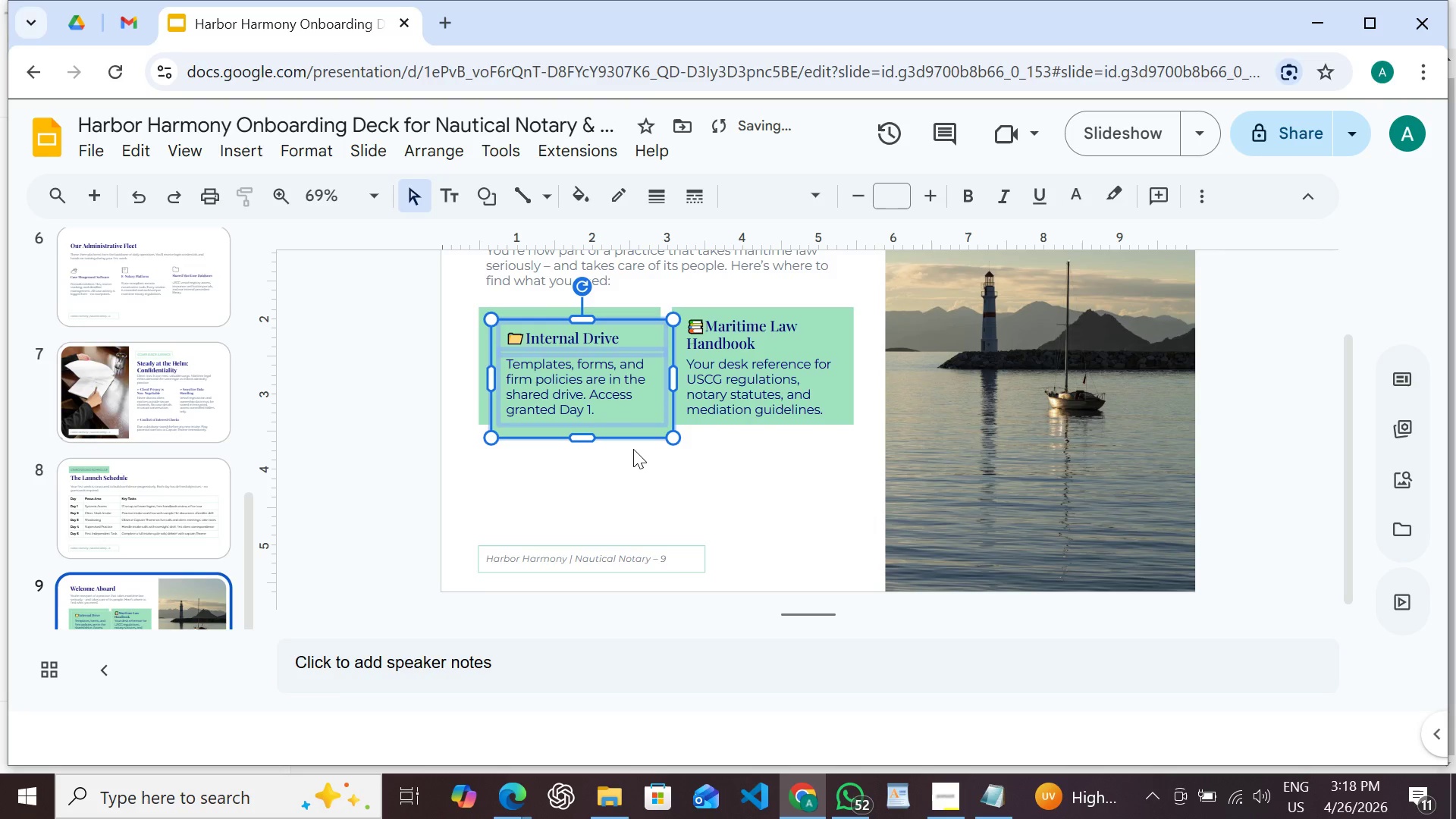 
key(Control+D)
 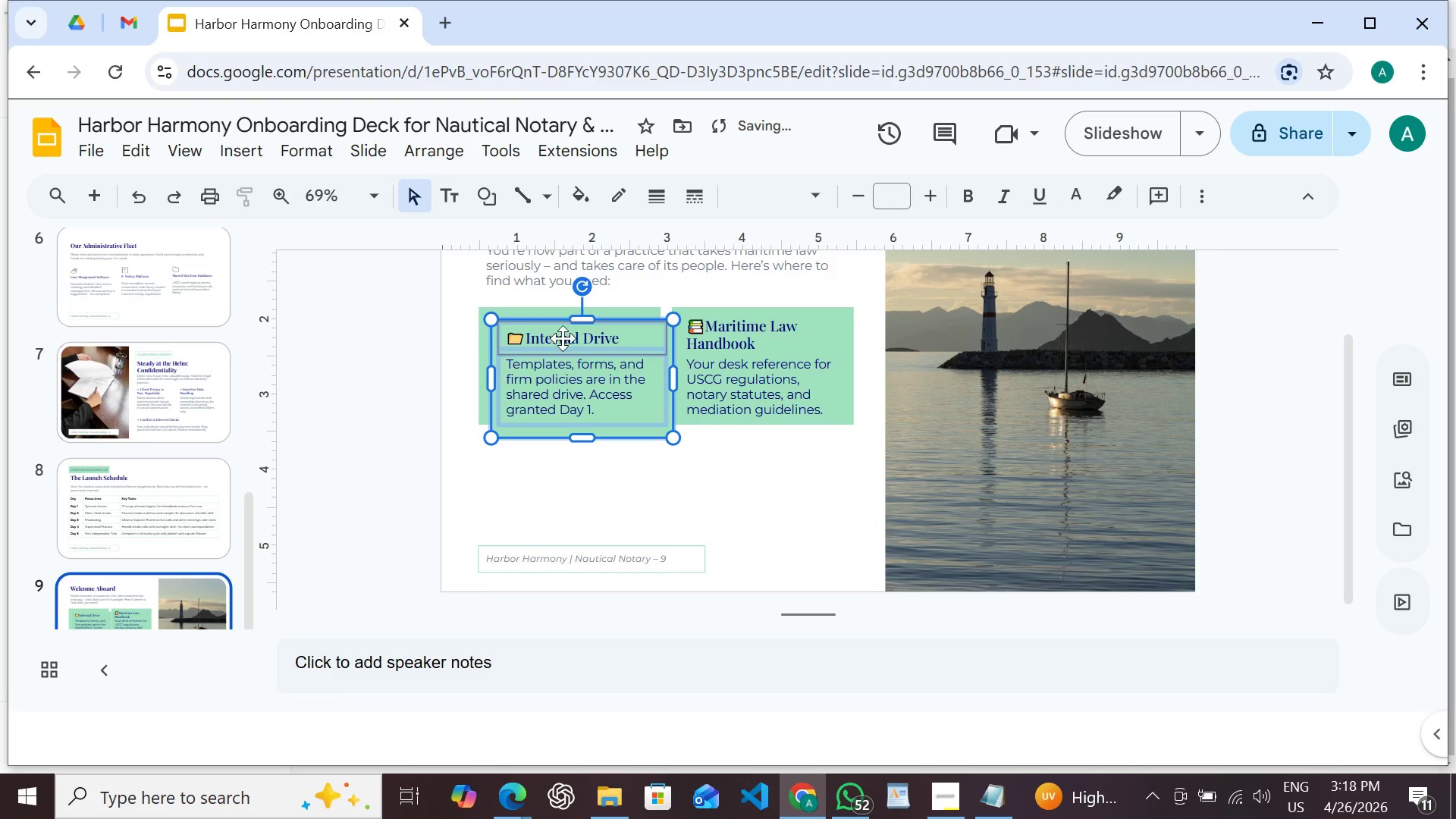 
left_click_drag(start_coordinate=[563, 352], to_coordinate=[552, 465])
 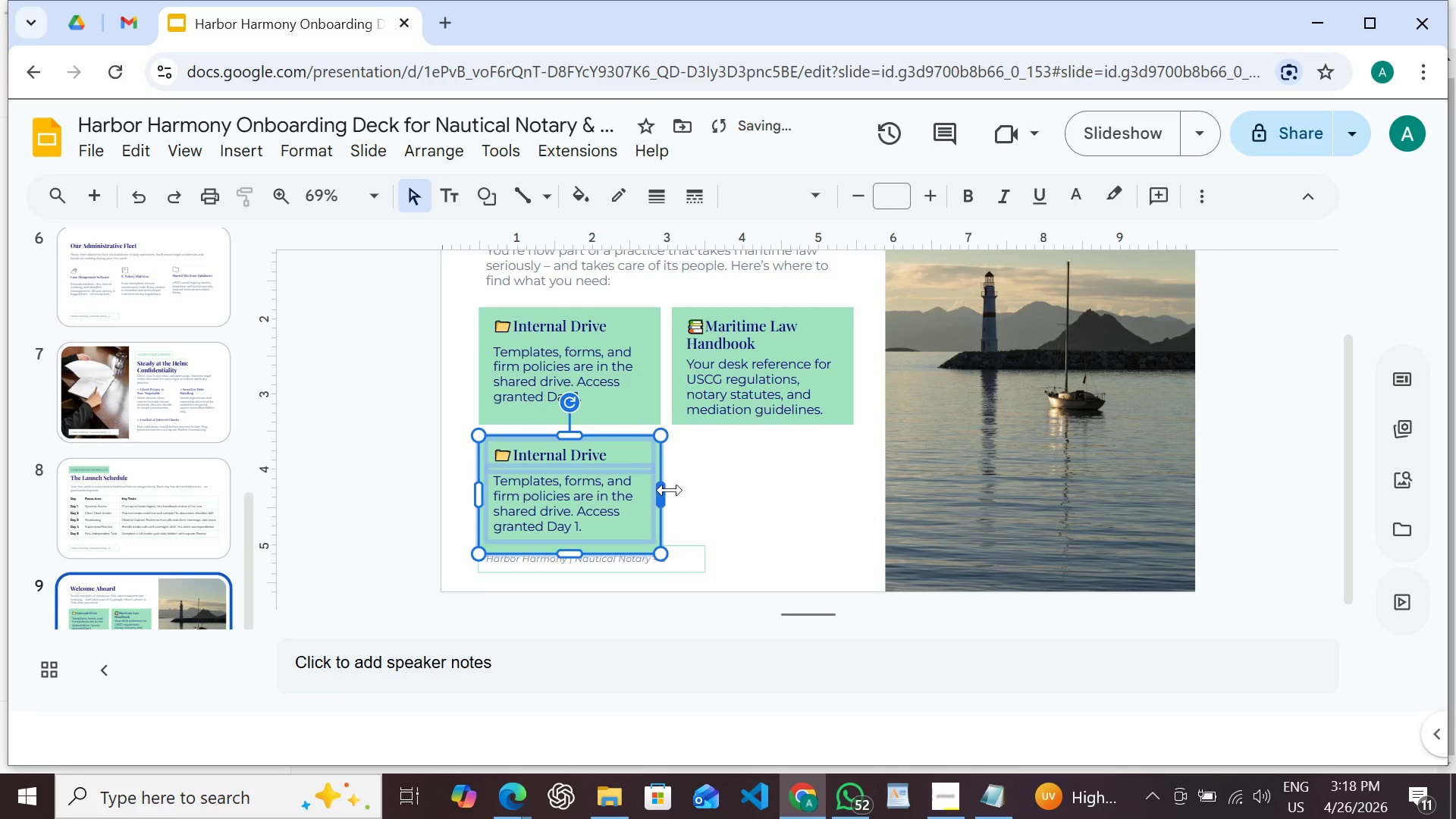 
left_click([690, 485])
 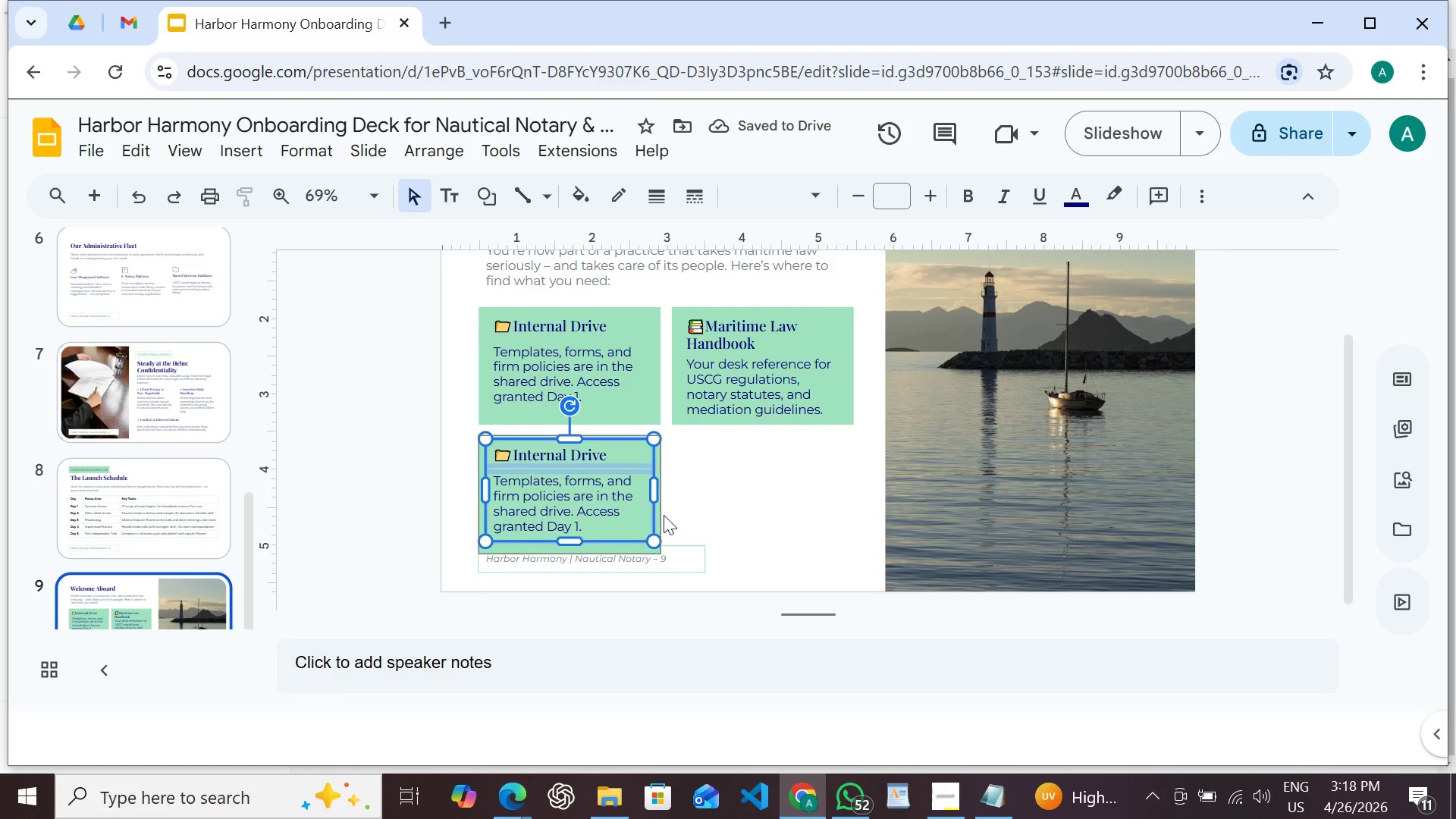 
left_click([620, 551])
 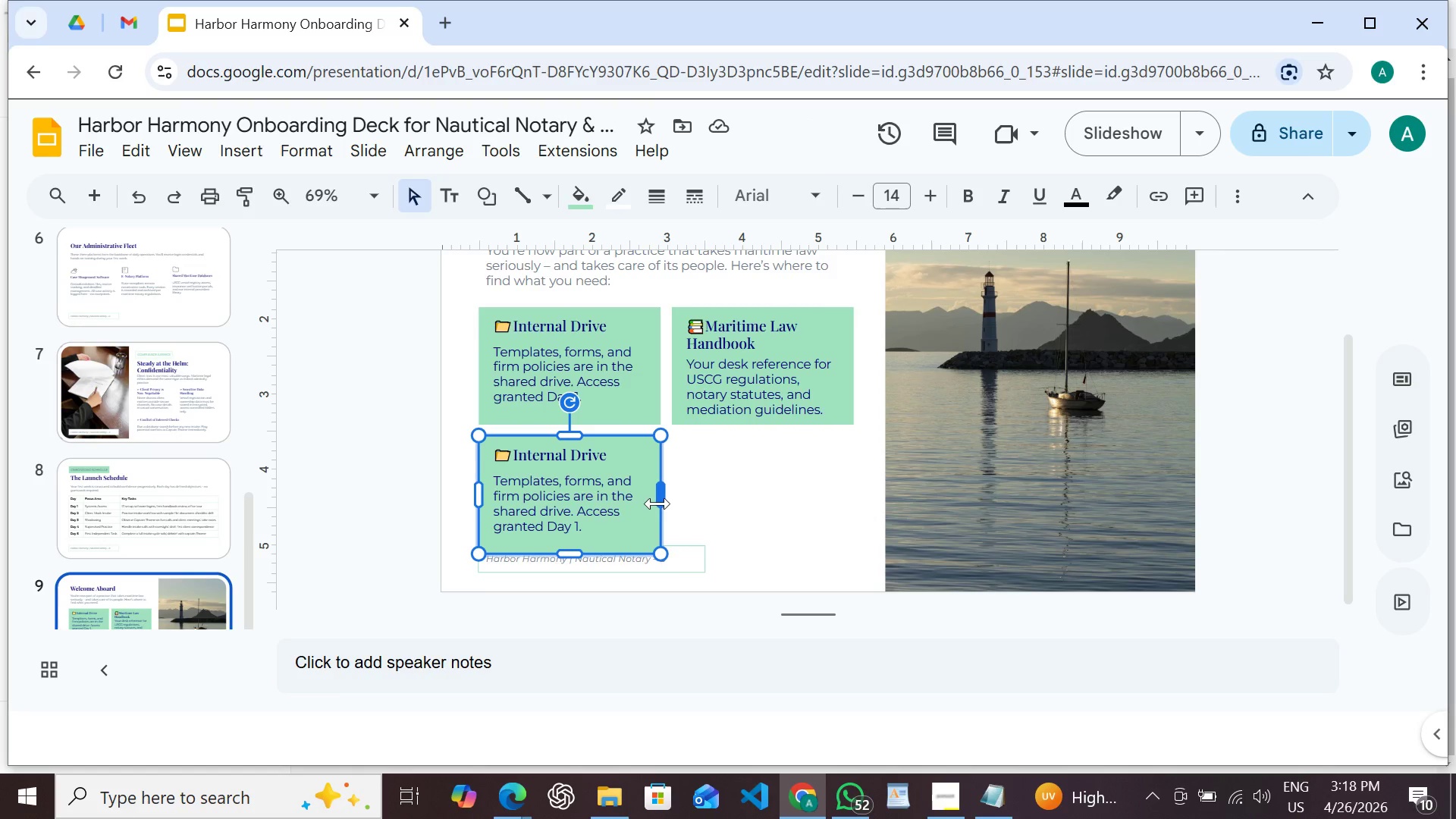 
left_click([657, 503])
 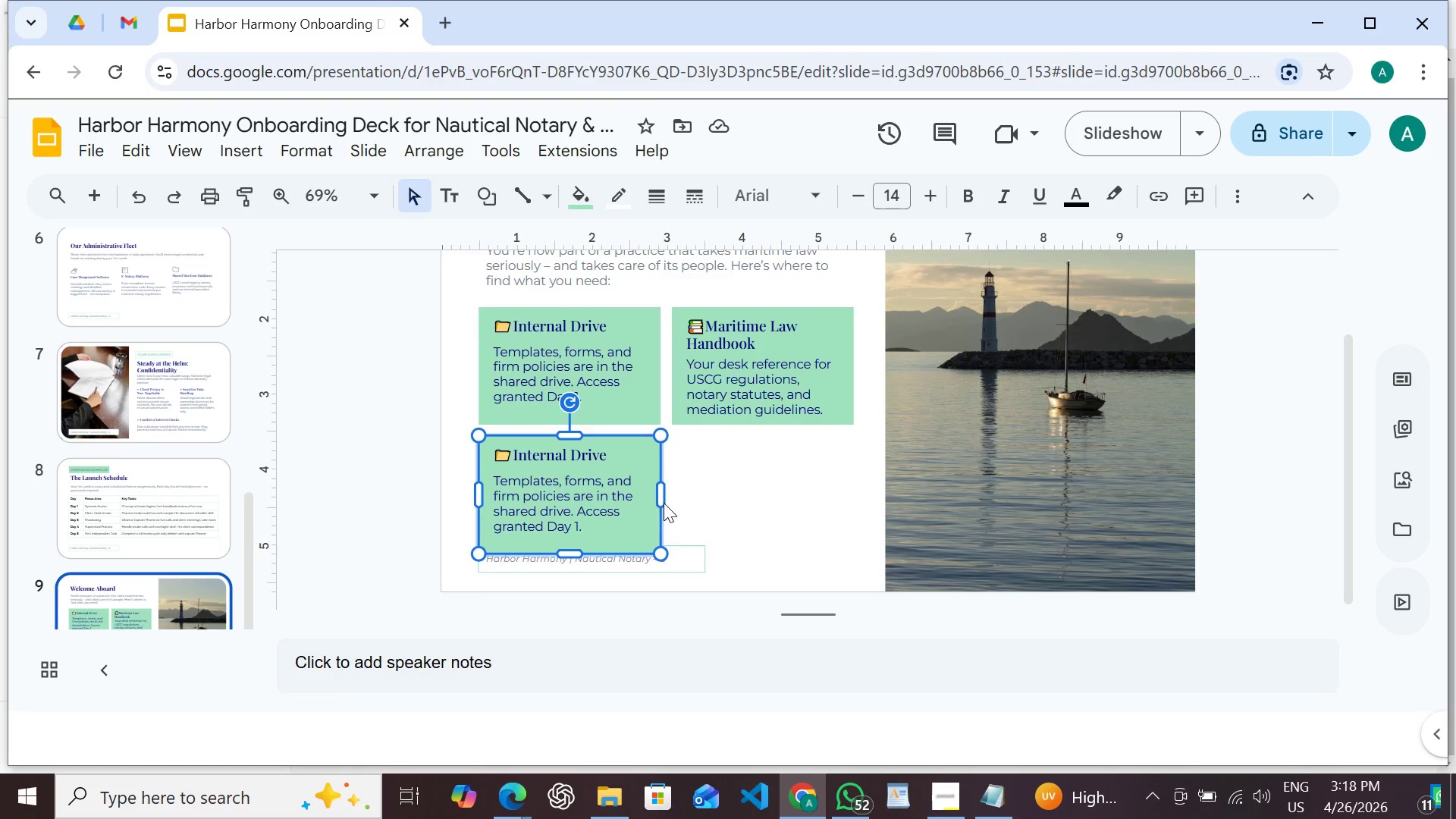 
left_click_drag(start_coordinate=[657, 503], to_coordinate=[857, 507])
 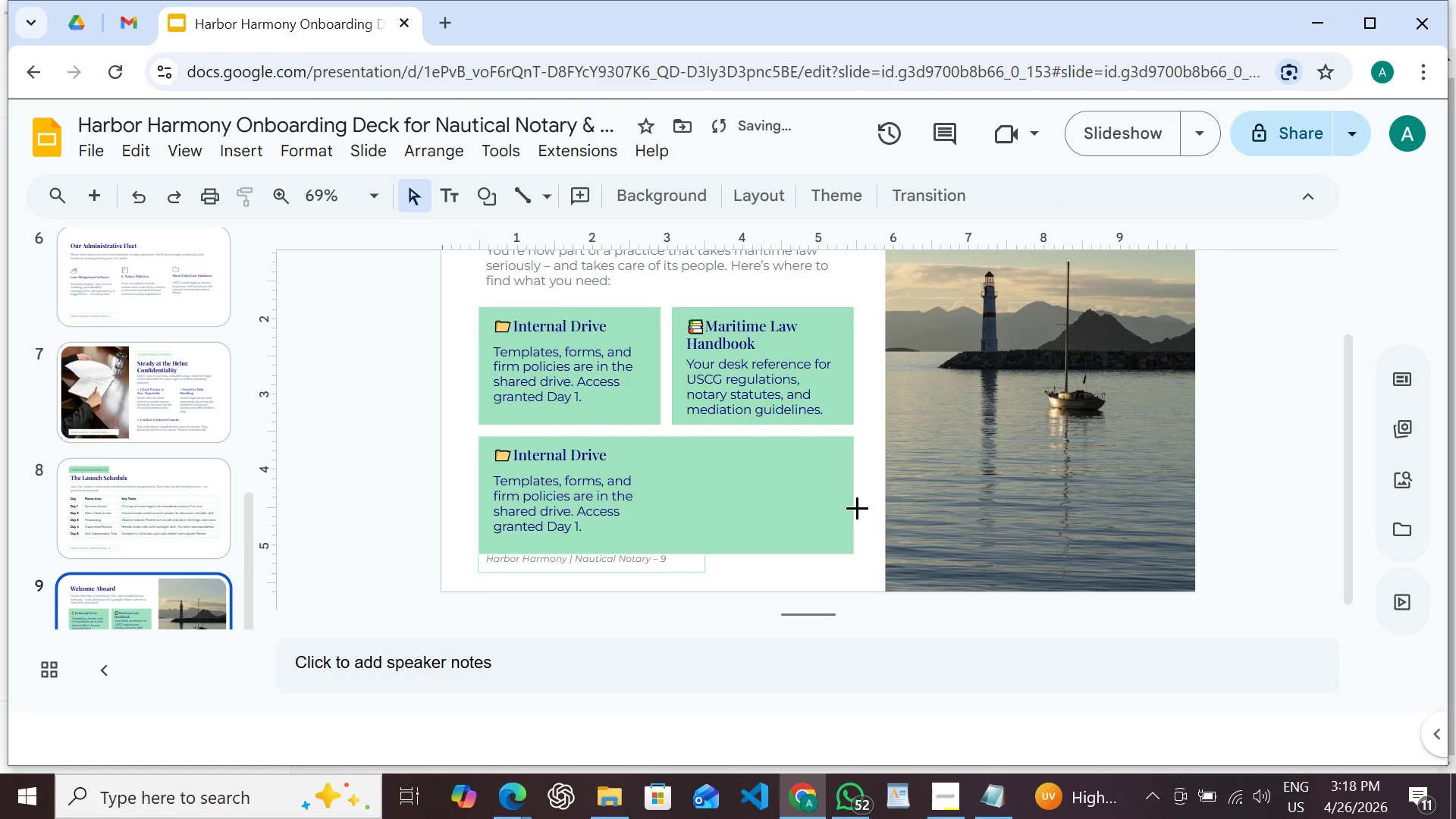 
left_click([857, 507])
 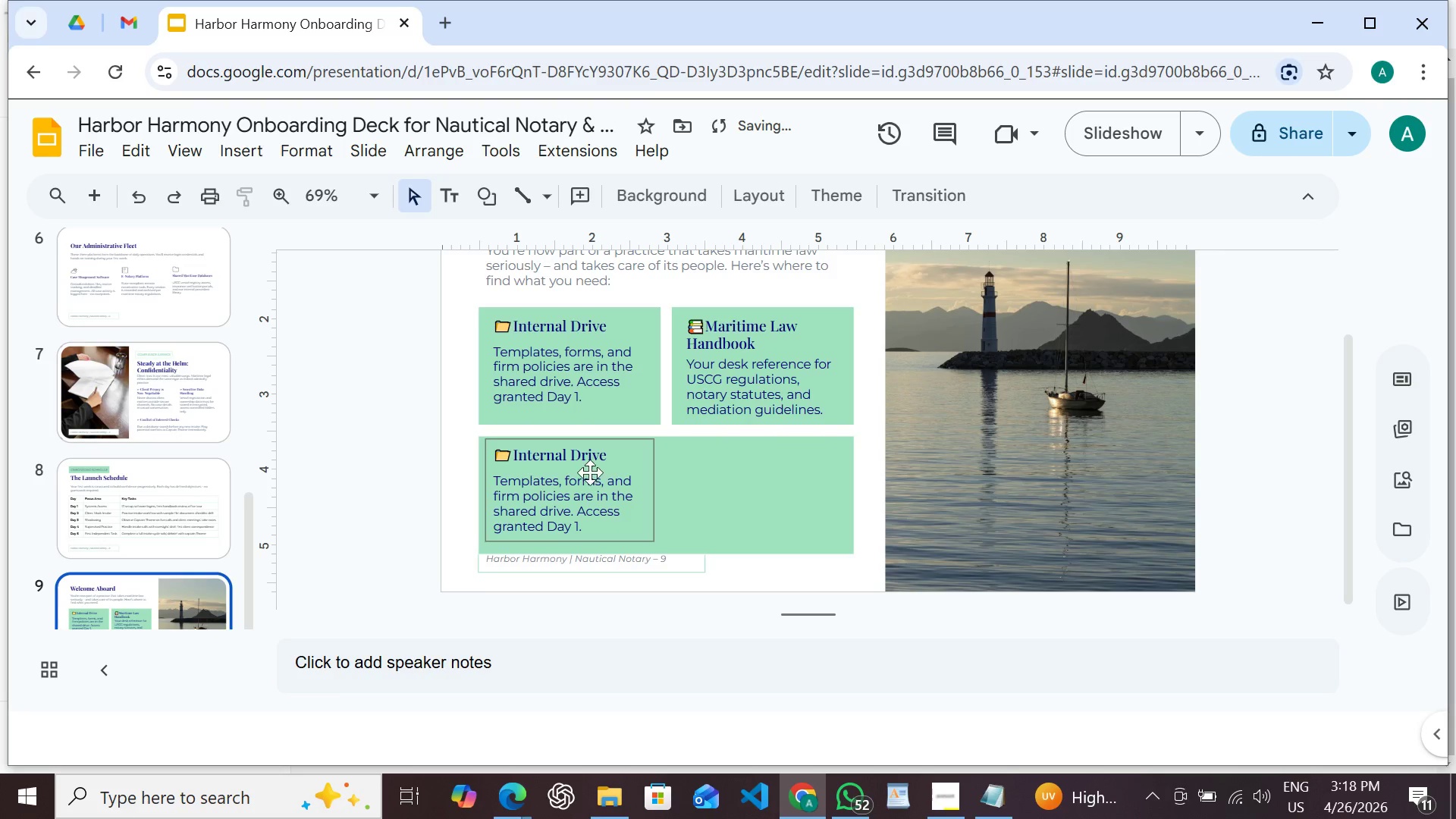 
left_click([590, 465])
 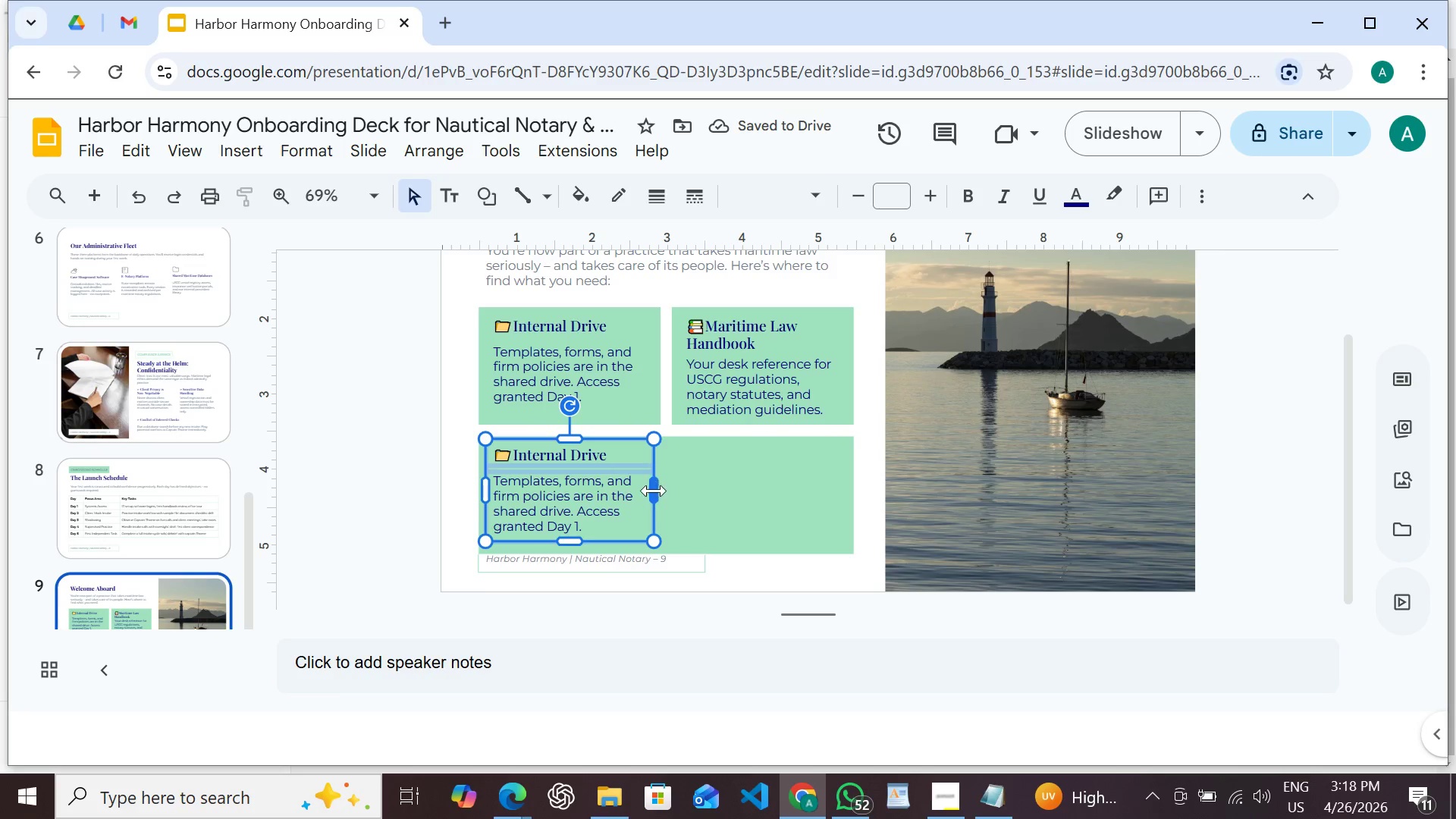 
left_click_drag(start_coordinate=[654, 491], to_coordinate=[846, 500])
 